 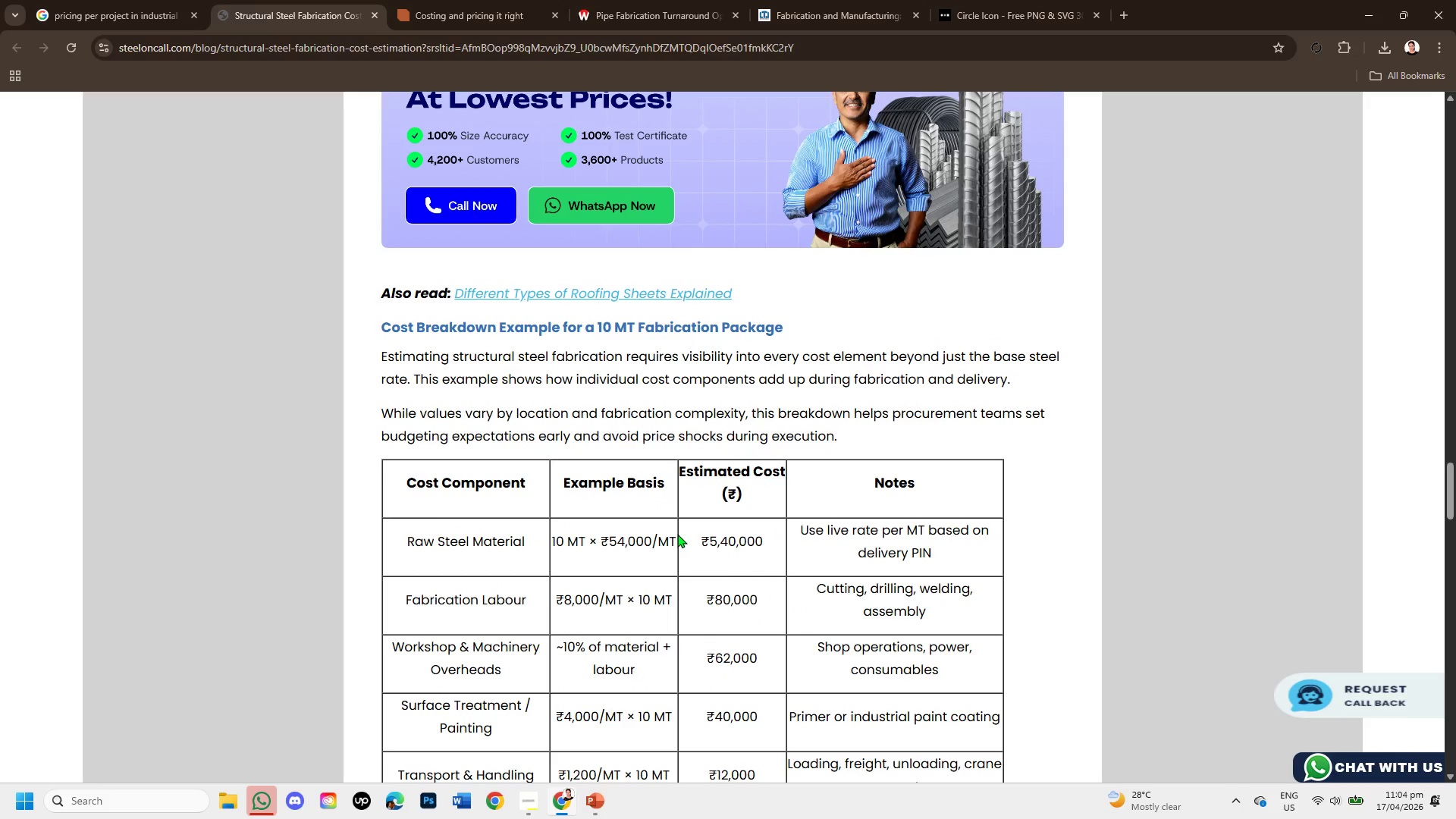 
scroll: coordinate [677, 534], scroll_direction: down, amount: 2.0
 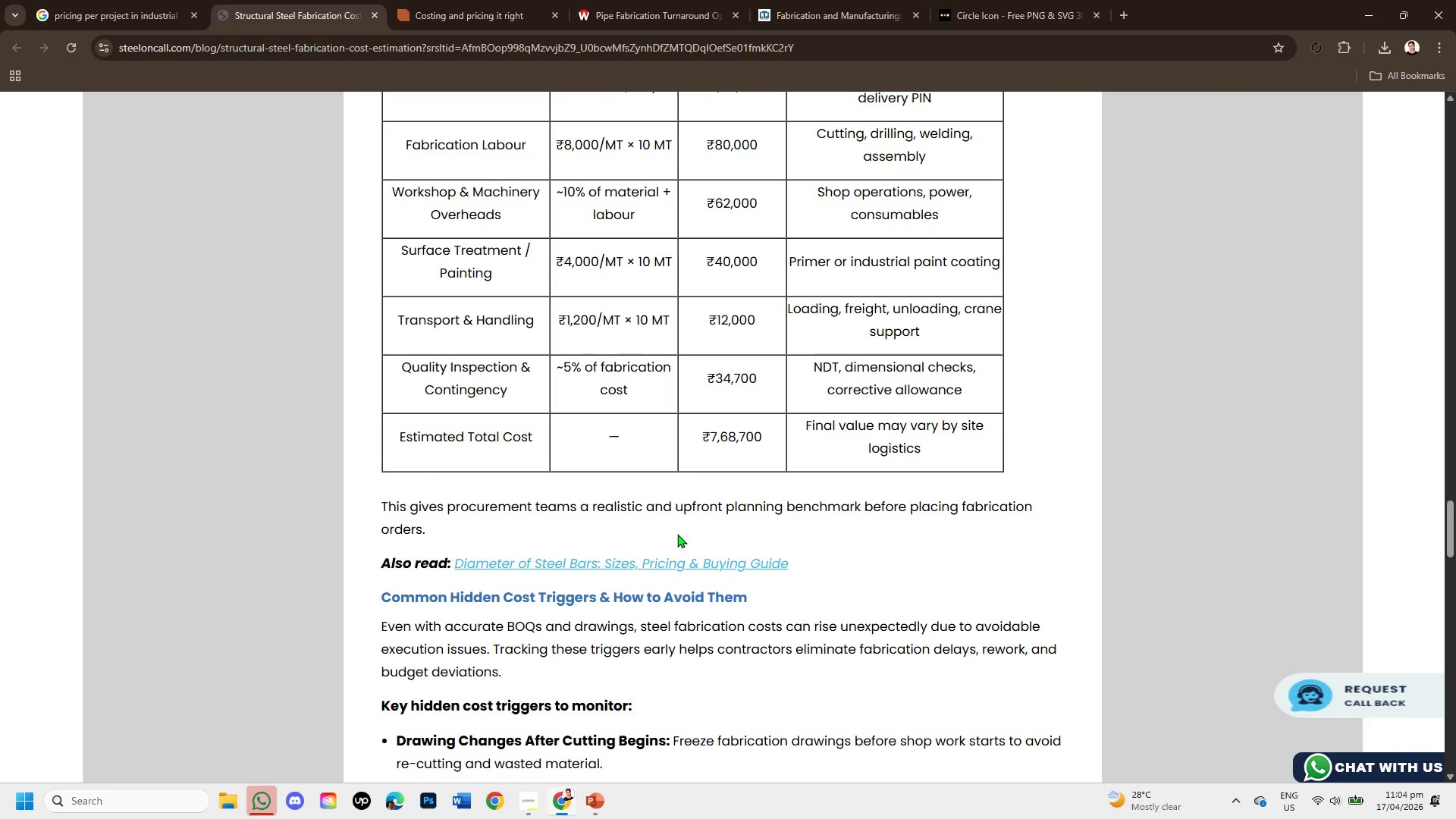 
left_click([81, 0])
 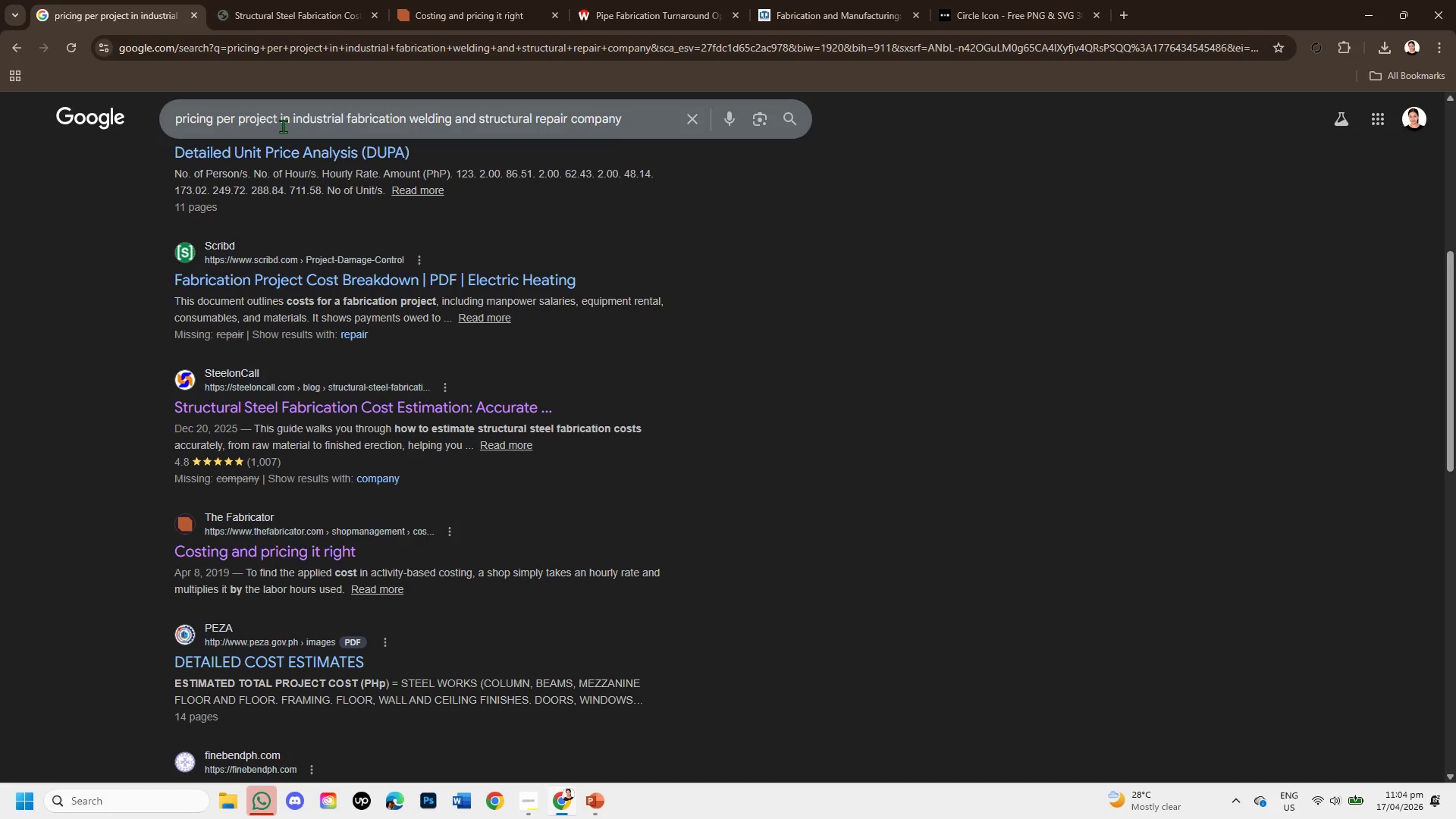 
left_click_drag(start_coordinate=[278, 118], to_coordinate=[236, 121])
 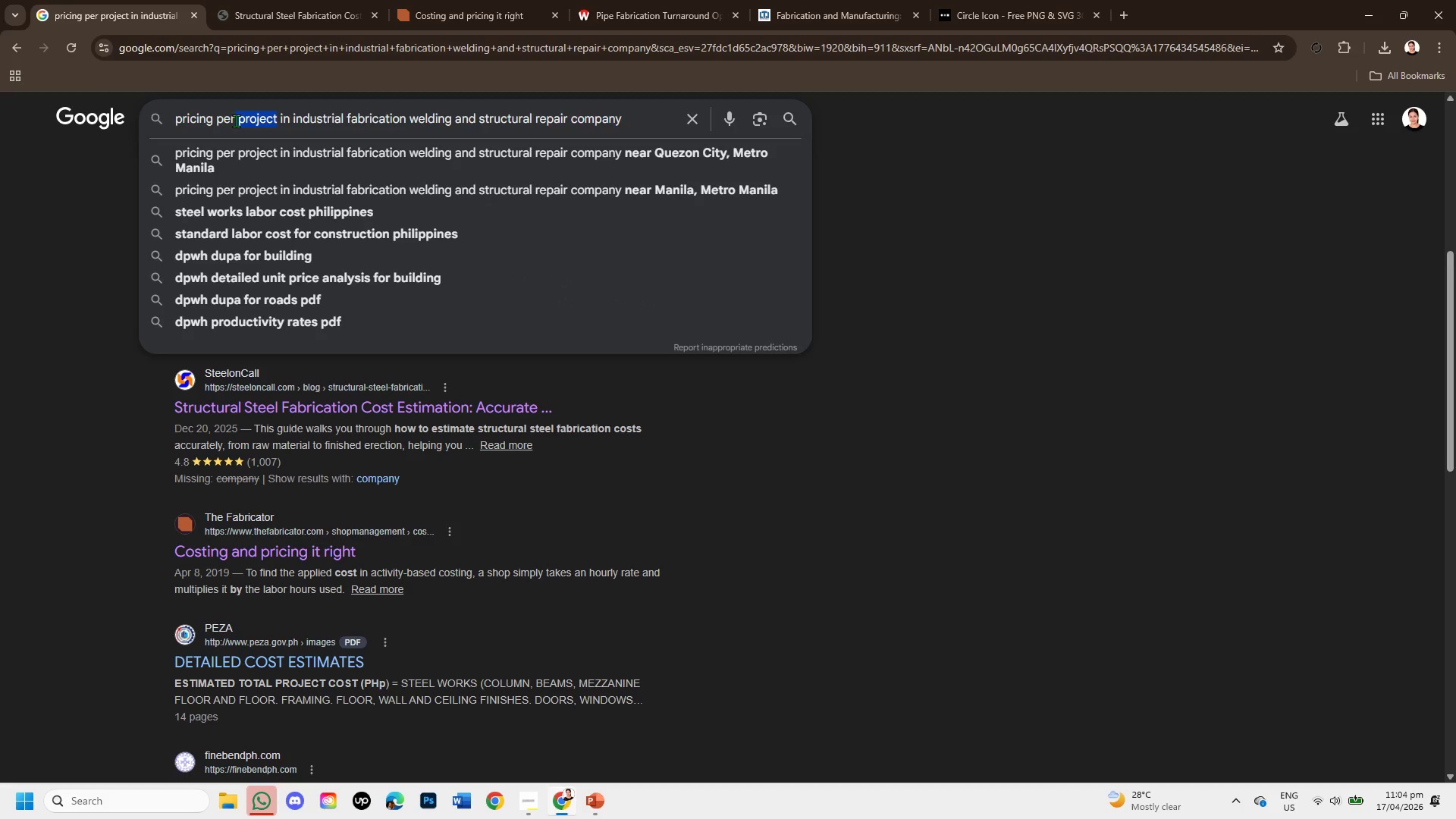 
key(Backspace)
type( day rate)
 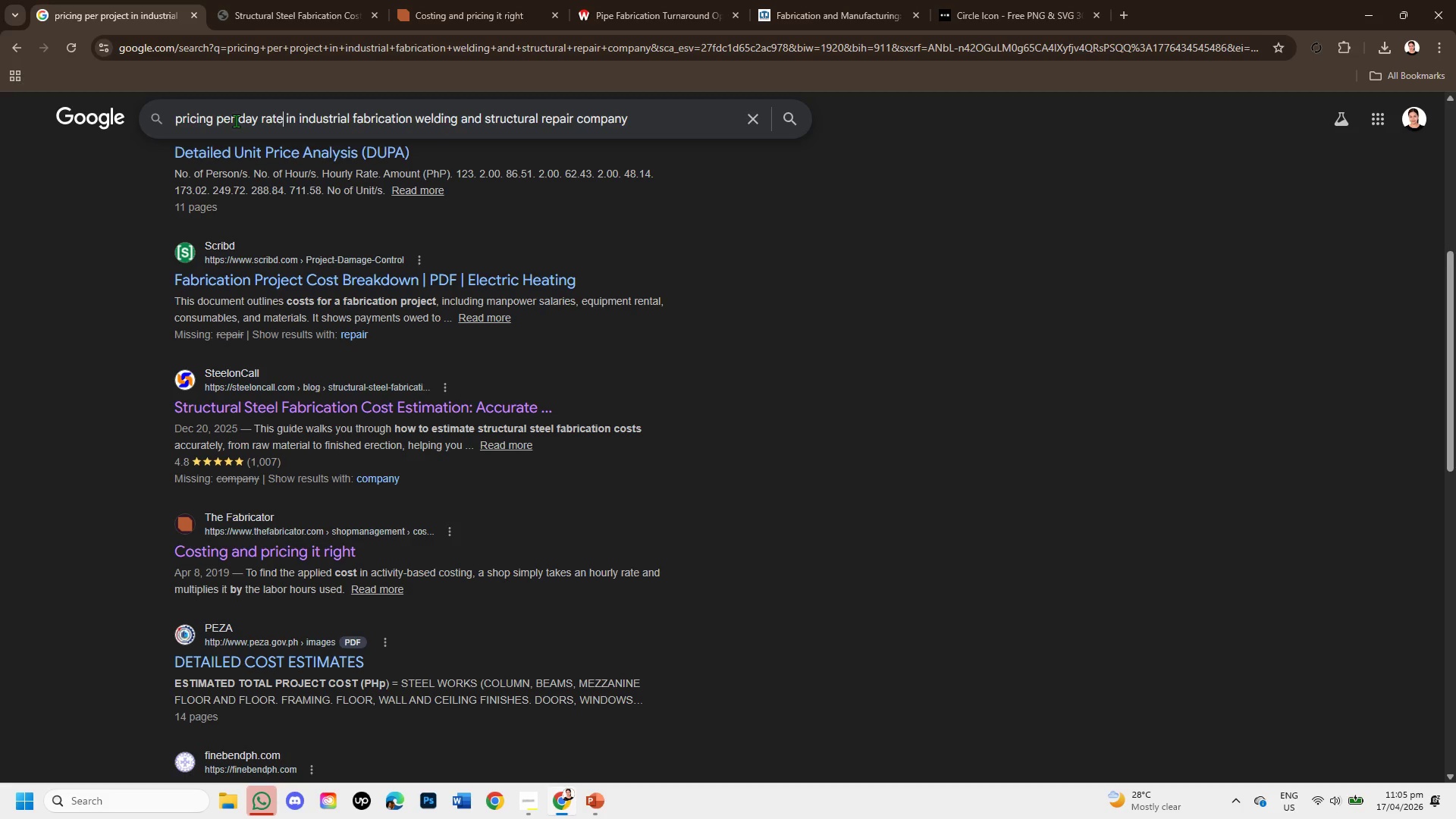 
key(Enter)
 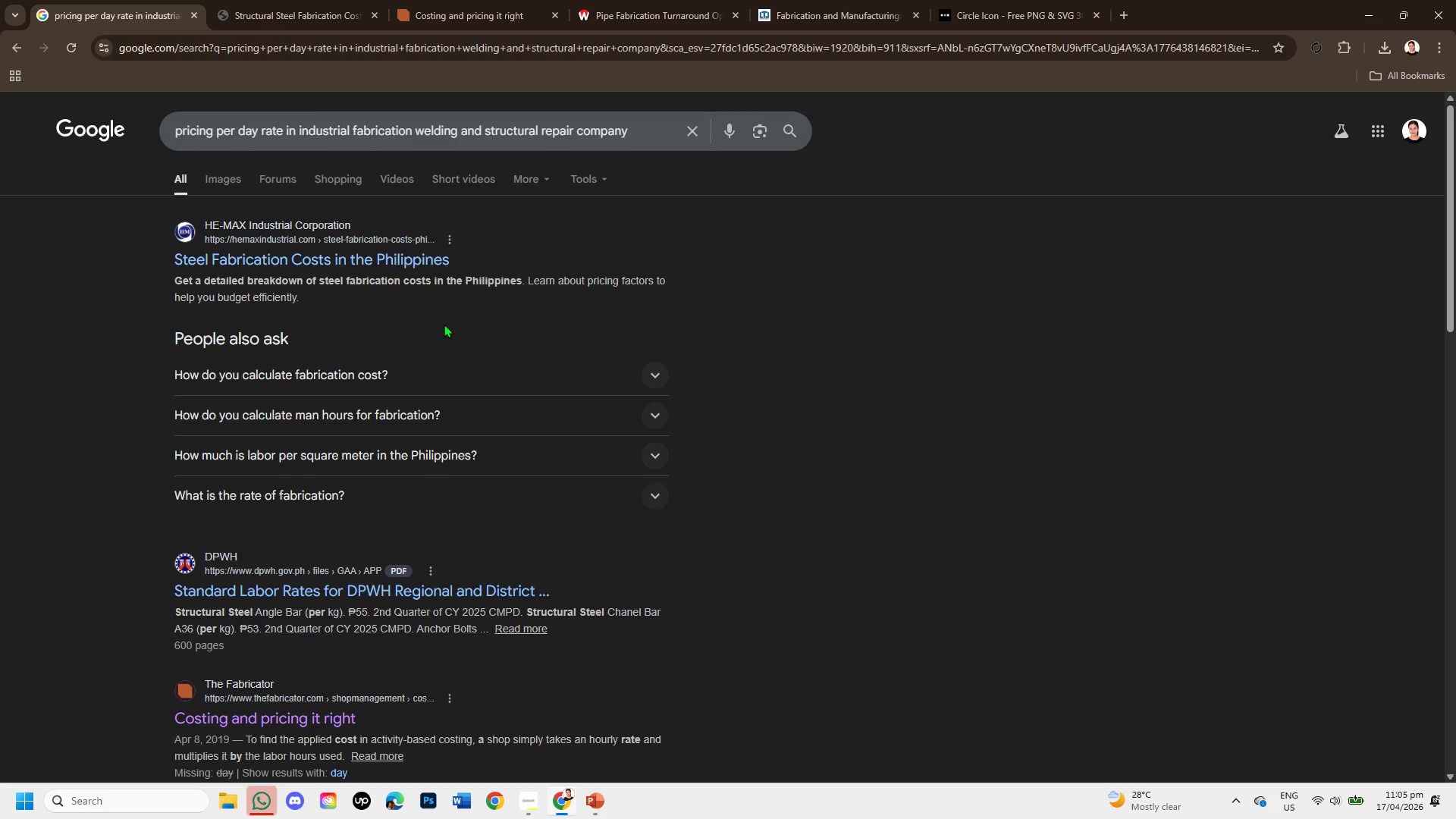 
scroll: coordinate [441, 406], scroll_direction: down, amount: 4.0
 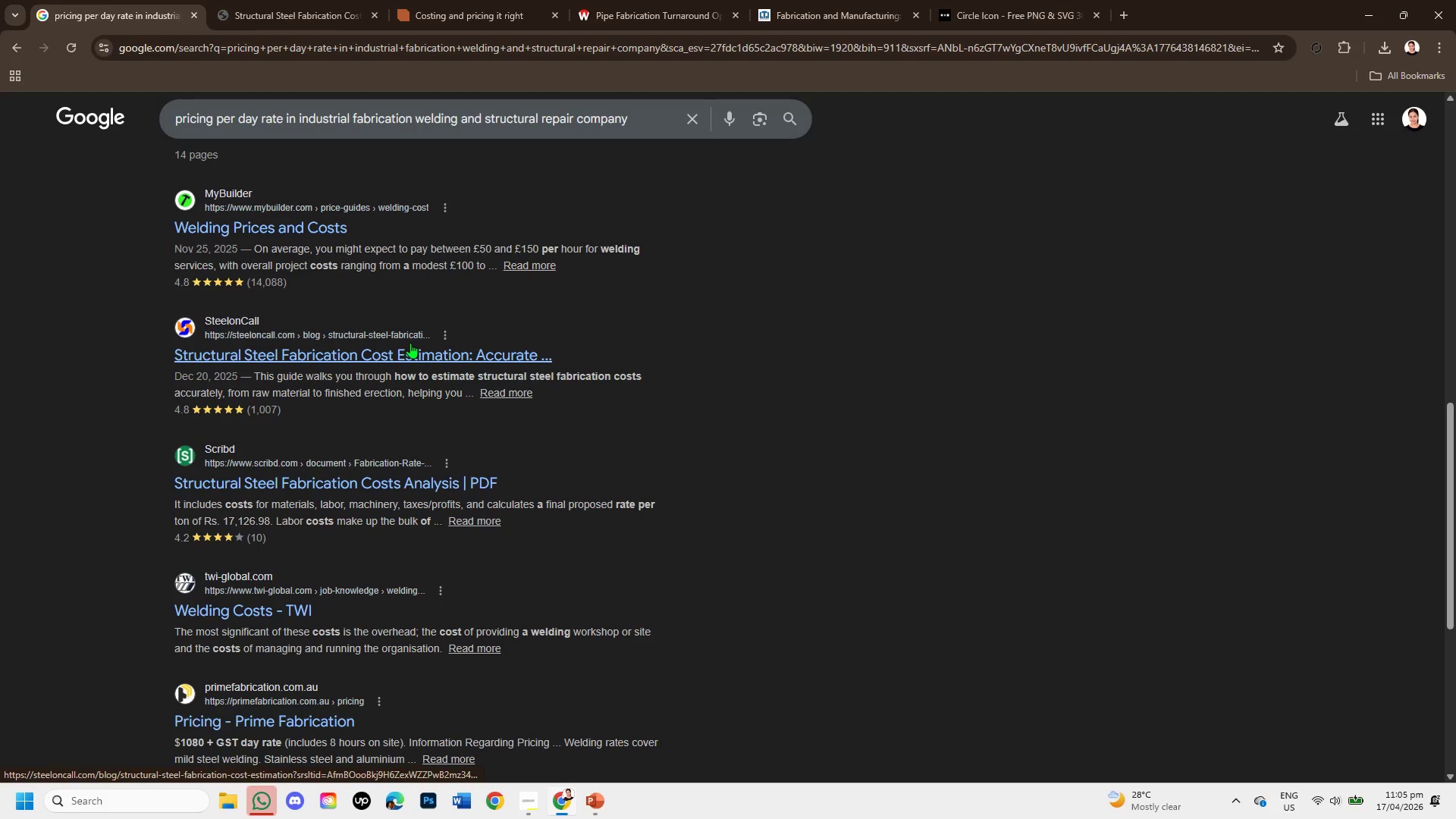 
right_click([410, 343])
 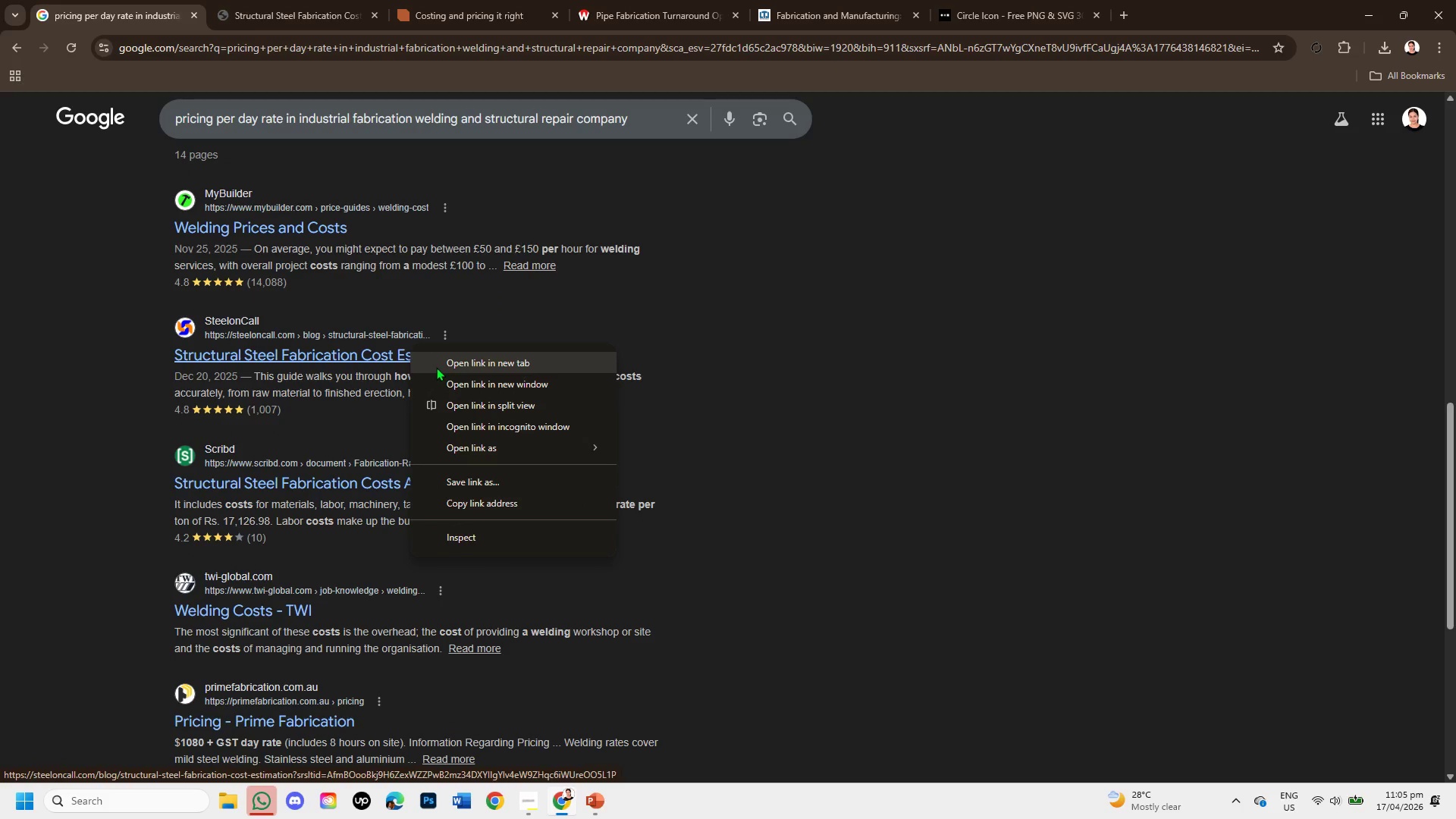 
left_click([436, 367])
 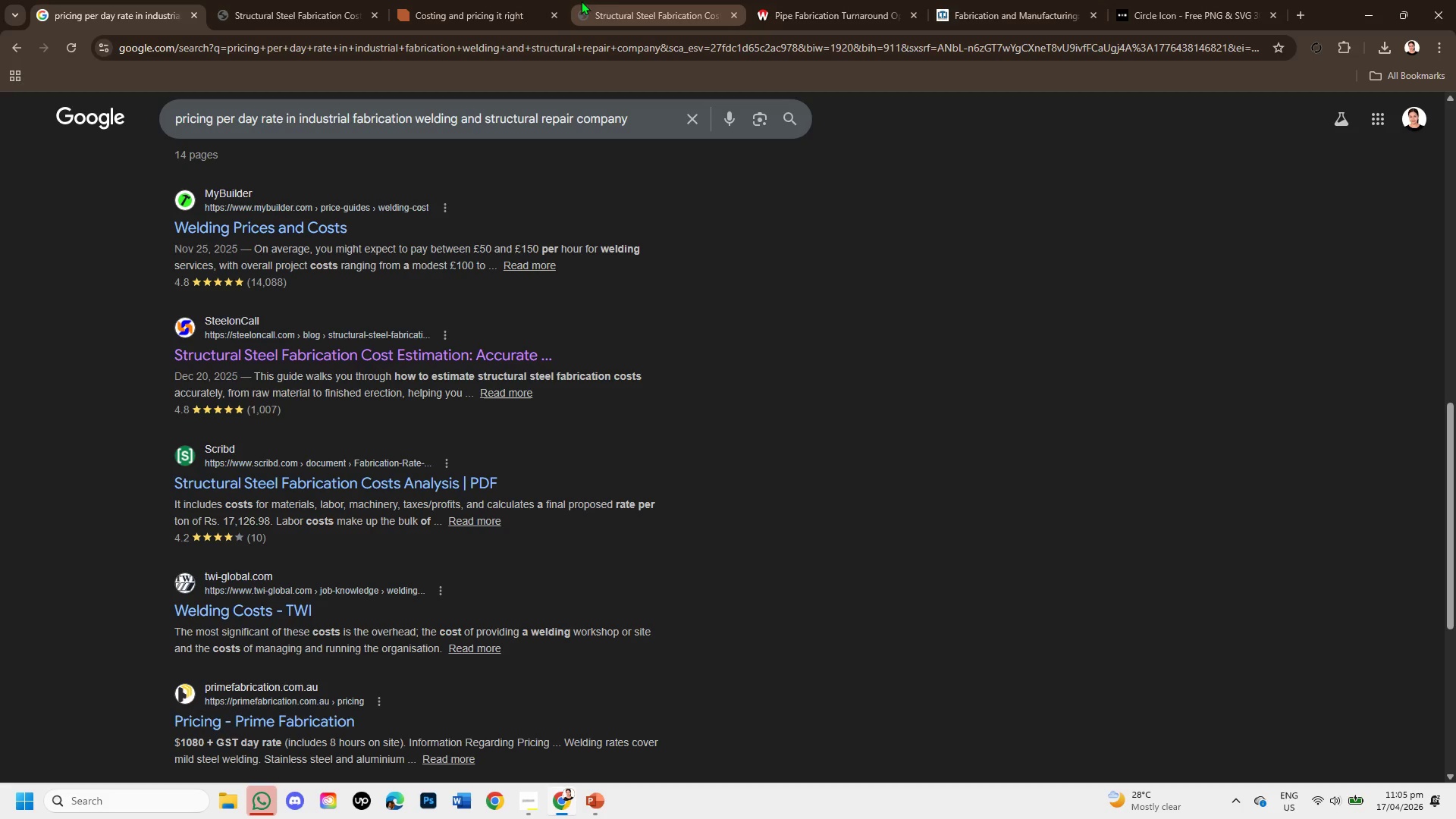 
left_click([613, 0])
 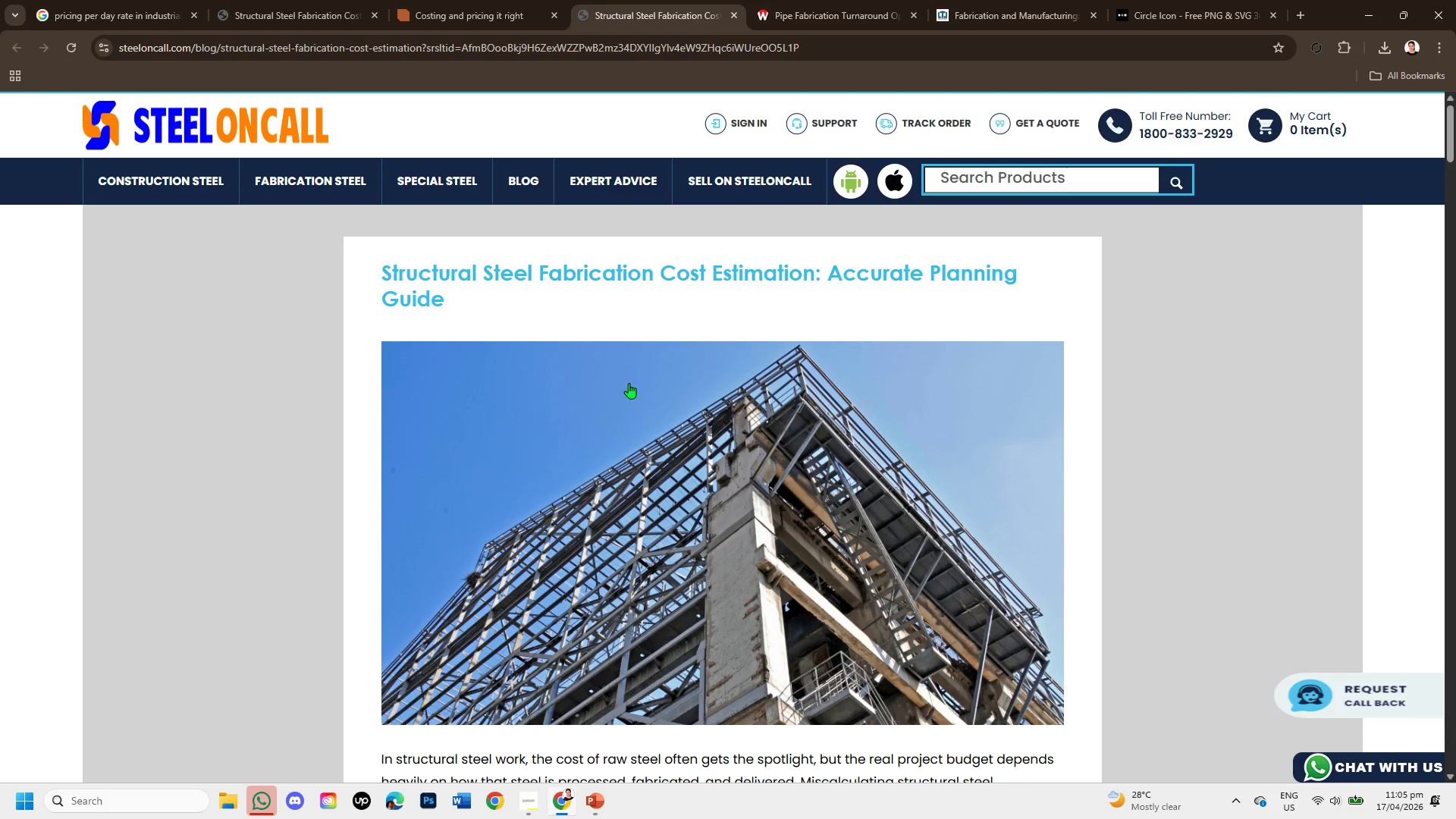 
scroll: coordinate [635, 416], scroll_direction: down, amount: 3.0
 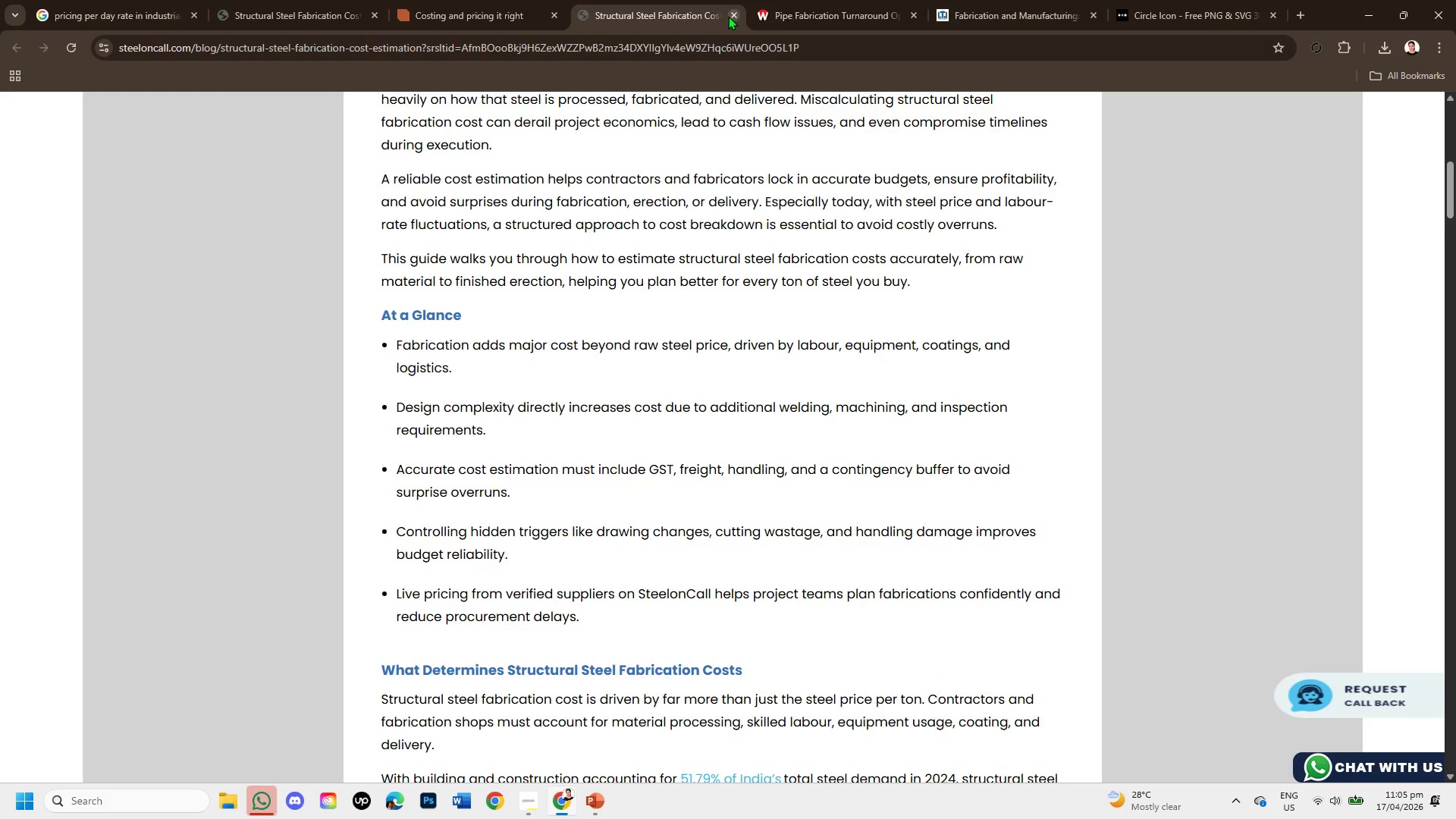 
left_click([728, 16])
 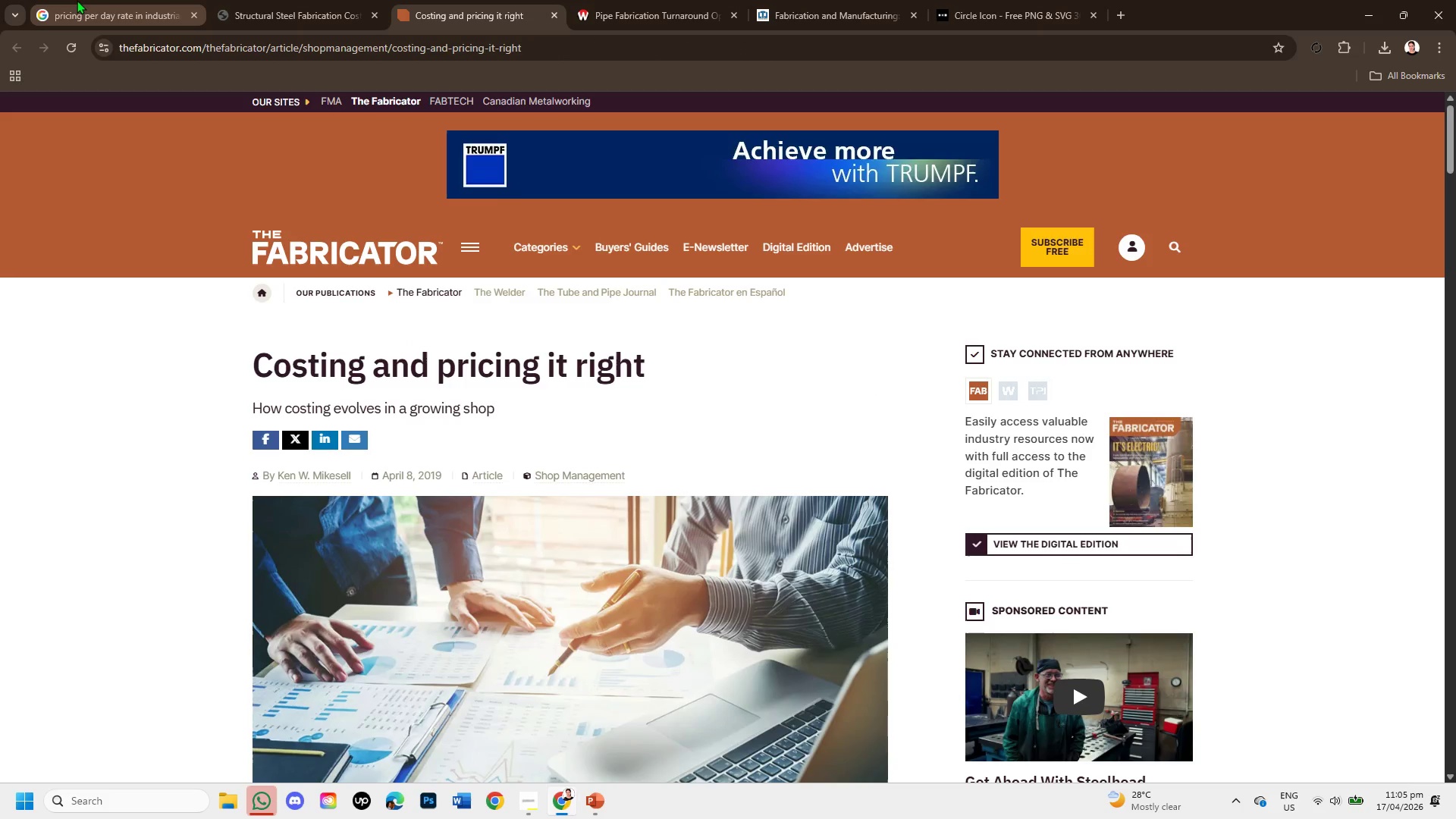 
left_click([77, 0])
 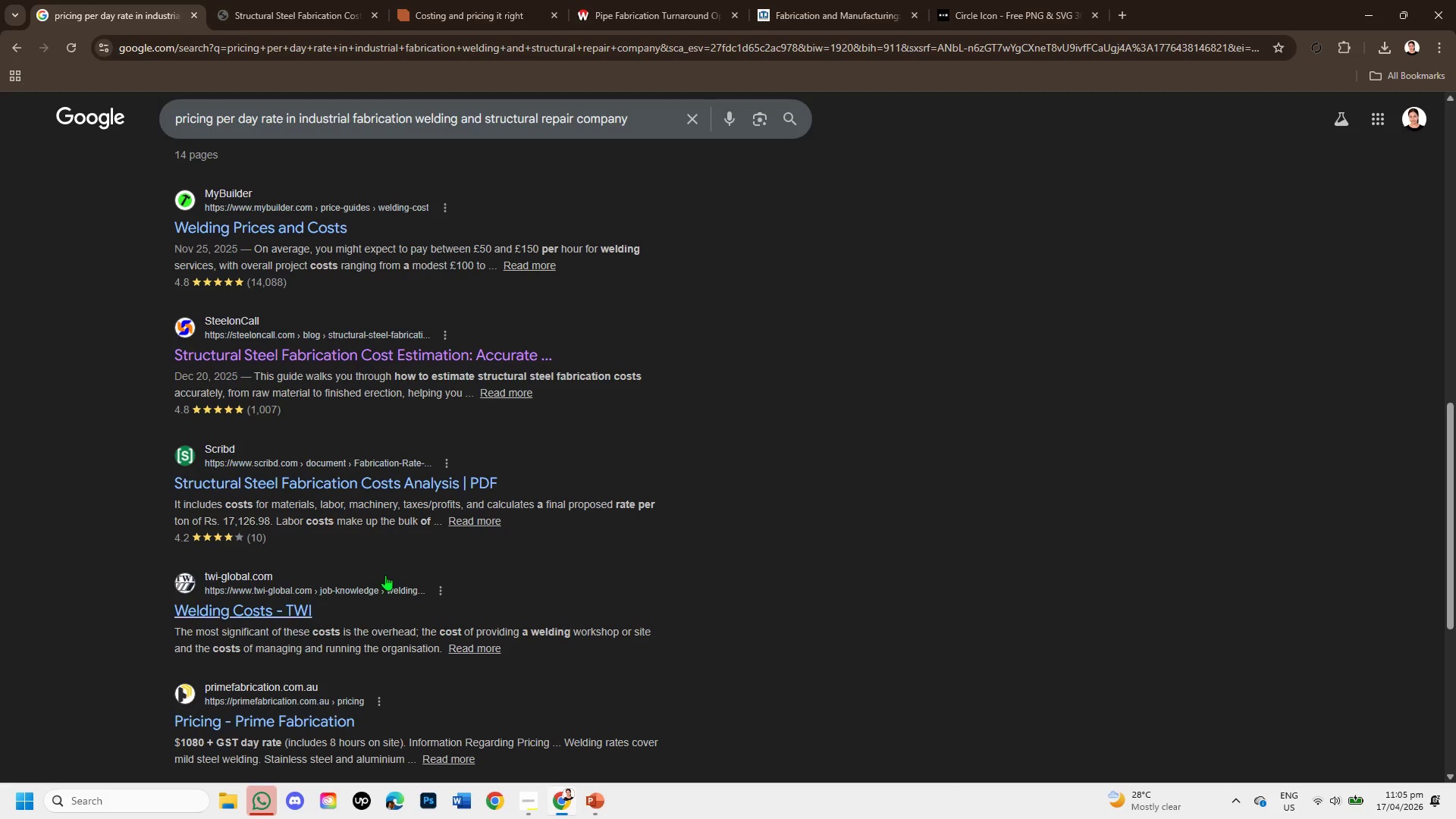 
scroll: coordinate [385, 575], scroll_direction: down, amount: 2.0
 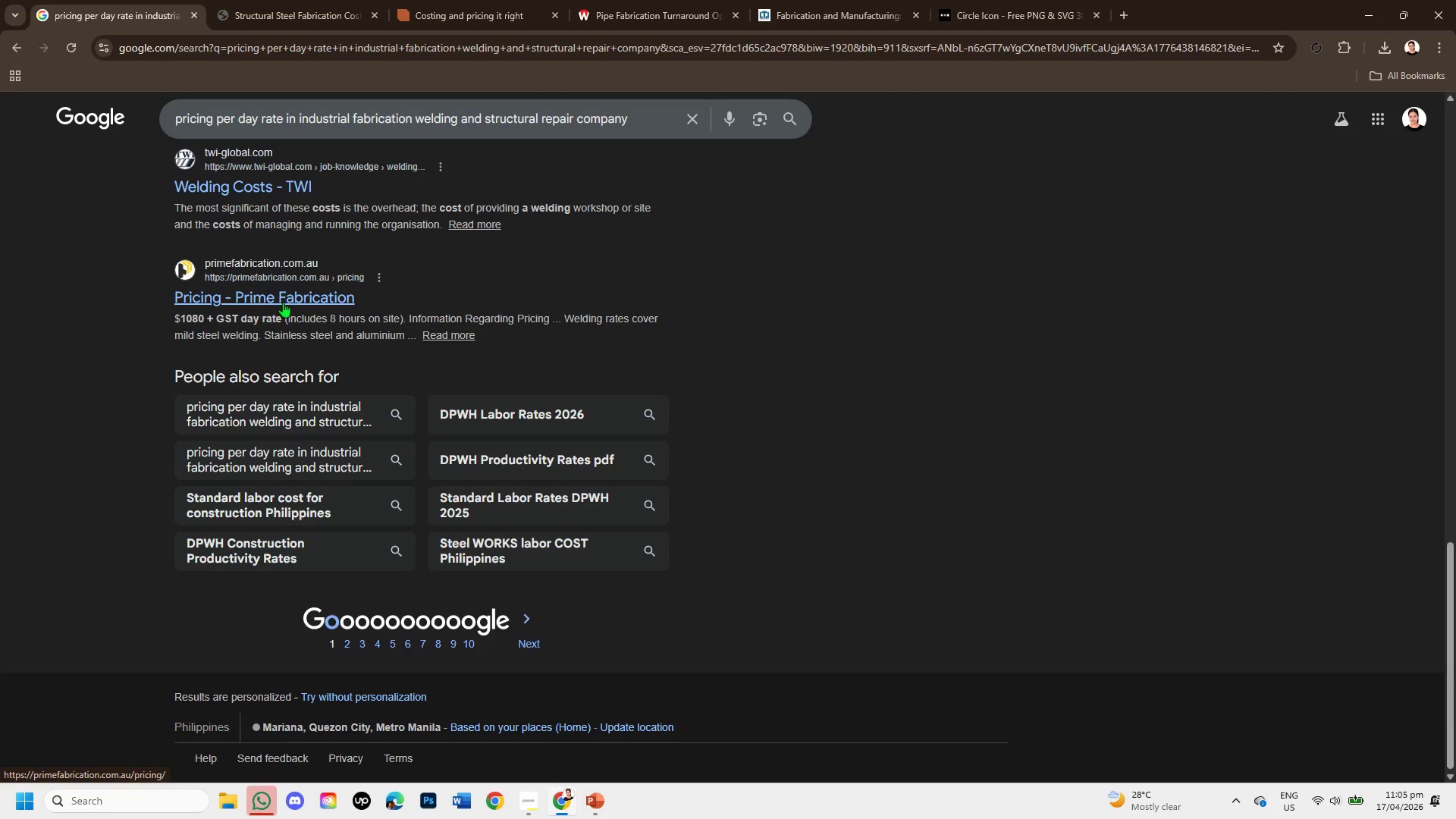 
right_click([283, 302])
 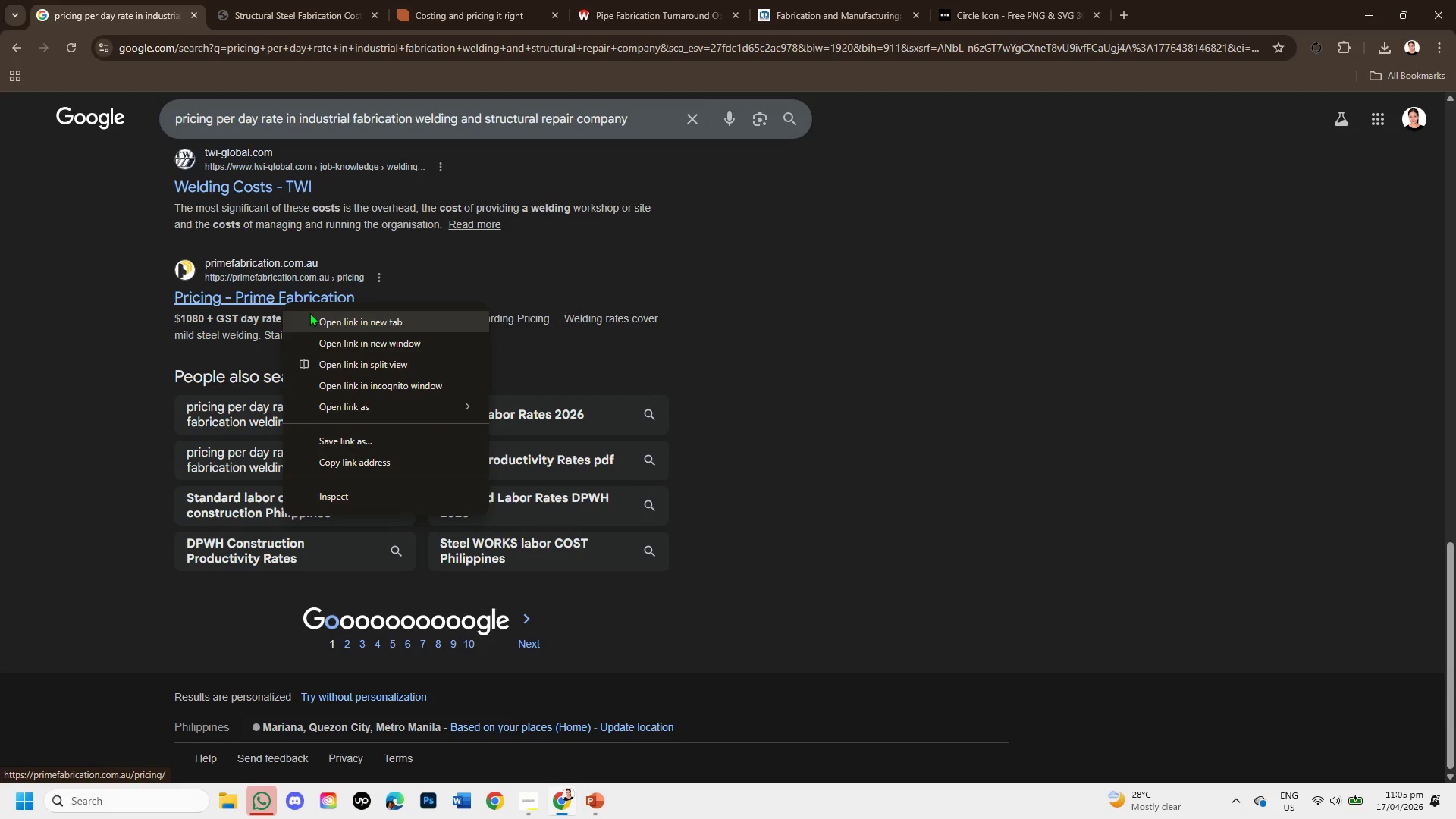 
left_click([309, 312])
 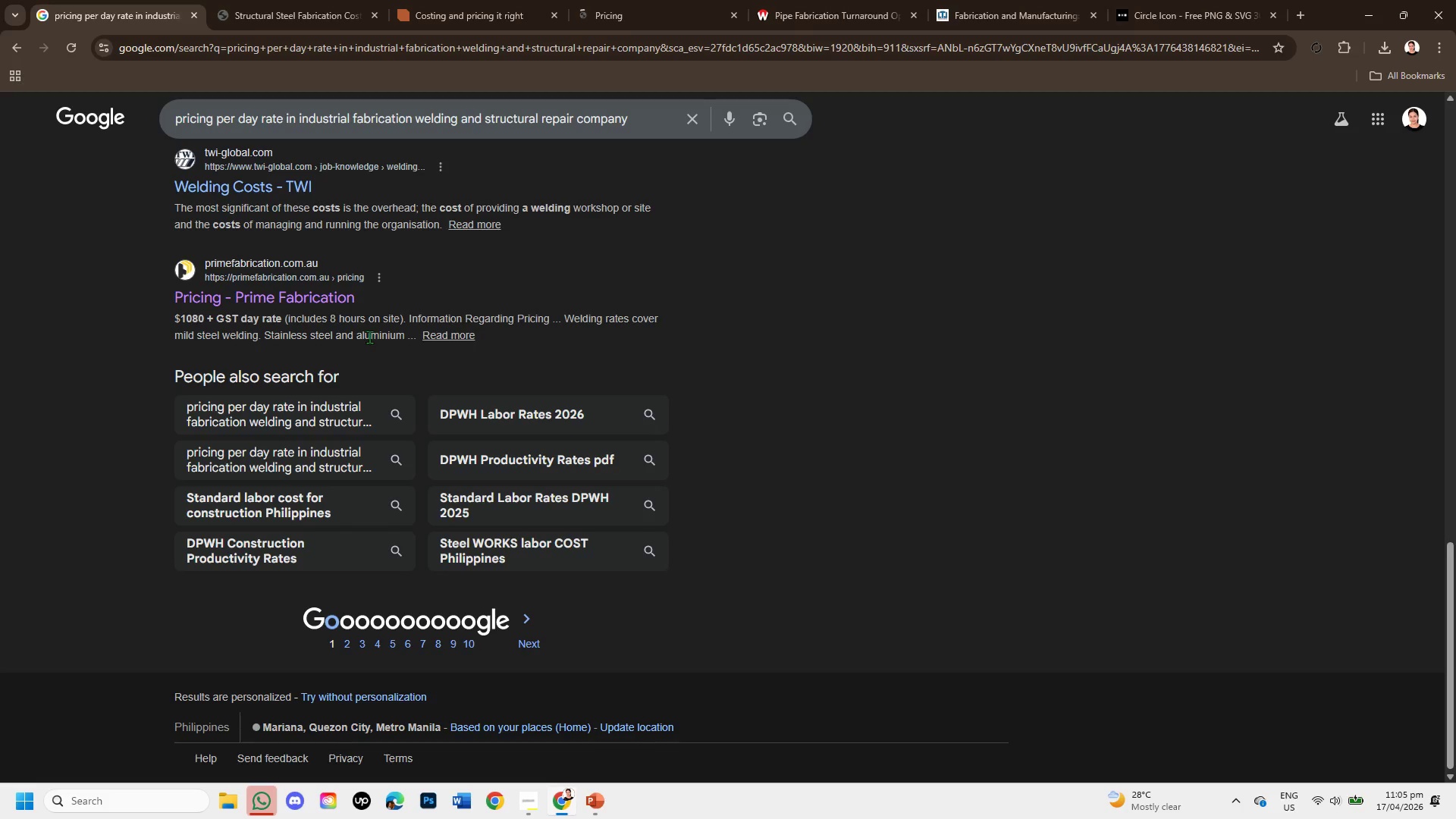 
left_click([346, 642])
 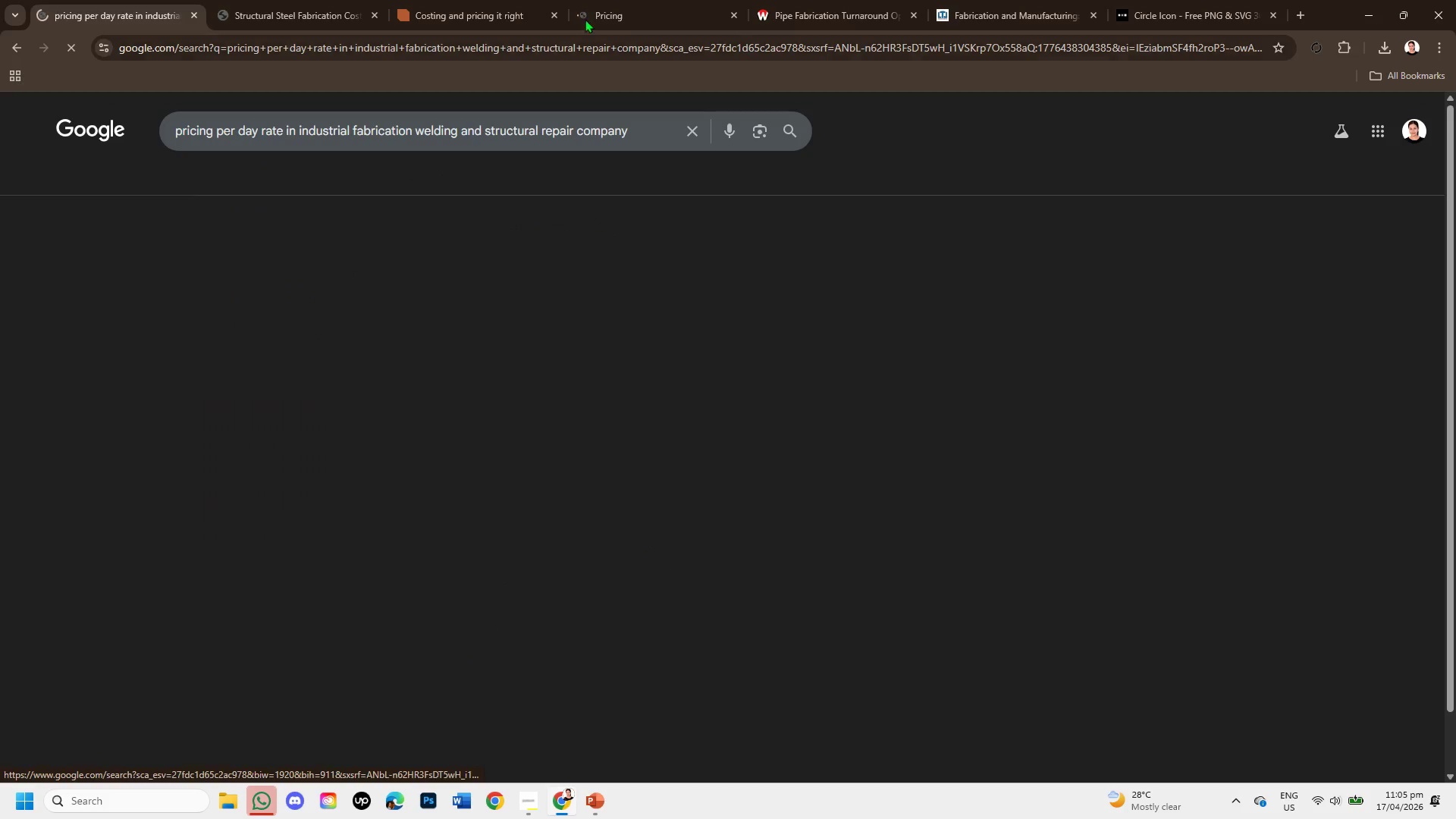 
left_click([595, 0])
 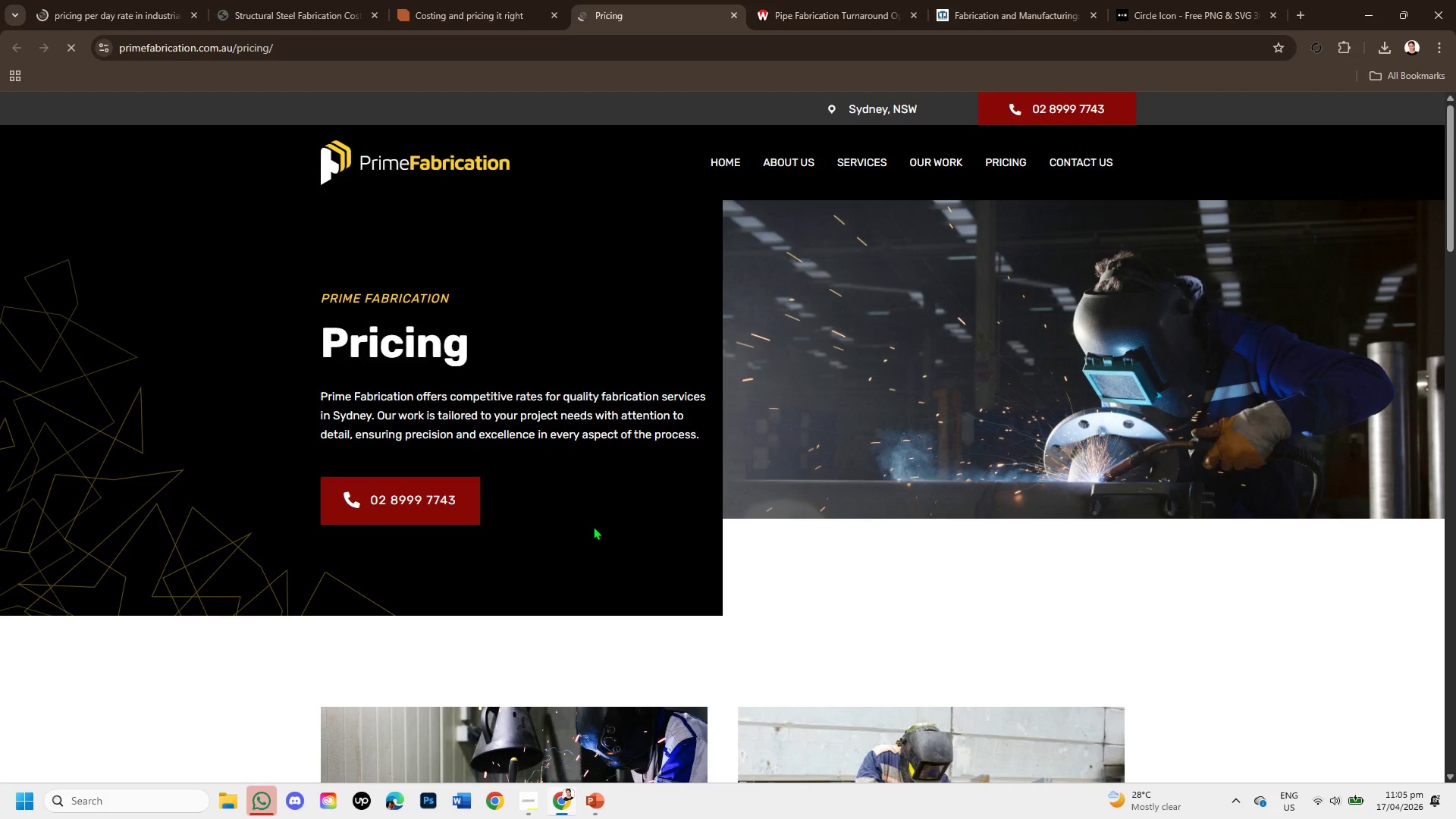 
scroll: coordinate [593, 526], scroll_direction: down, amount: 4.0
 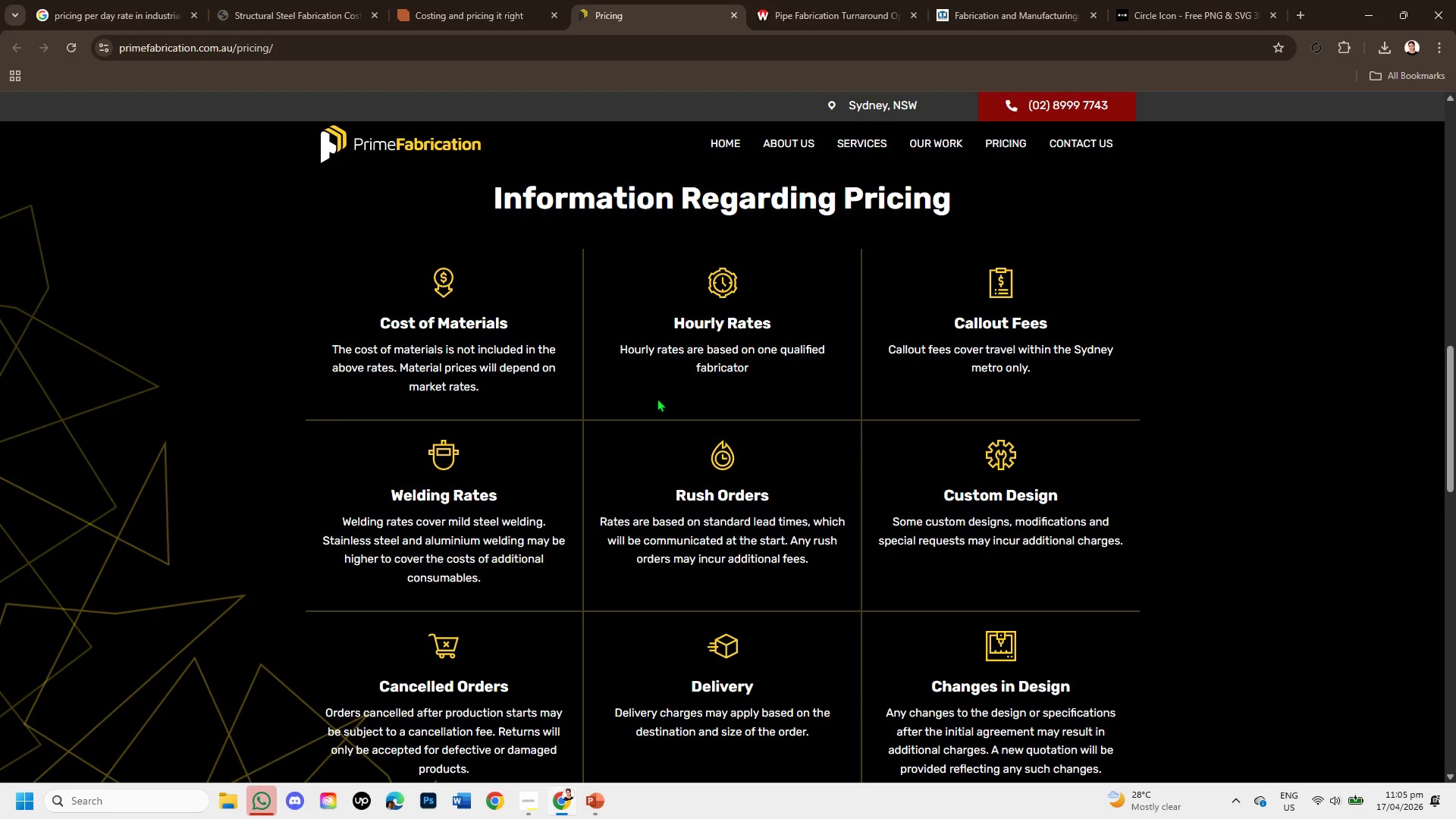 
left_click_drag(start_coordinate=[649, 342], to_coordinate=[833, 369])
 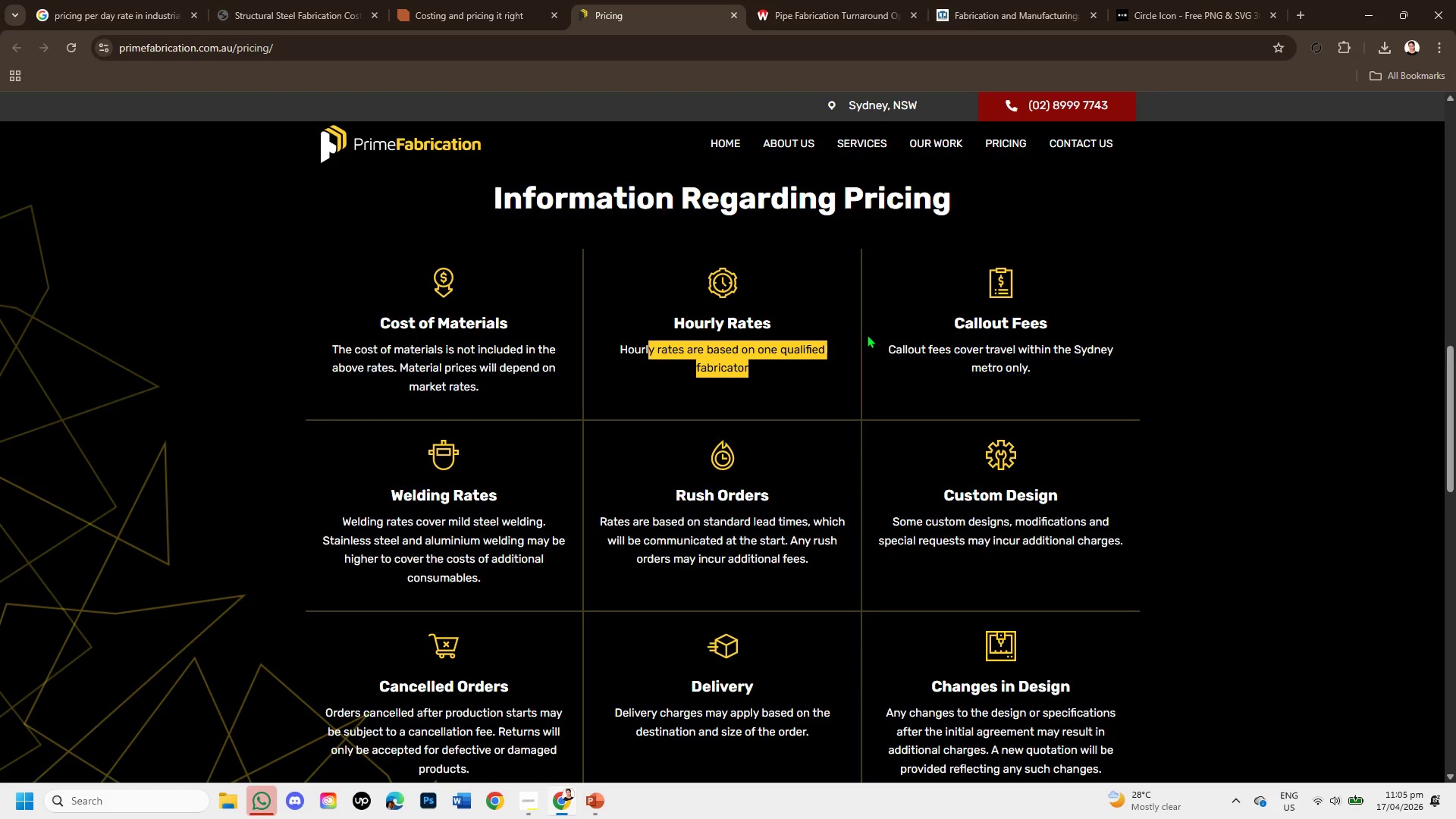 
left_click_drag(start_coordinate=[881, 352], to_coordinate=[993, 412])
 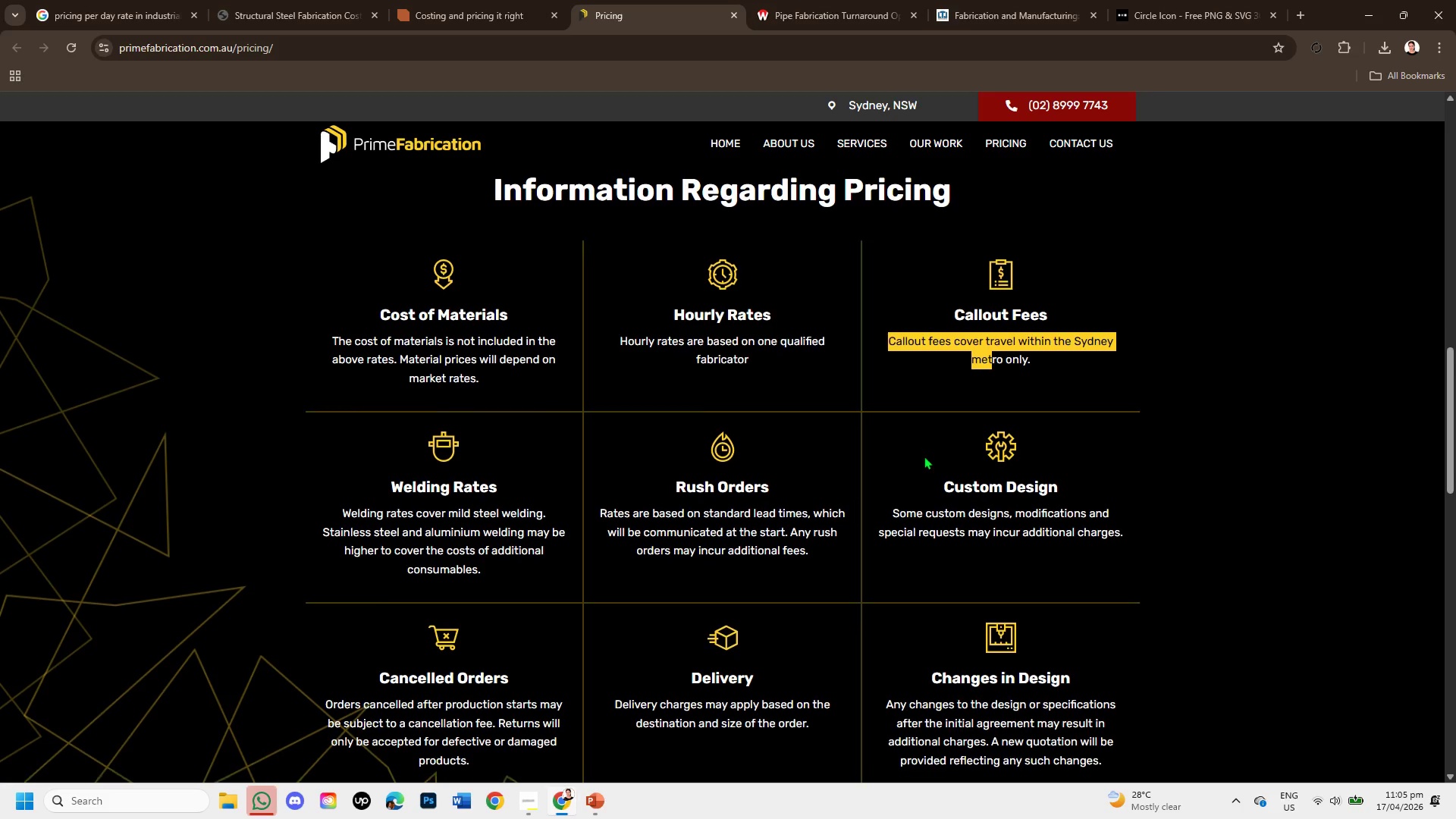 
scroll: coordinate [924, 456], scroll_direction: down, amount: 2.0
 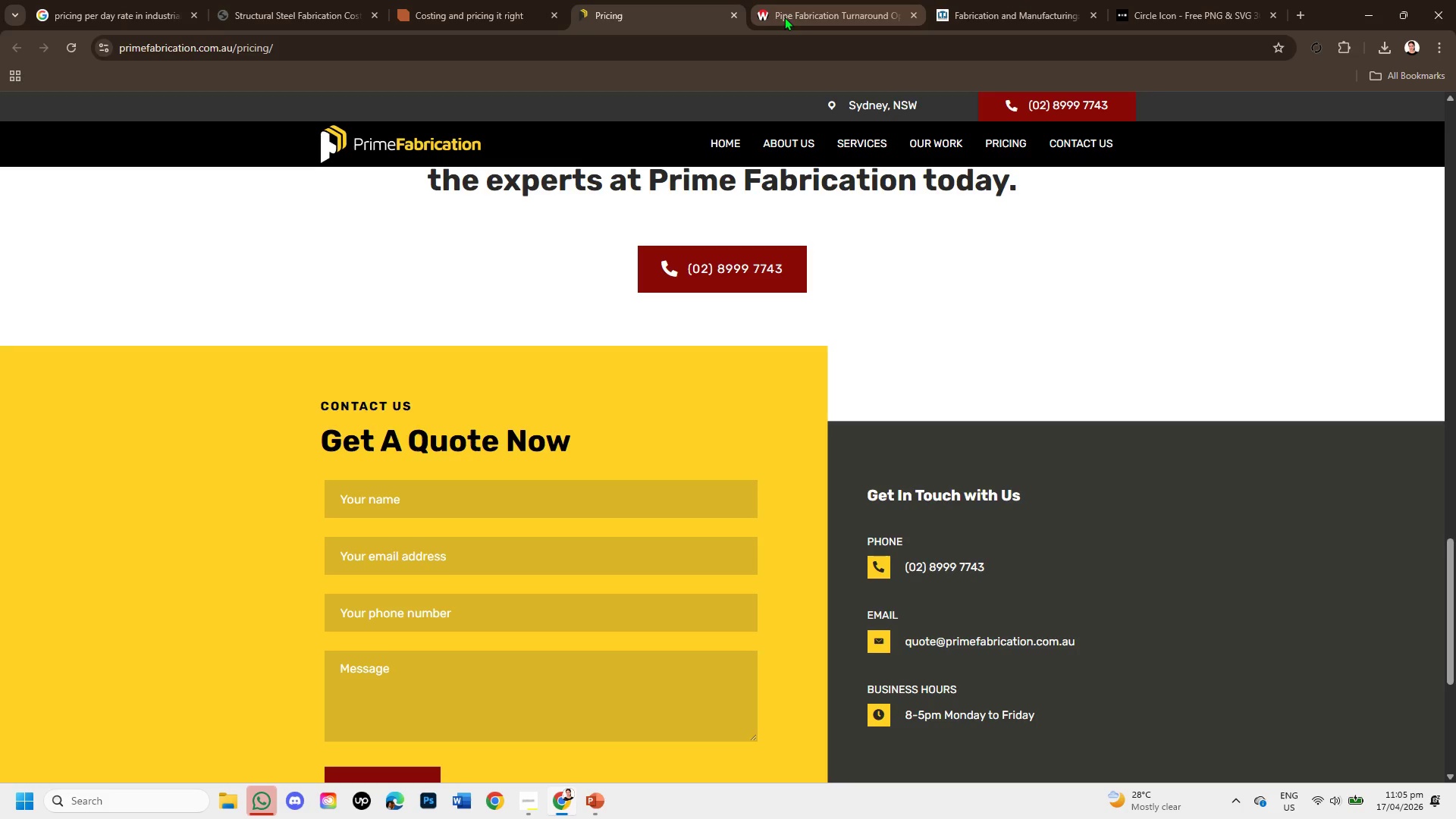 
left_click([730, 17])
 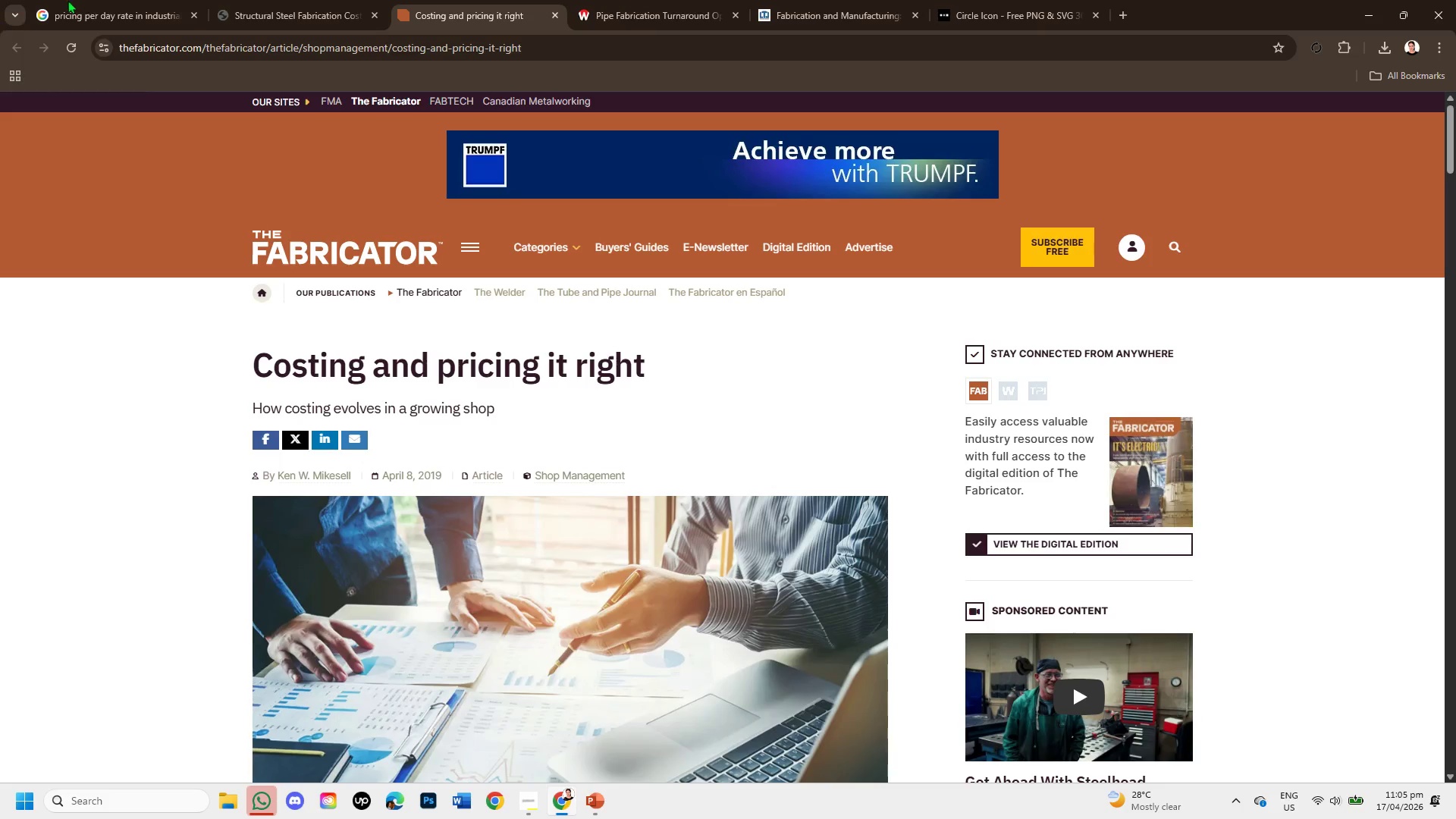 
left_click([75, 0])
 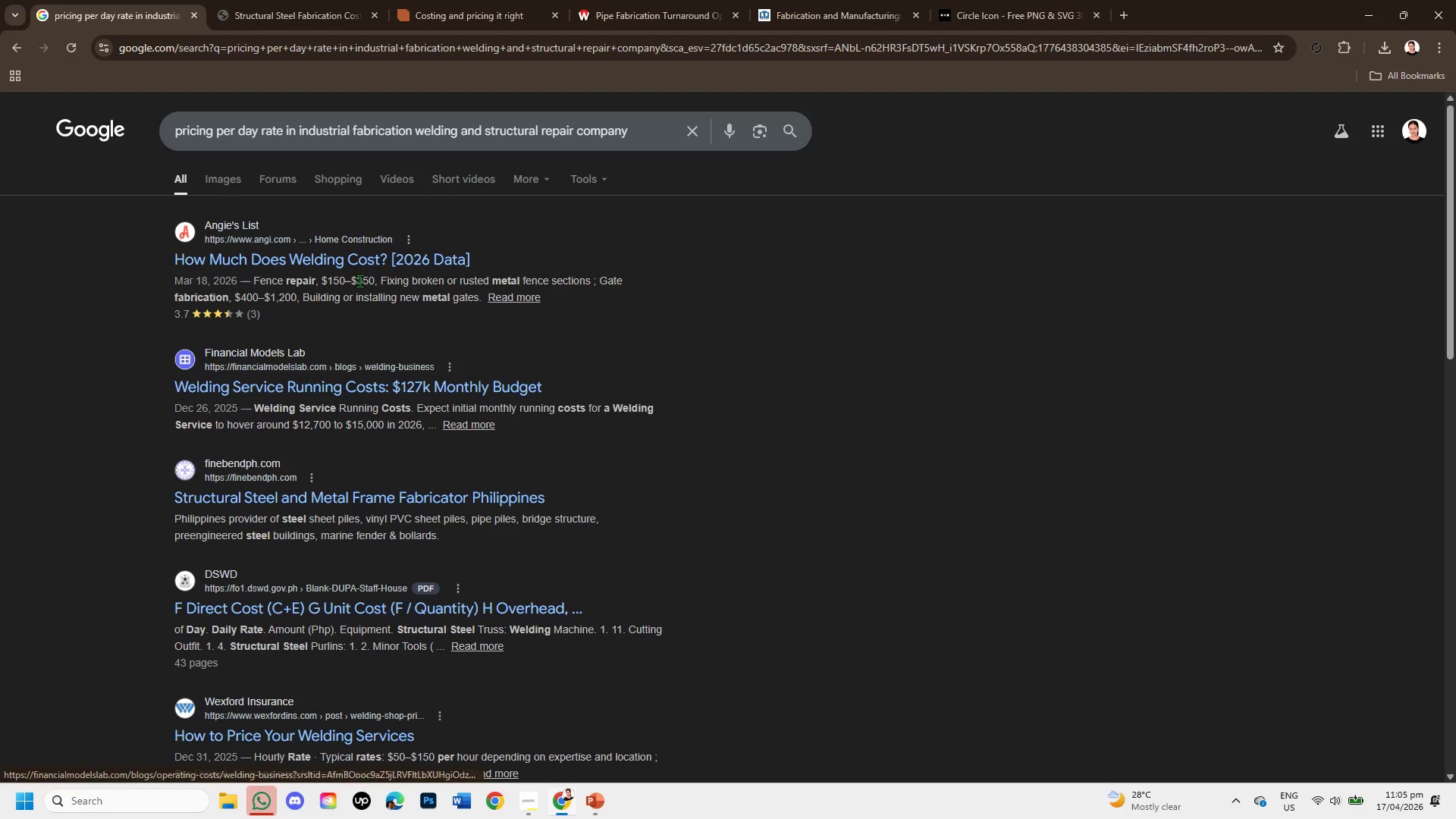 
right_click([354, 259])
 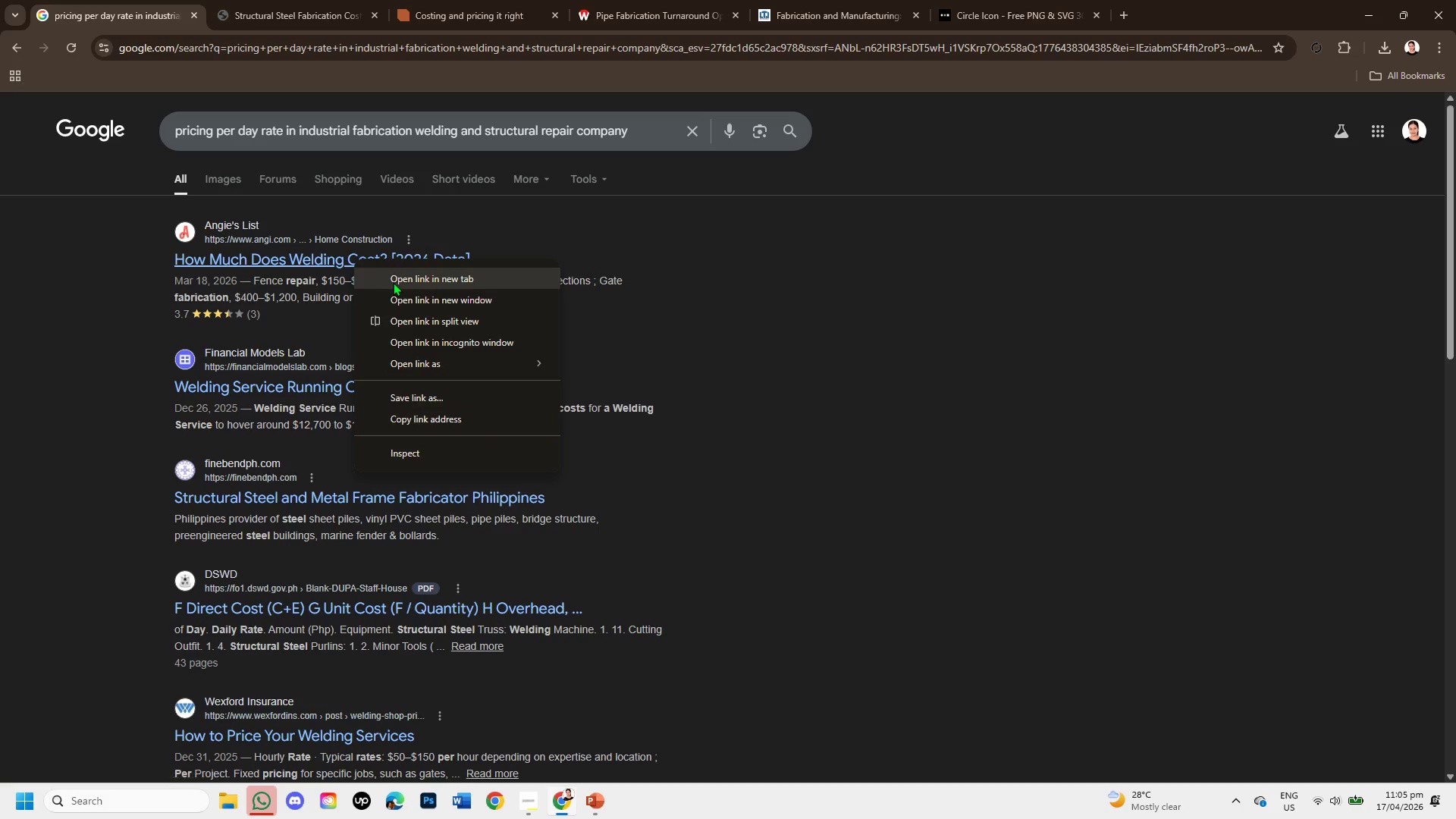 
left_click([393, 282])
 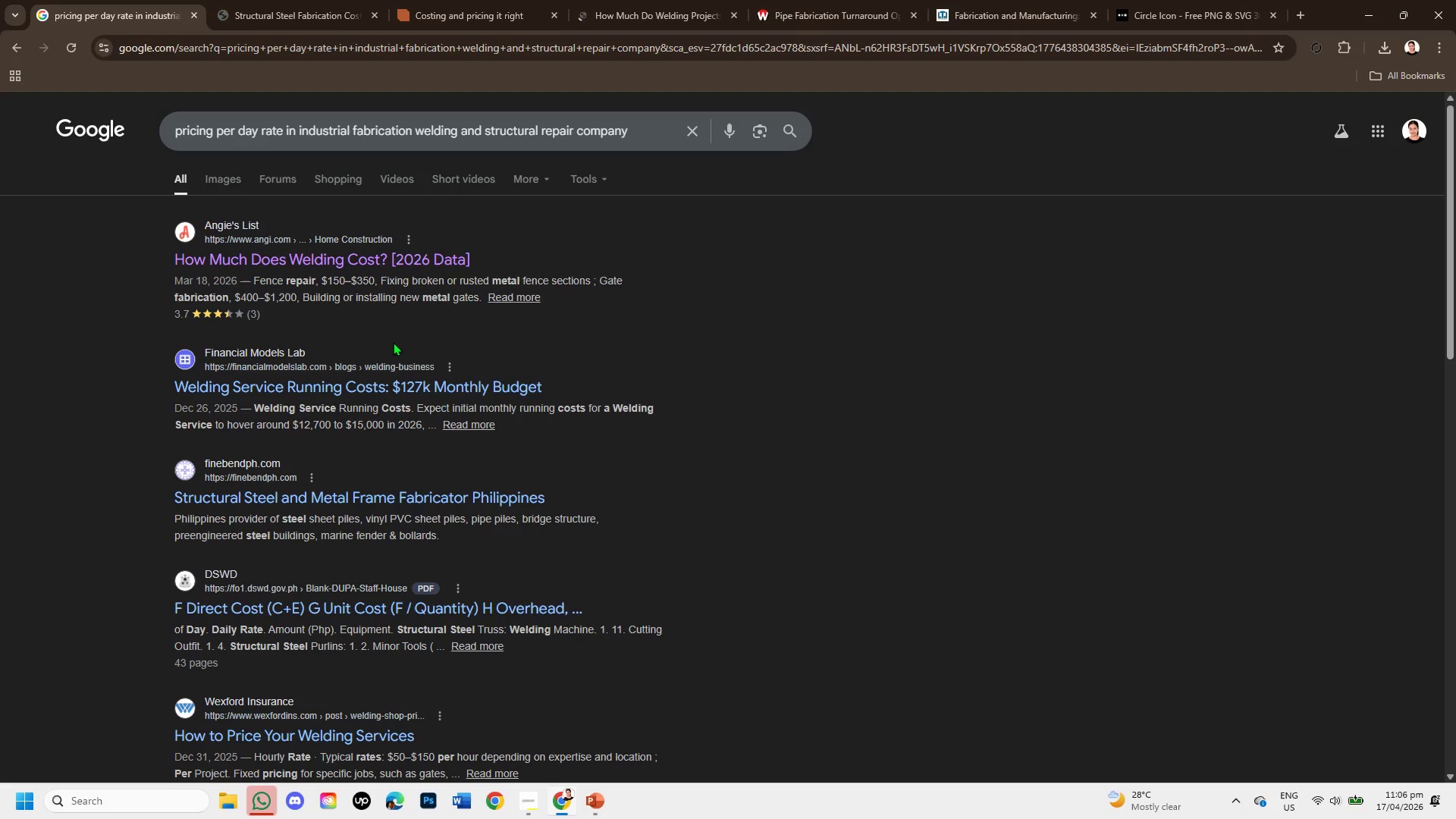 
wait(5.28)
 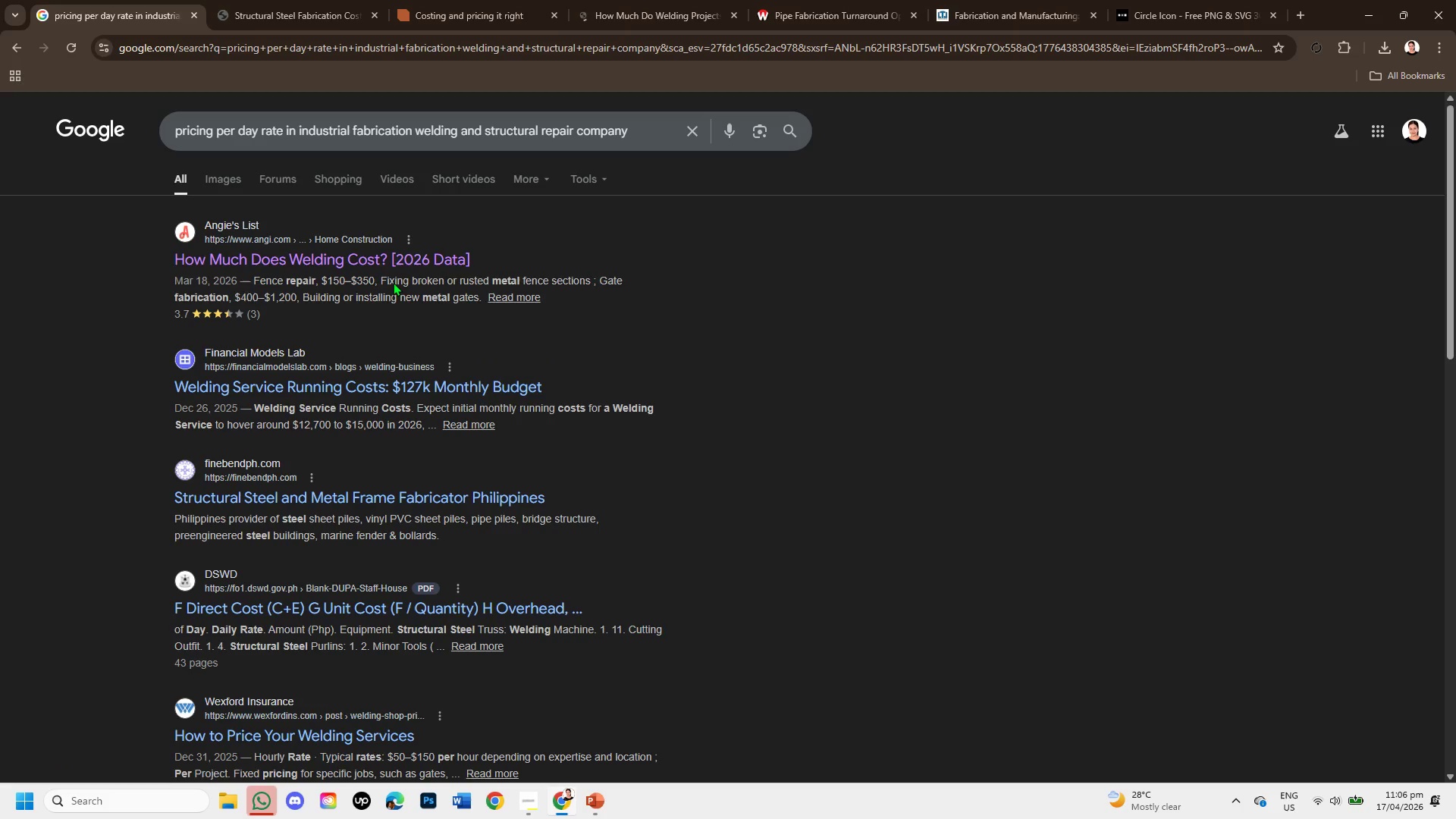 
left_click([635, 17])
 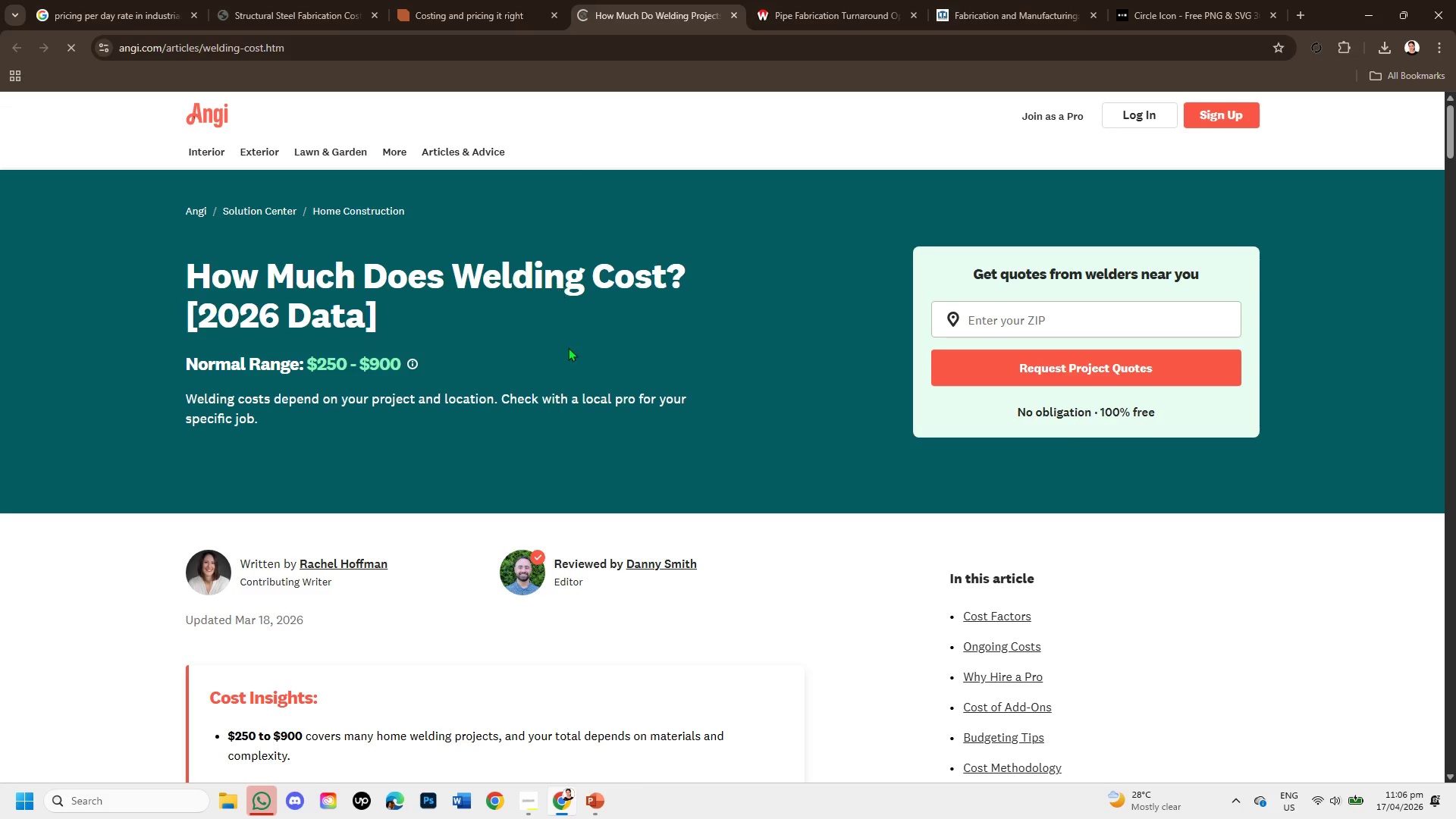 
scroll: coordinate [570, 372], scroll_direction: down, amount: 1.0
 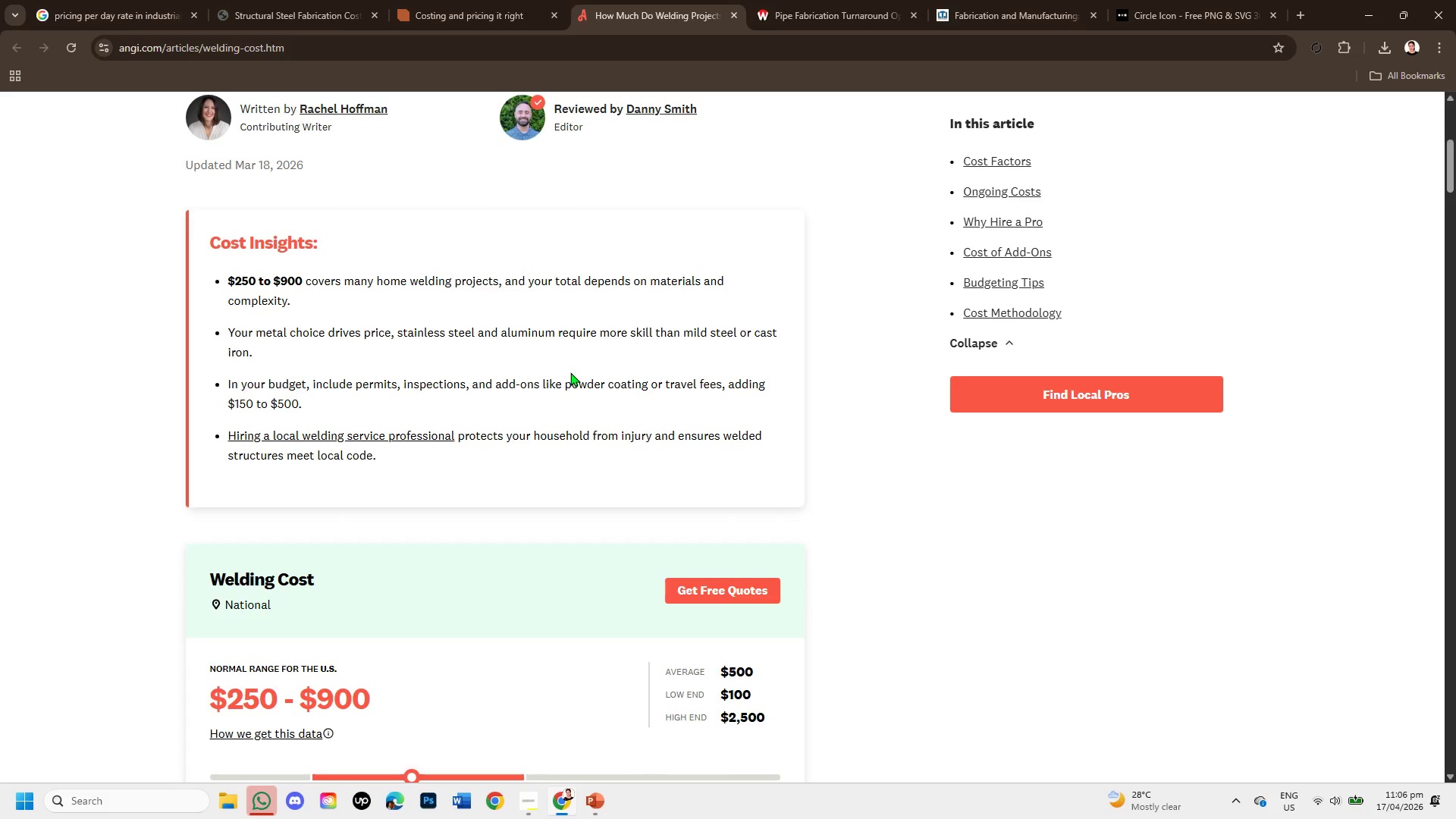 
wait(5.69)
 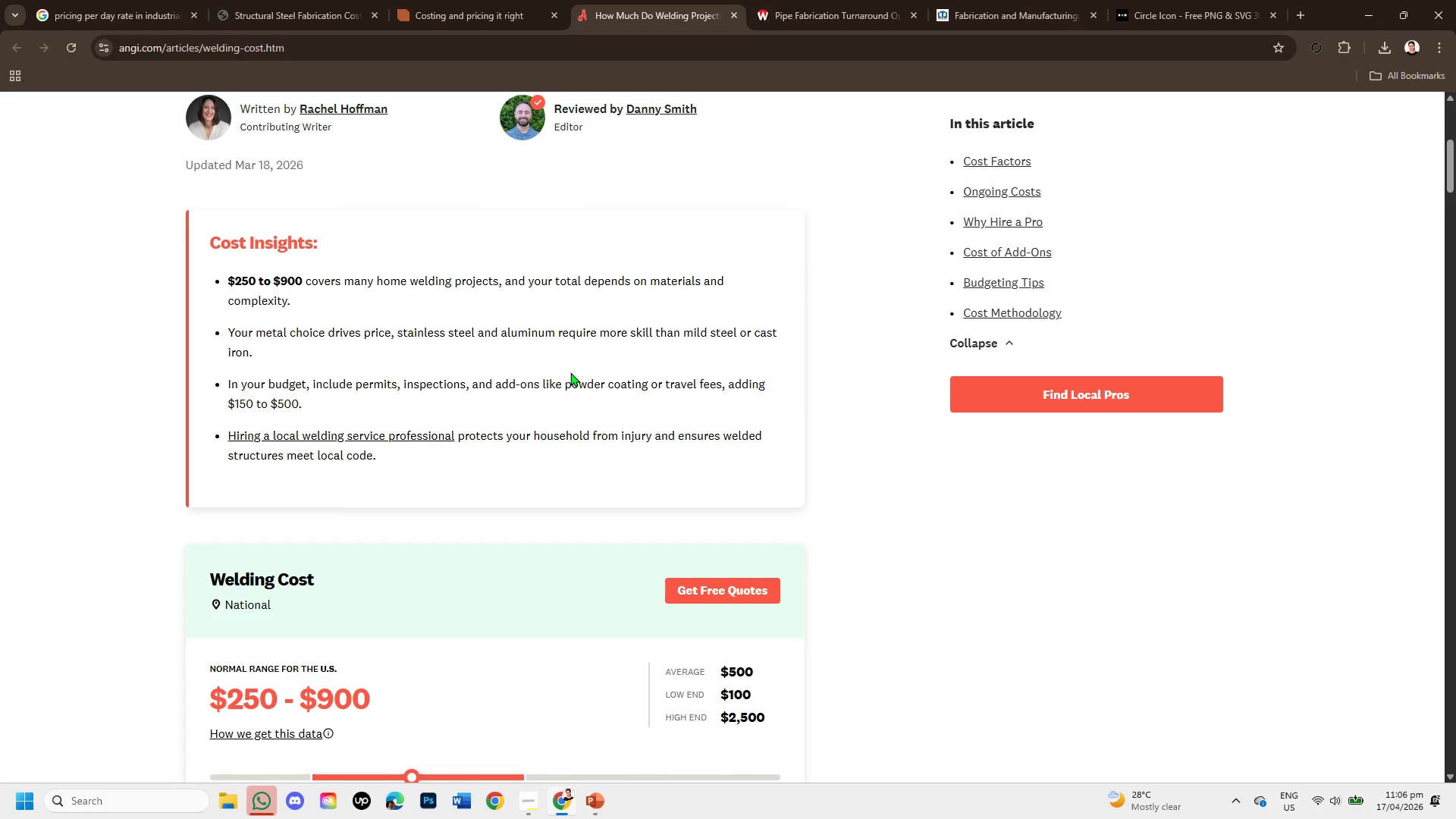 
scroll: coordinate [281, 331], scroll_direction: down, amount: 2.0
 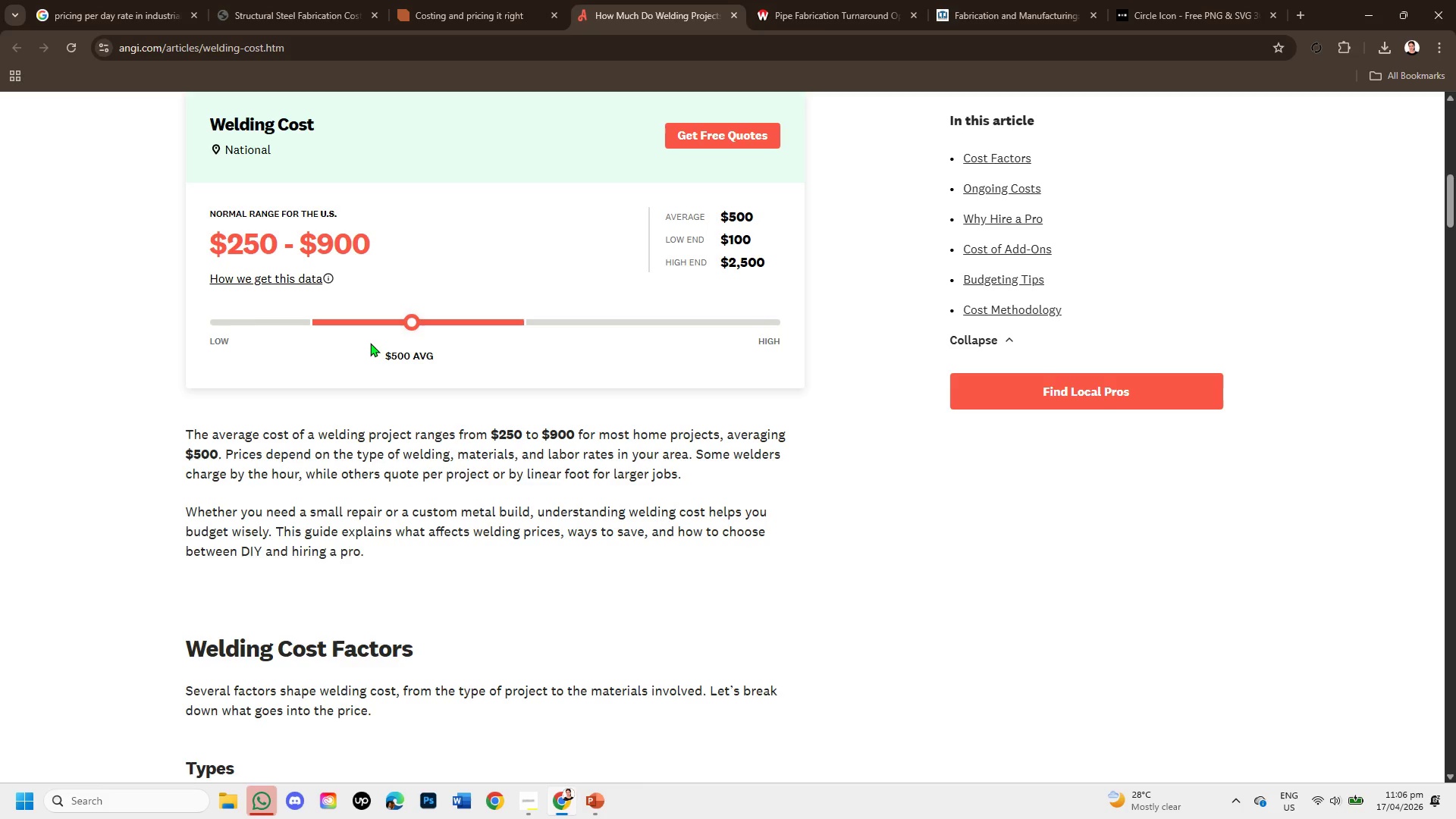 
wait(8.47)
 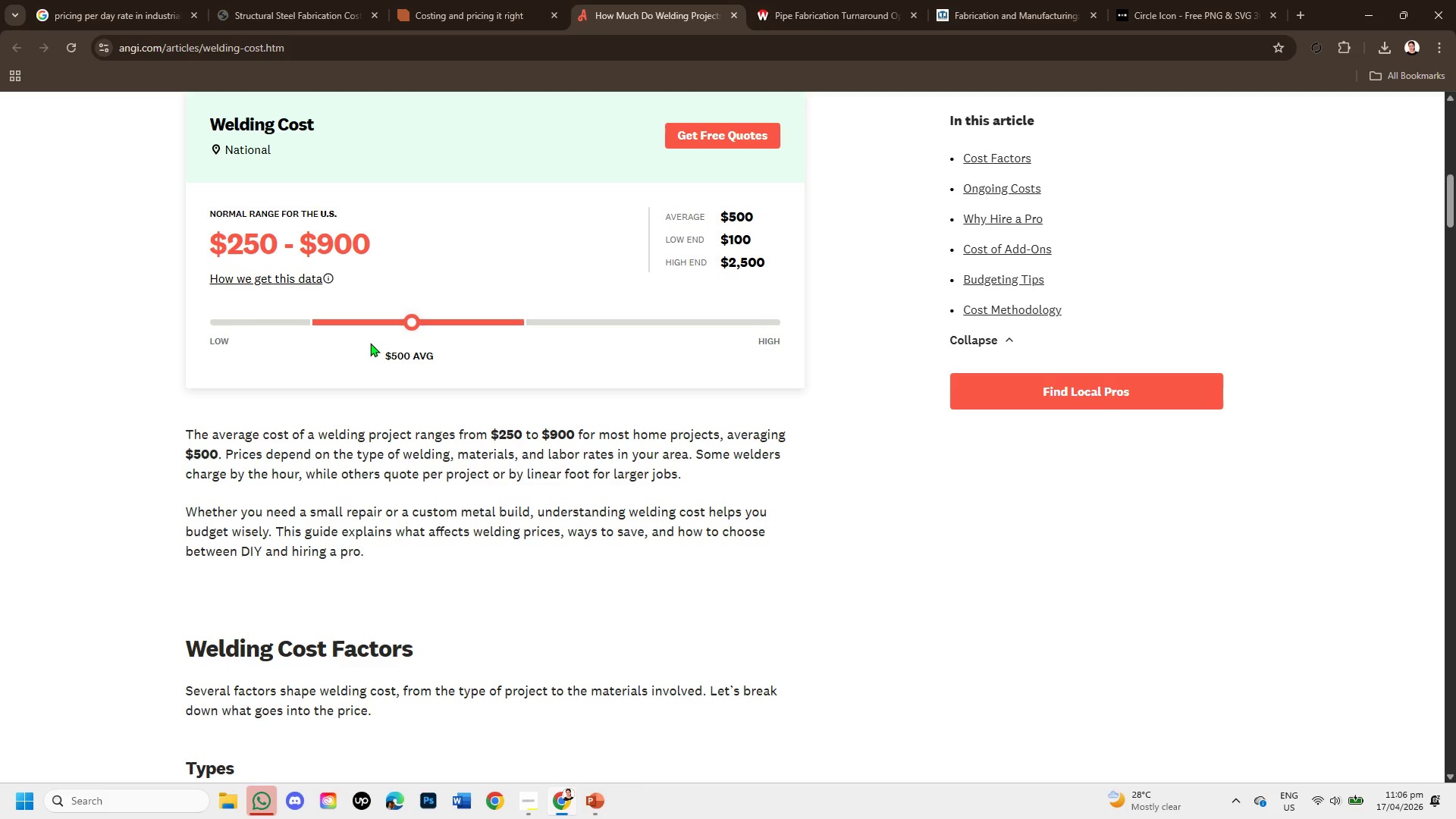 
left_click_drag(start_coordinate=[184, 429], to_coordinate=[688, 470])
 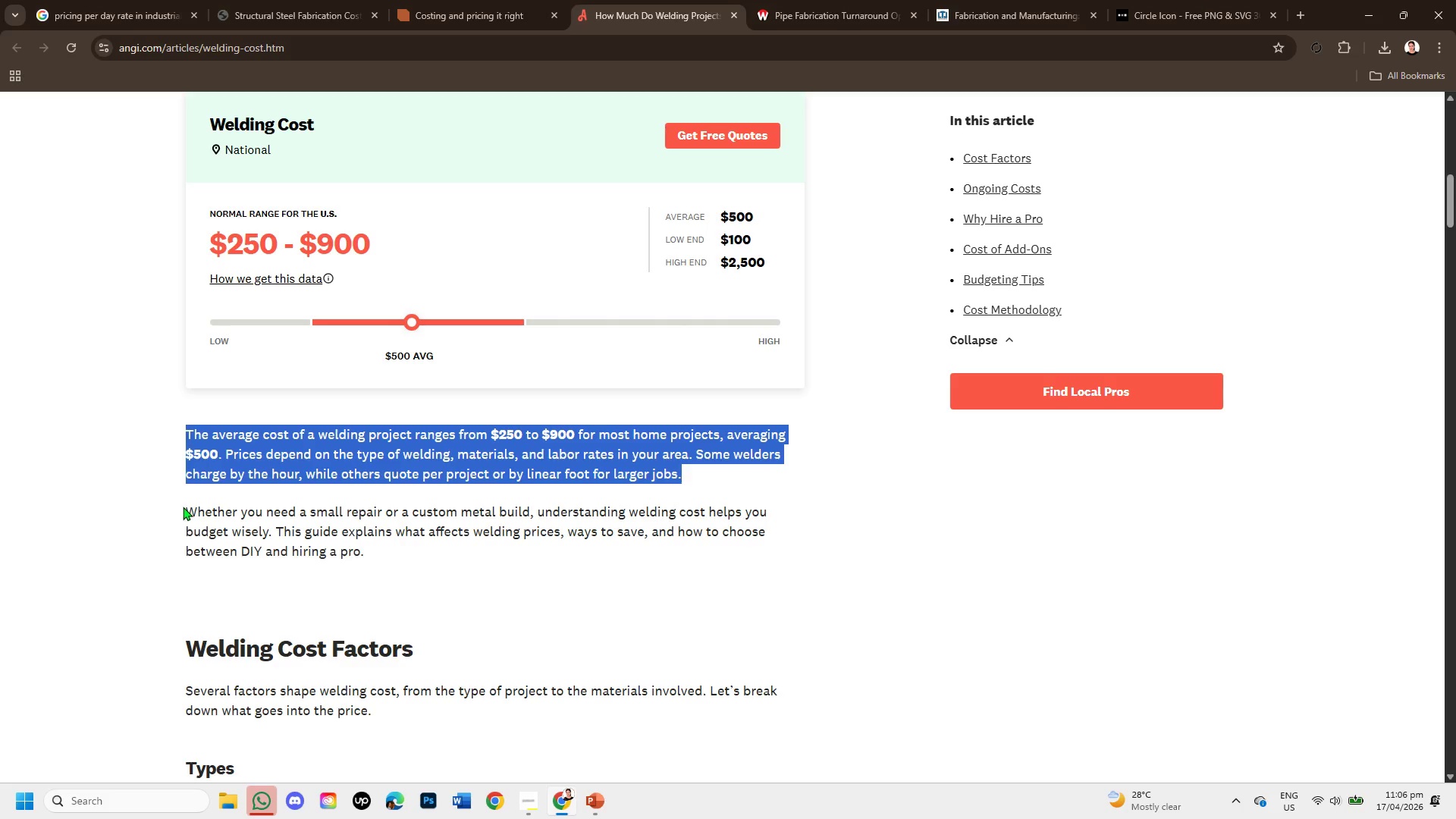 
left_click_drag(start_coordinate=[184, 507], to_coordinate=[375, 551])
 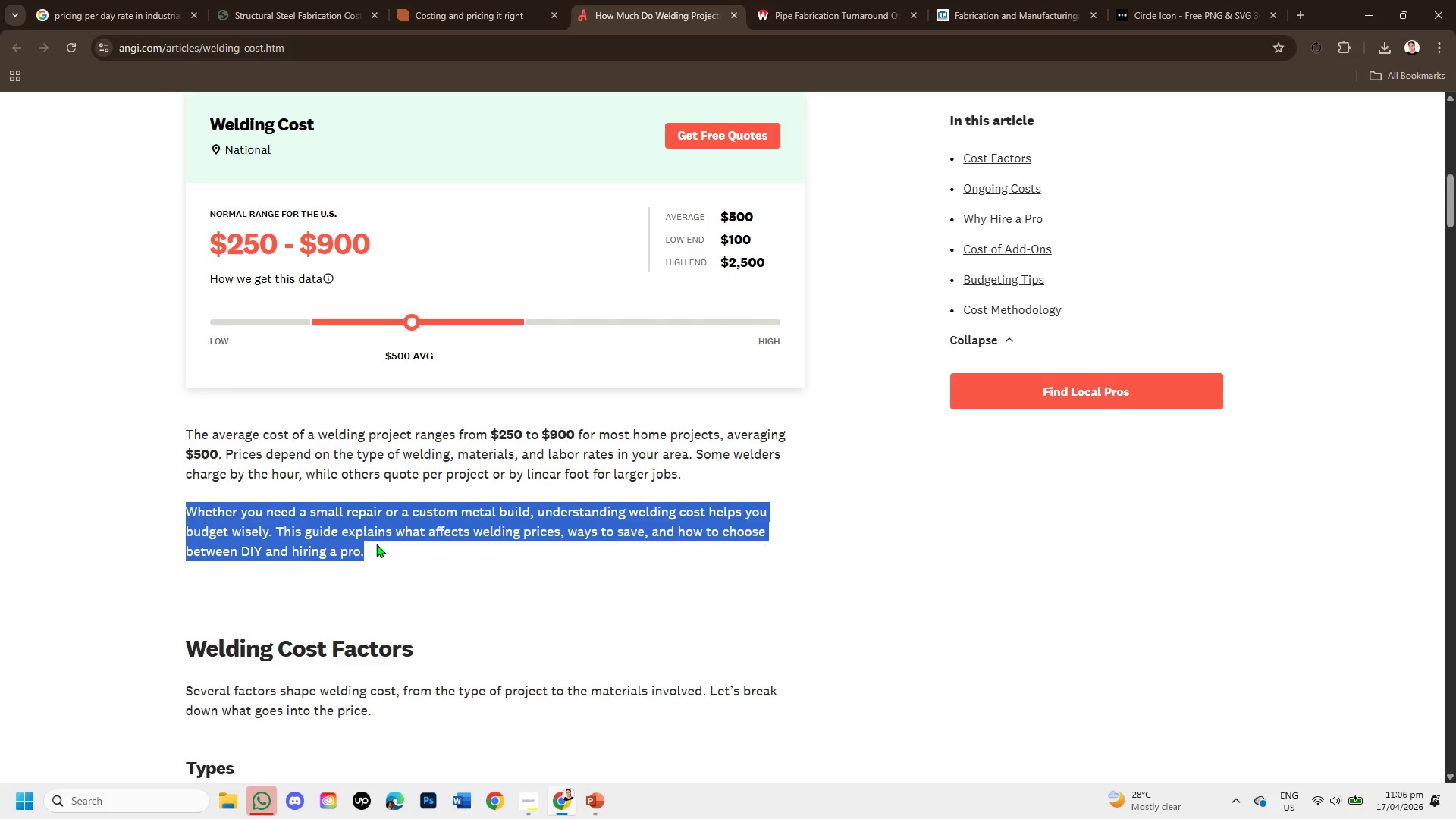 
wait(5.17)
 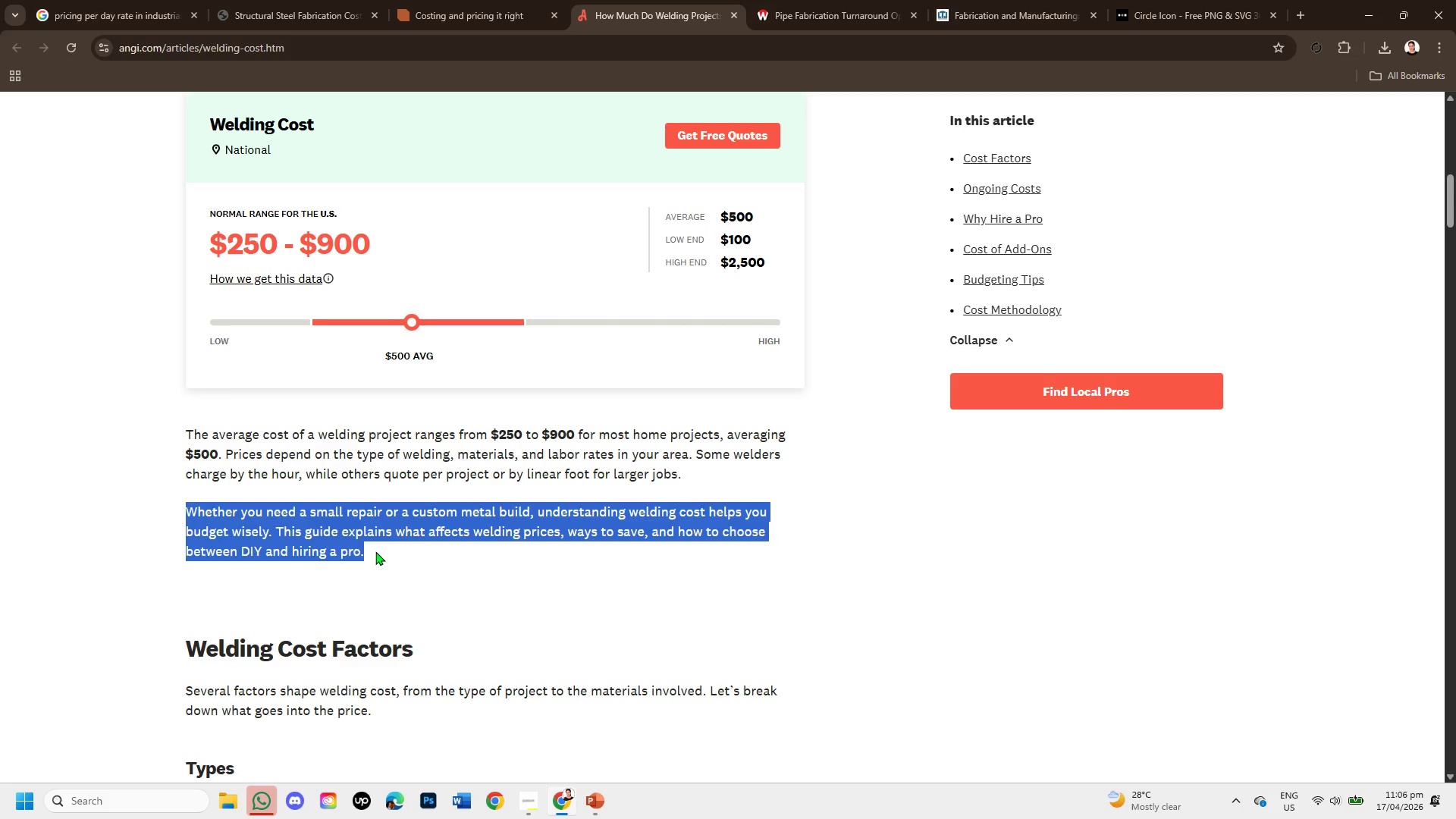 
scroll: coordinate [485, 476], scroll_direction: down, amount: 5.0
 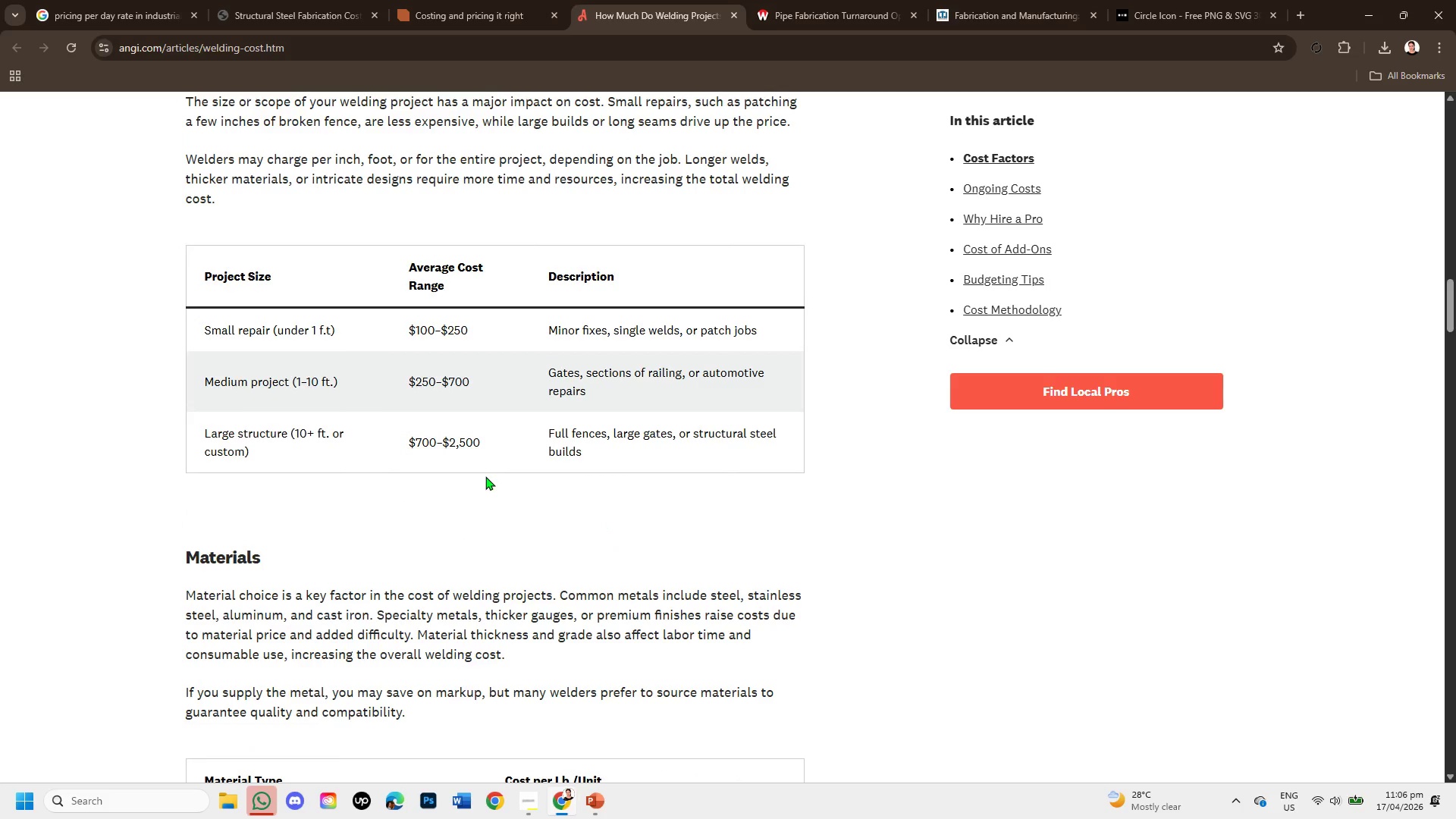 
scroll: coordinate [486, 475], scroll_direction: down, amount: 4.0
 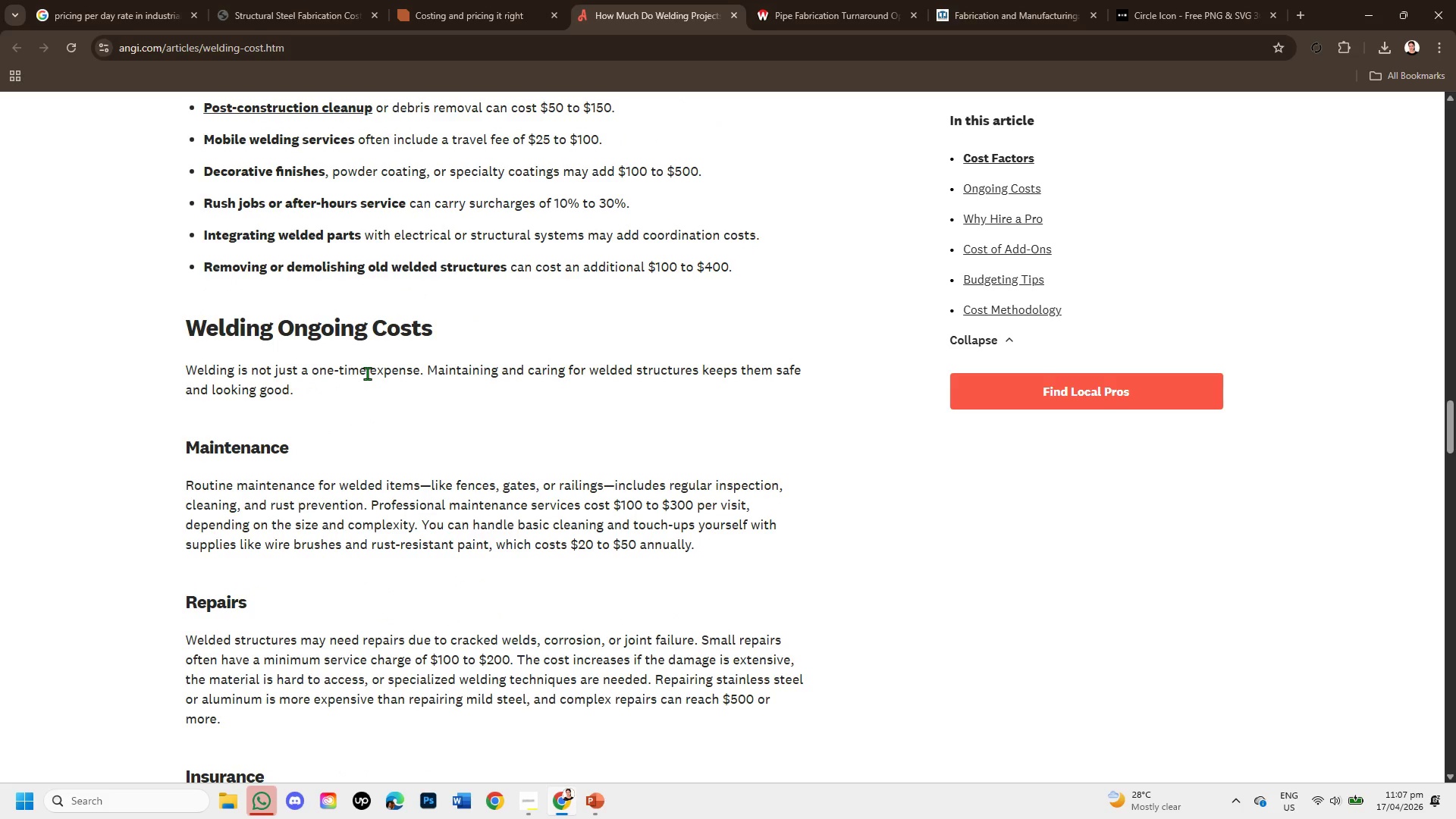 
wait(5.16)
 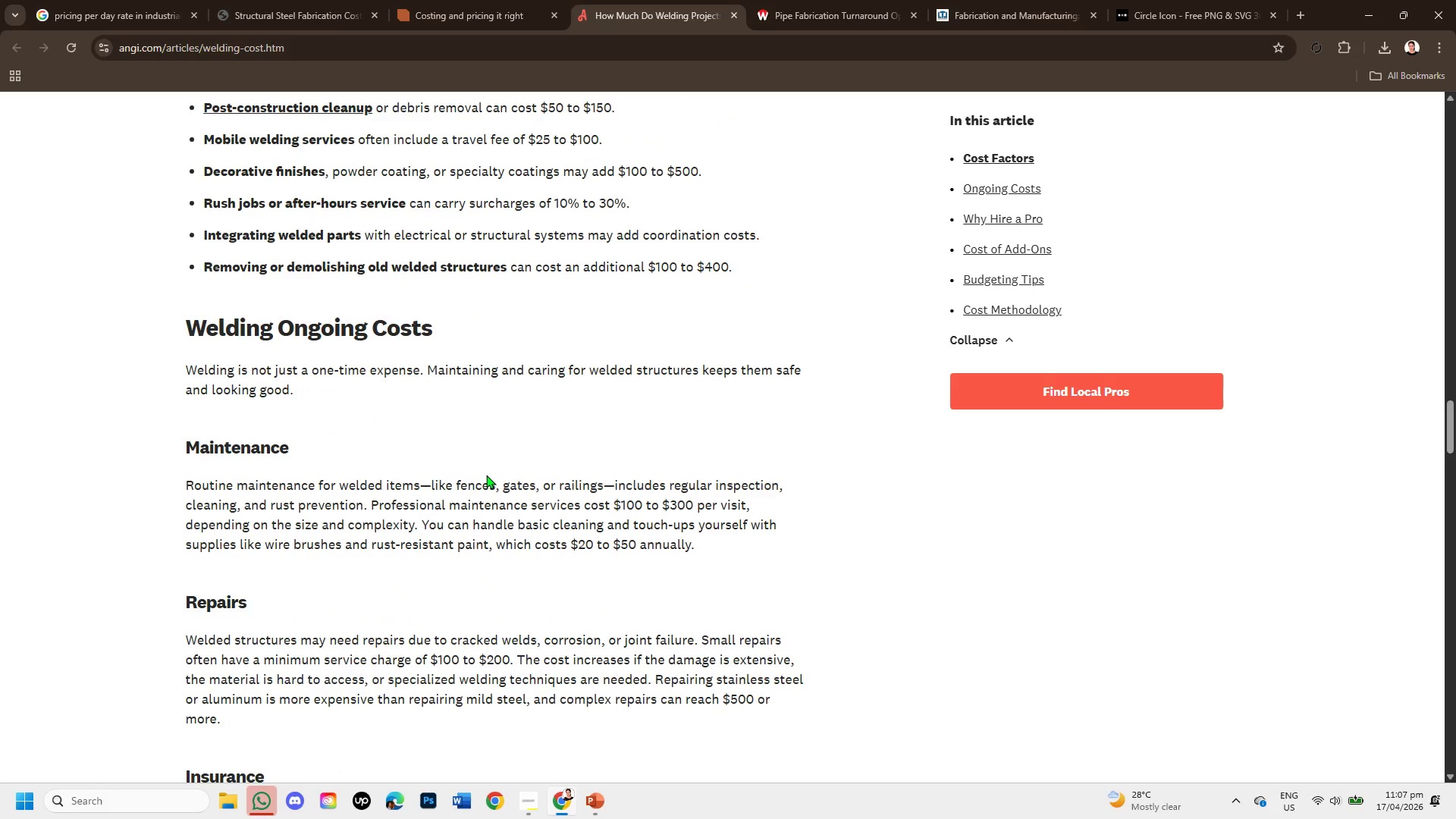 
scroll: coordinate [464, 409], scroll_direction: down, amount: 4.0
 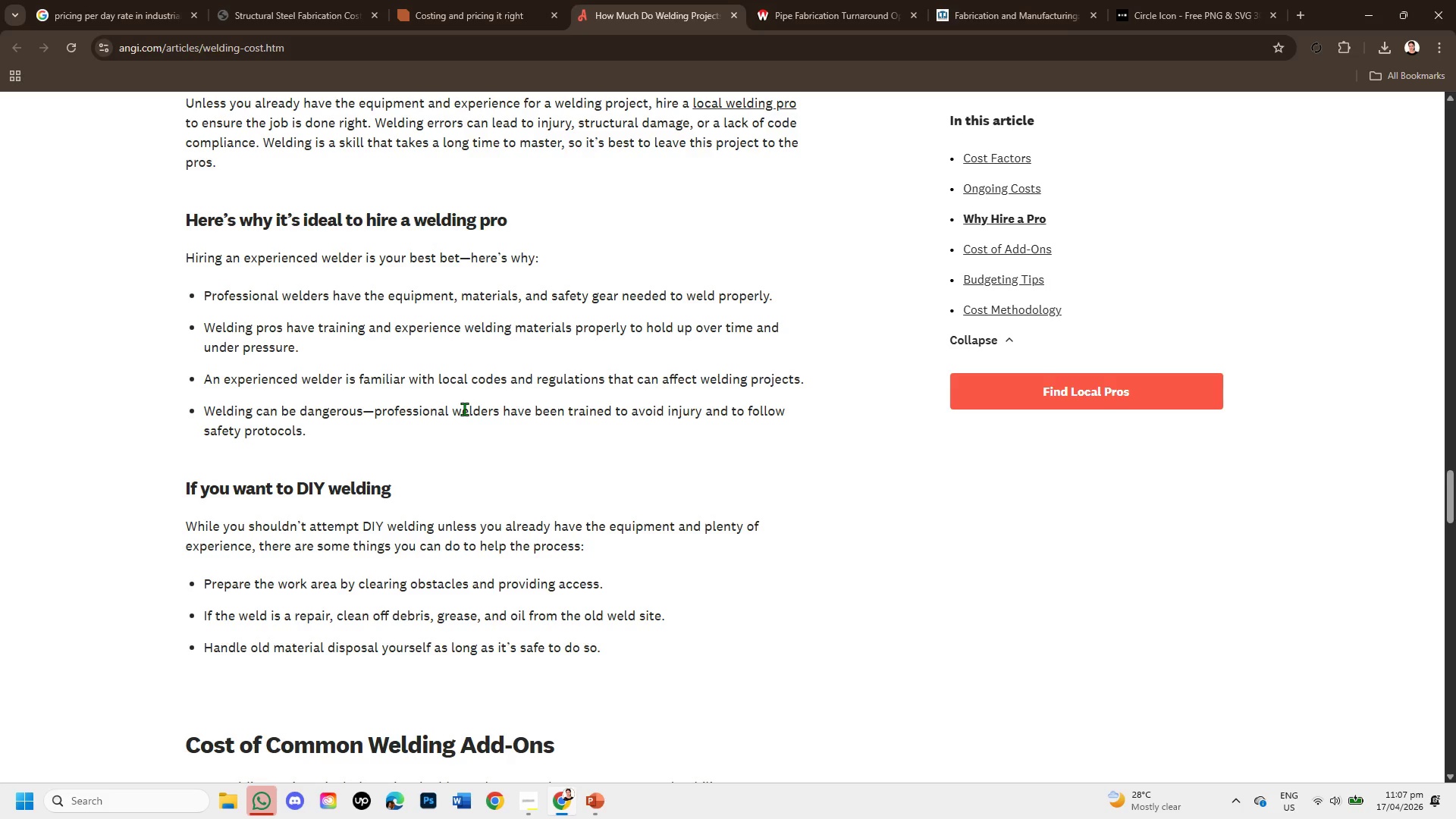 
wait(6.46)
 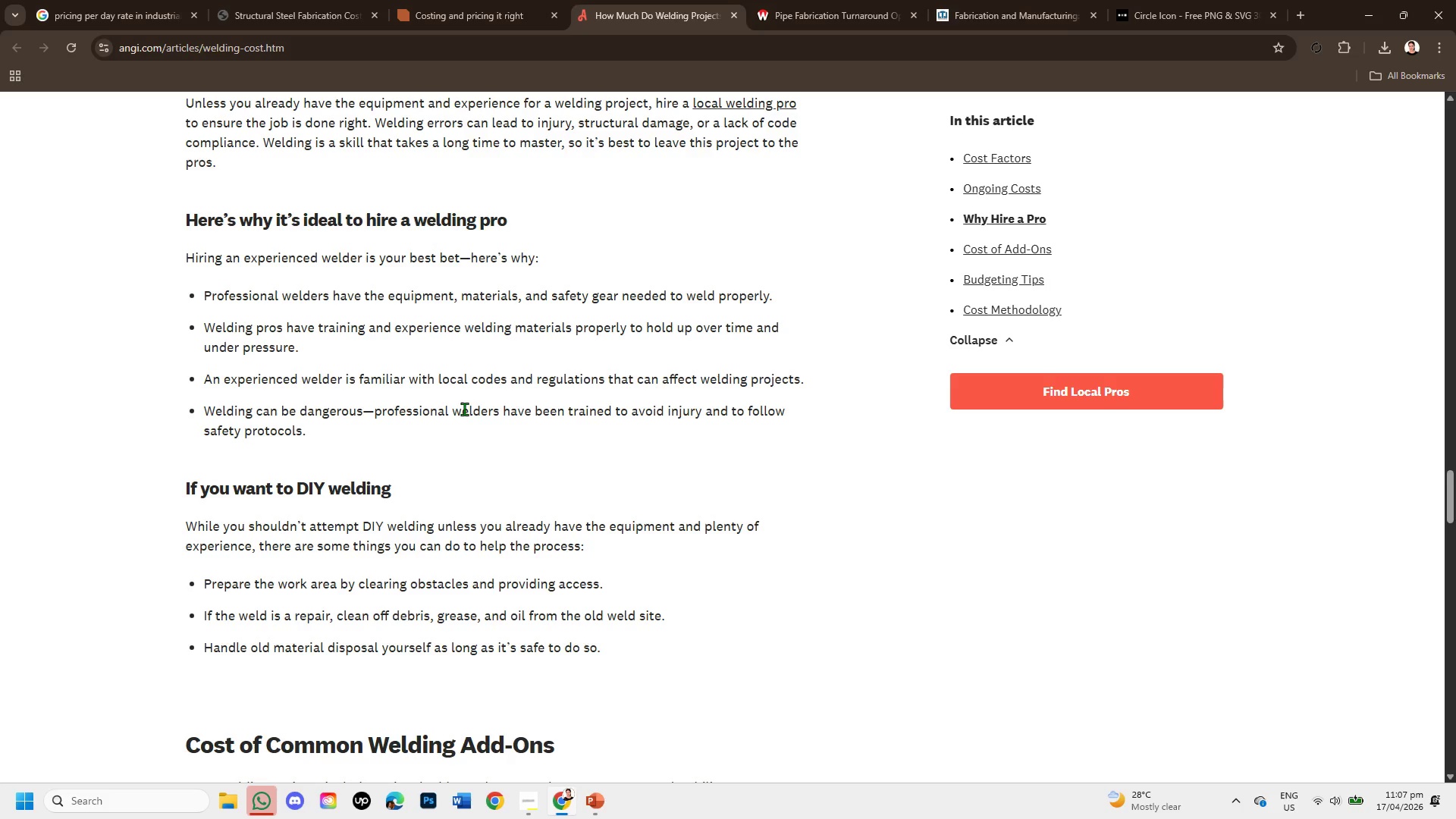 
scroll: coordinate [405, 413], scroll_direction: down, amount: 5.0
 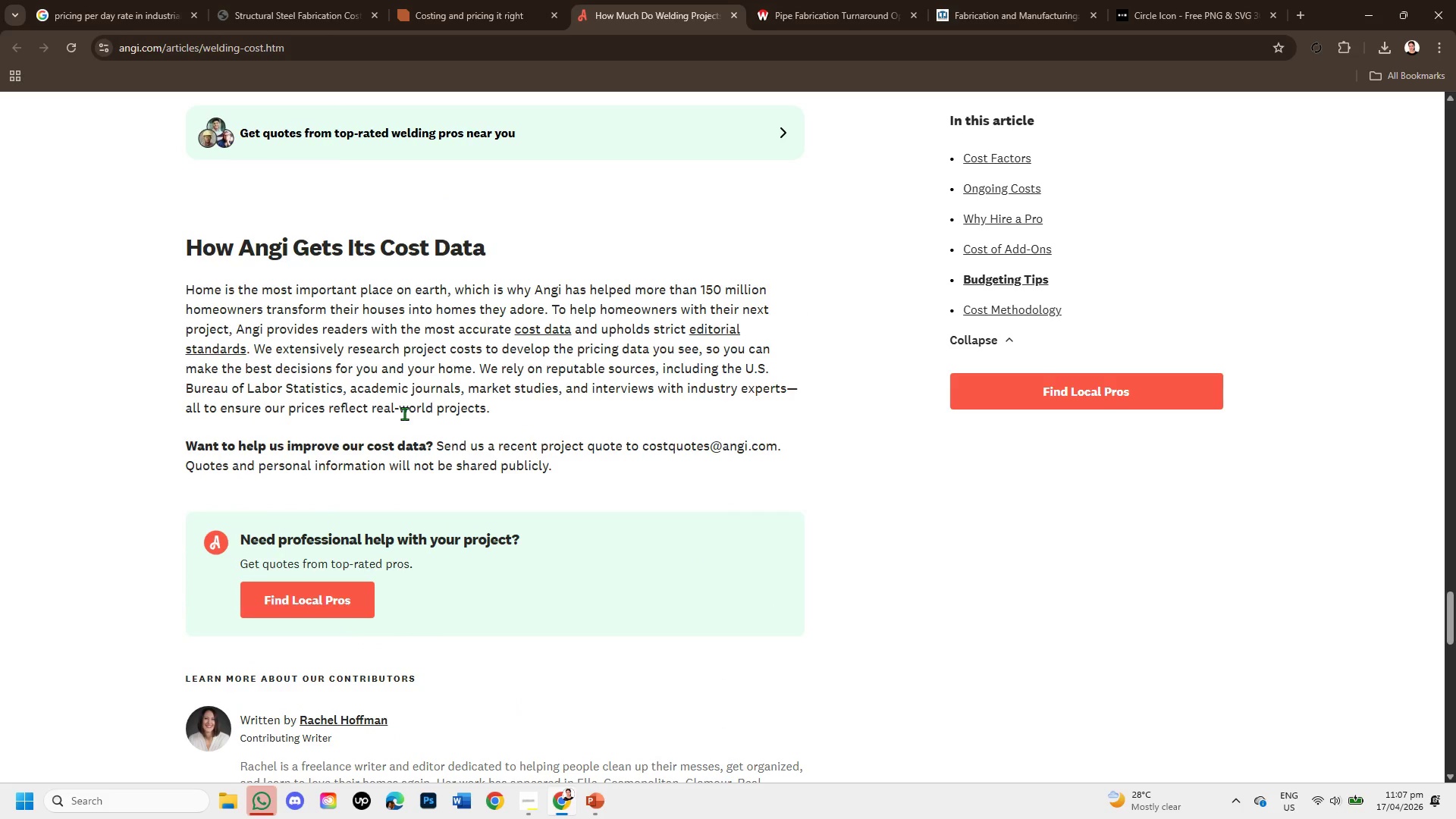 
scroll: coordinate [404, 413], scroll_direction: down, amount: 4.0
 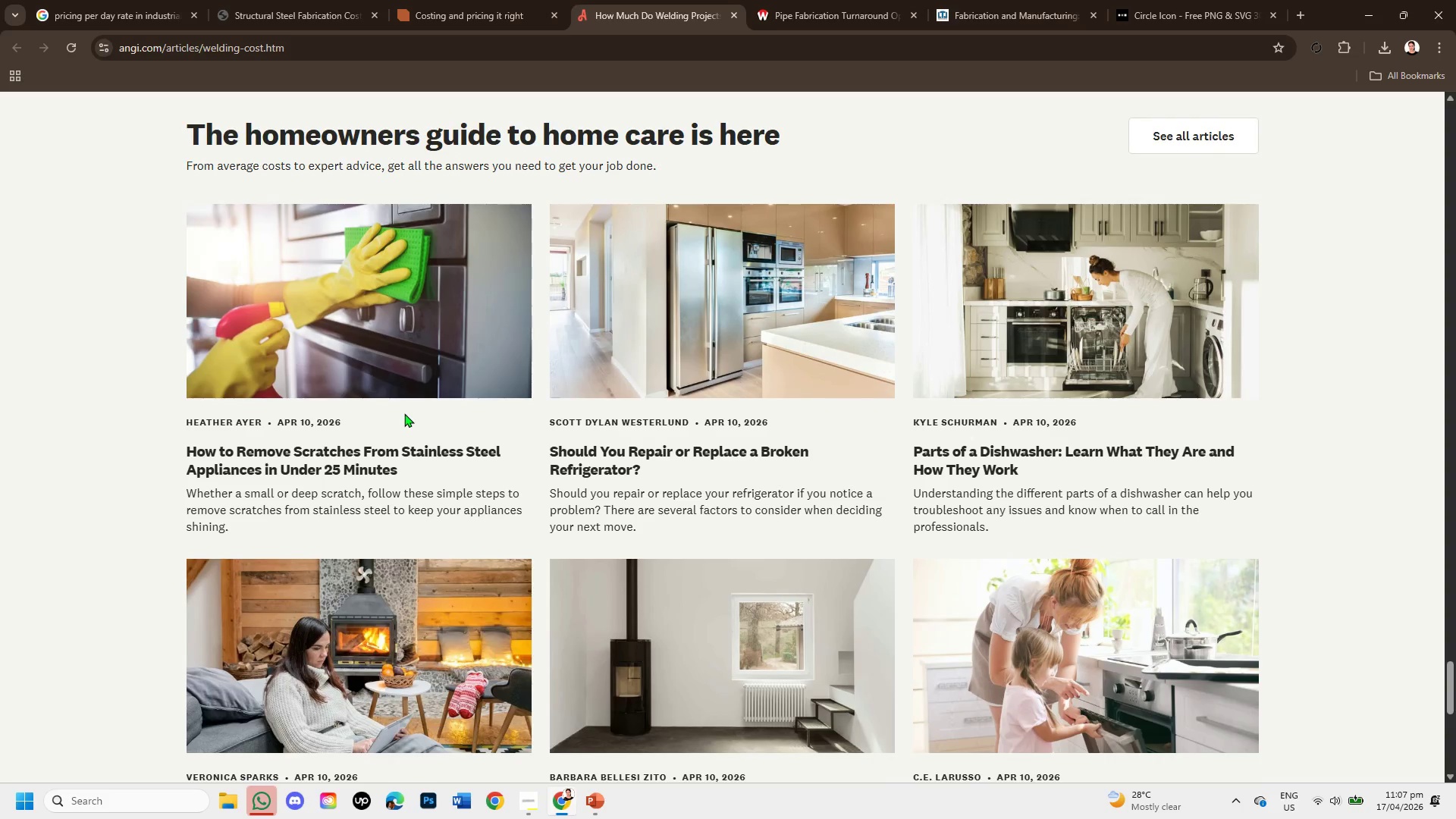 
wait(12.13)
 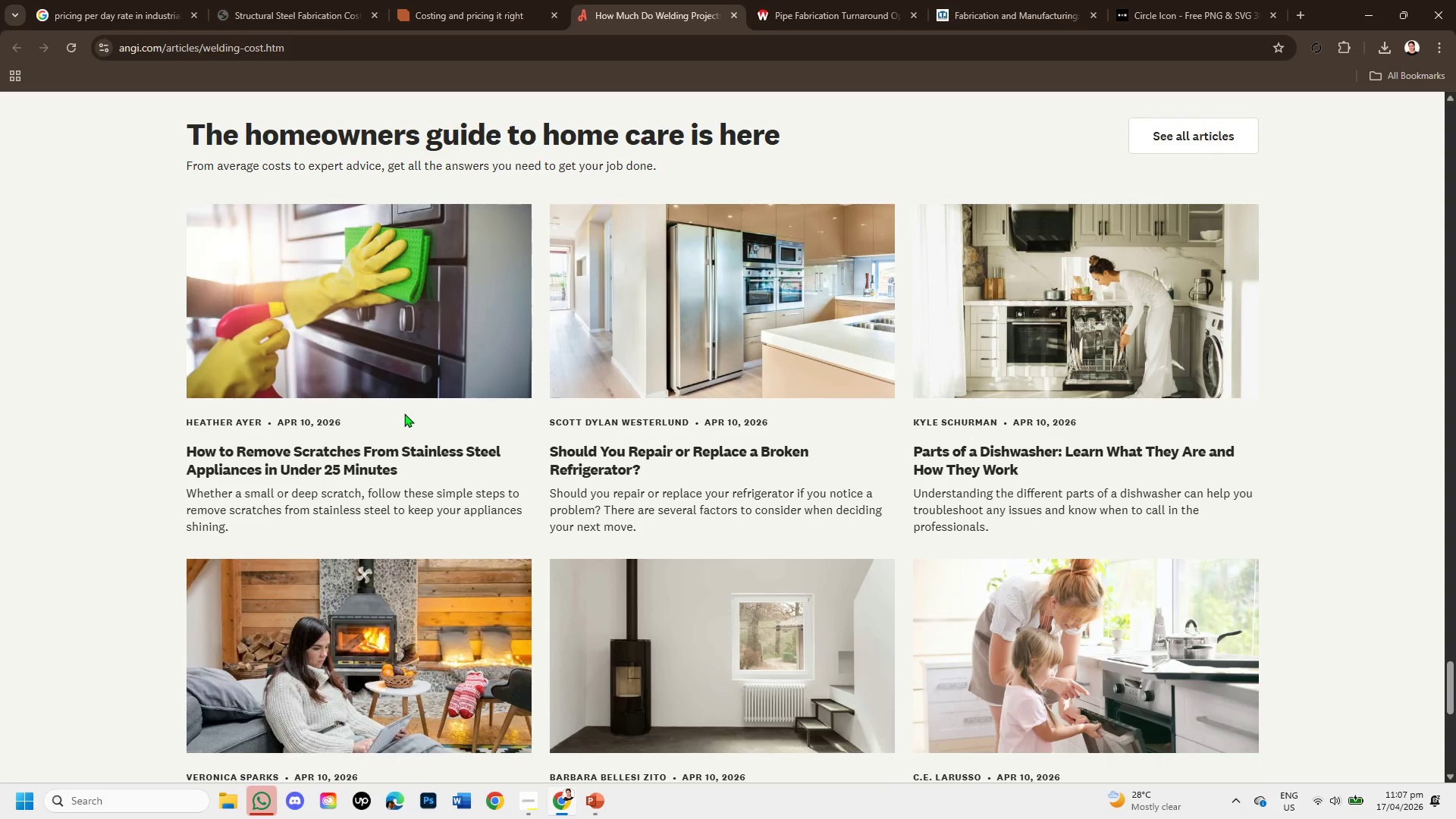 
scroll: coordinate [596, 453], scroll_direction: down, amount: 2.0
 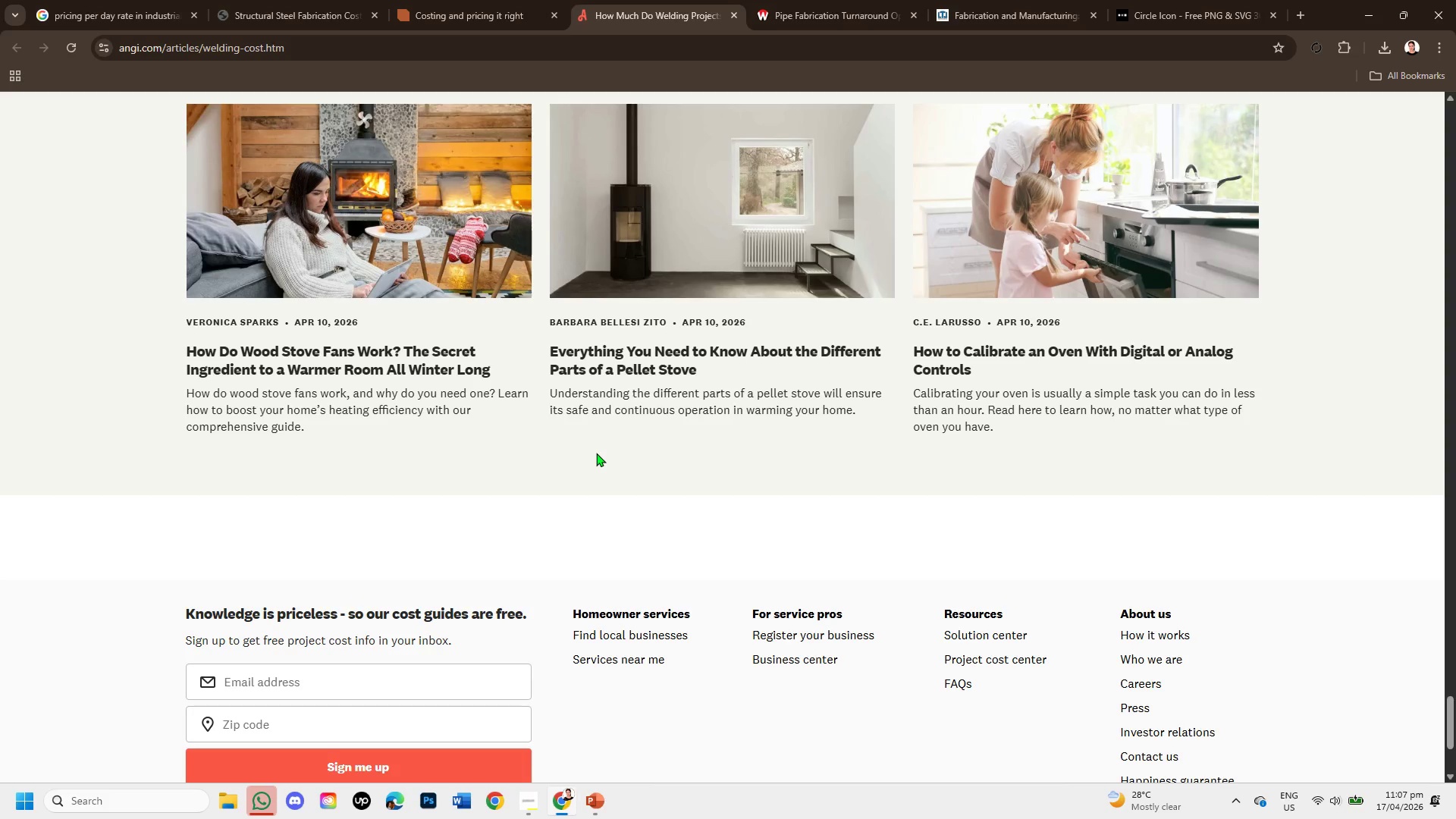 
wait(6.86)
 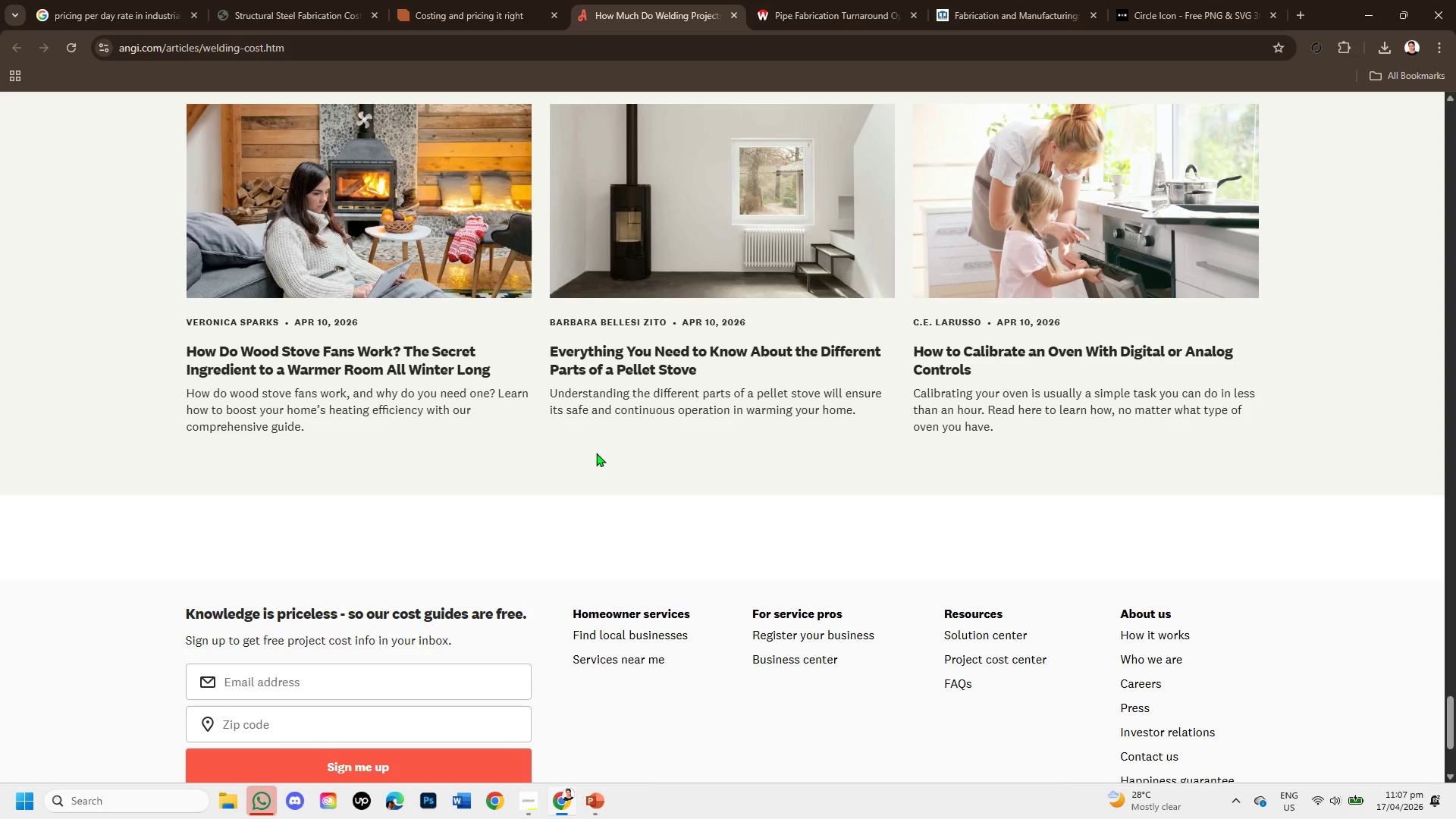 
scroll: coordinate [596, 453], scroll_direction: down, amount: 2.0
 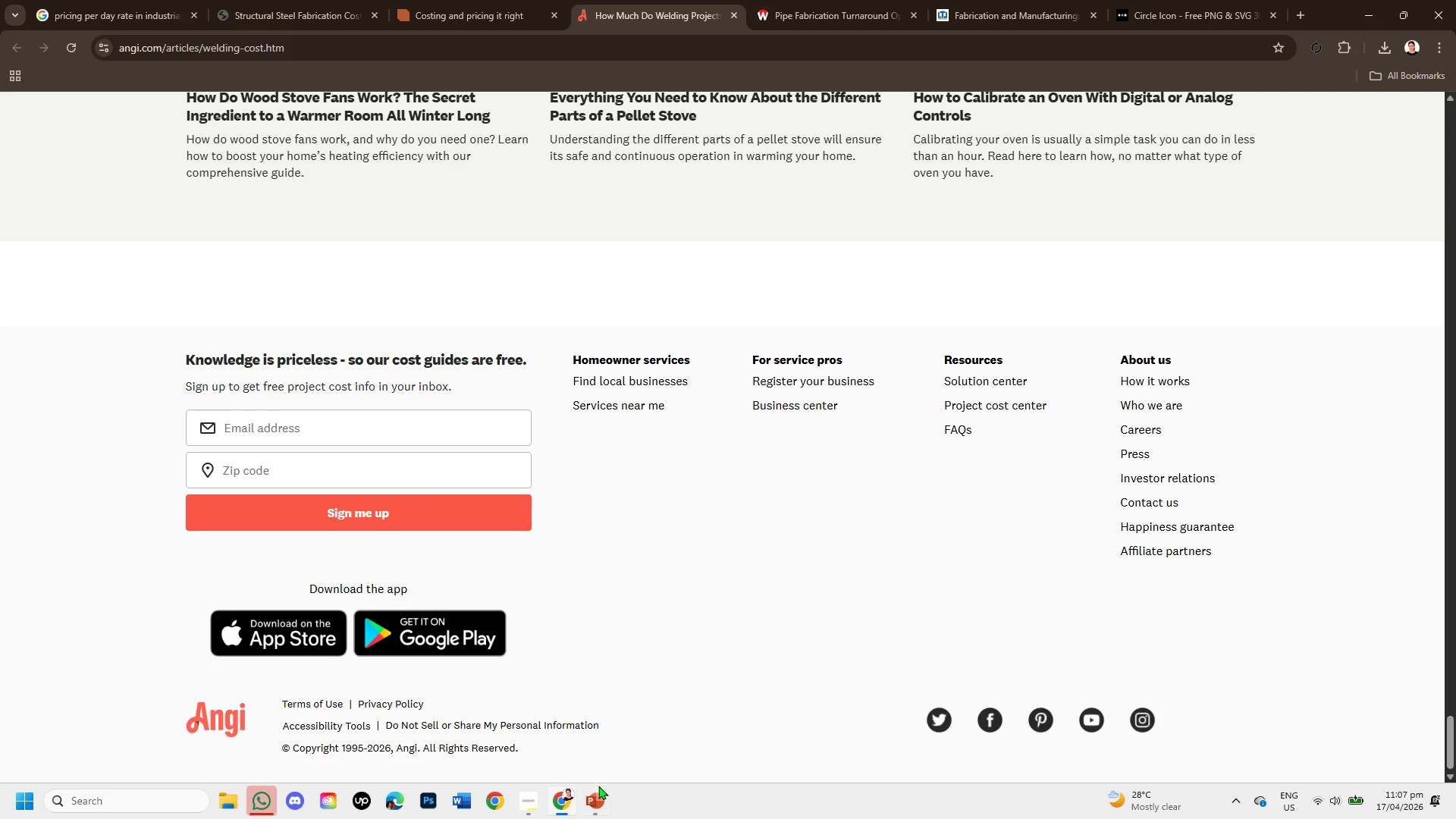 
left_click([598, 795])
 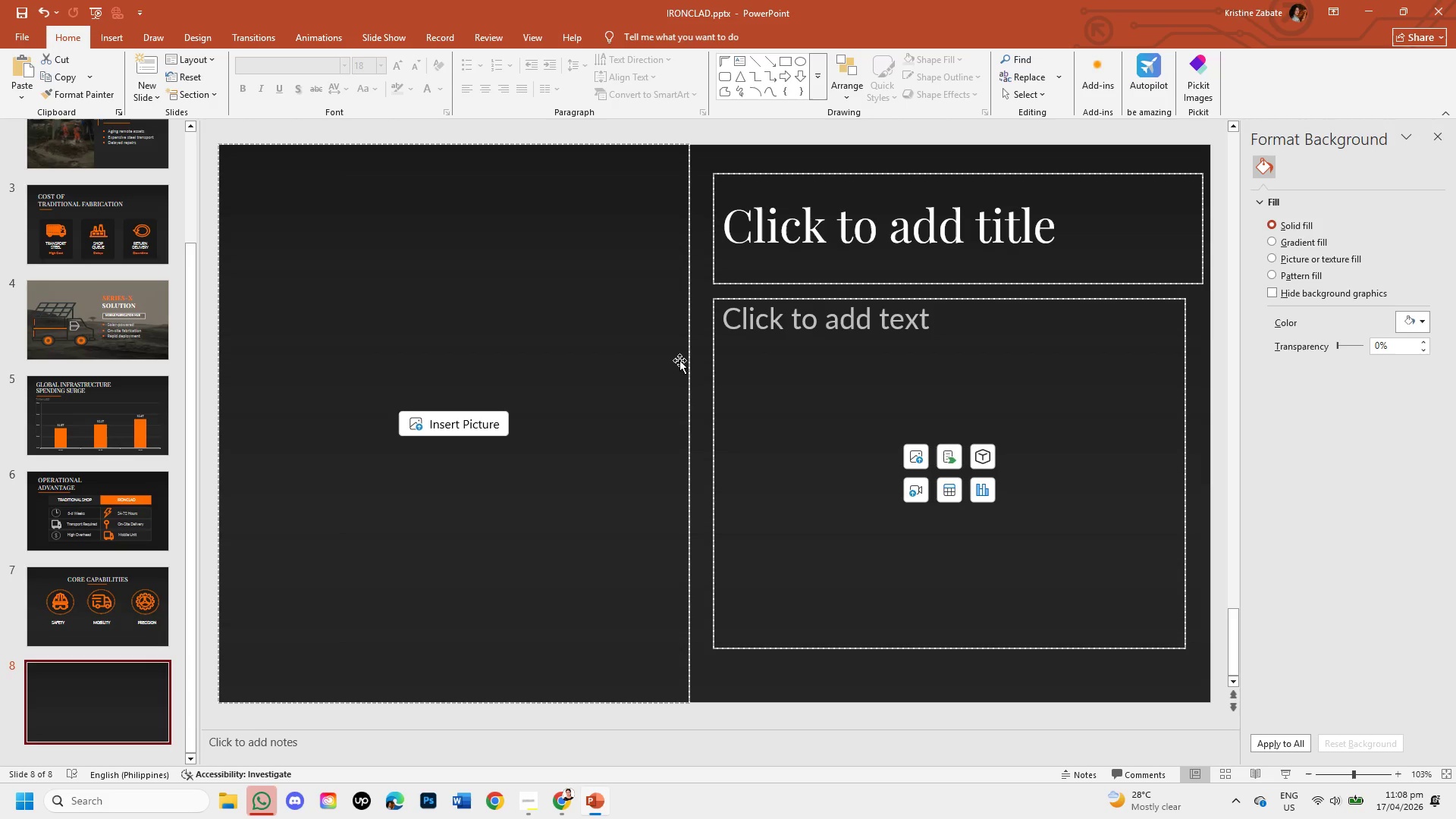 
wait(6.06)
 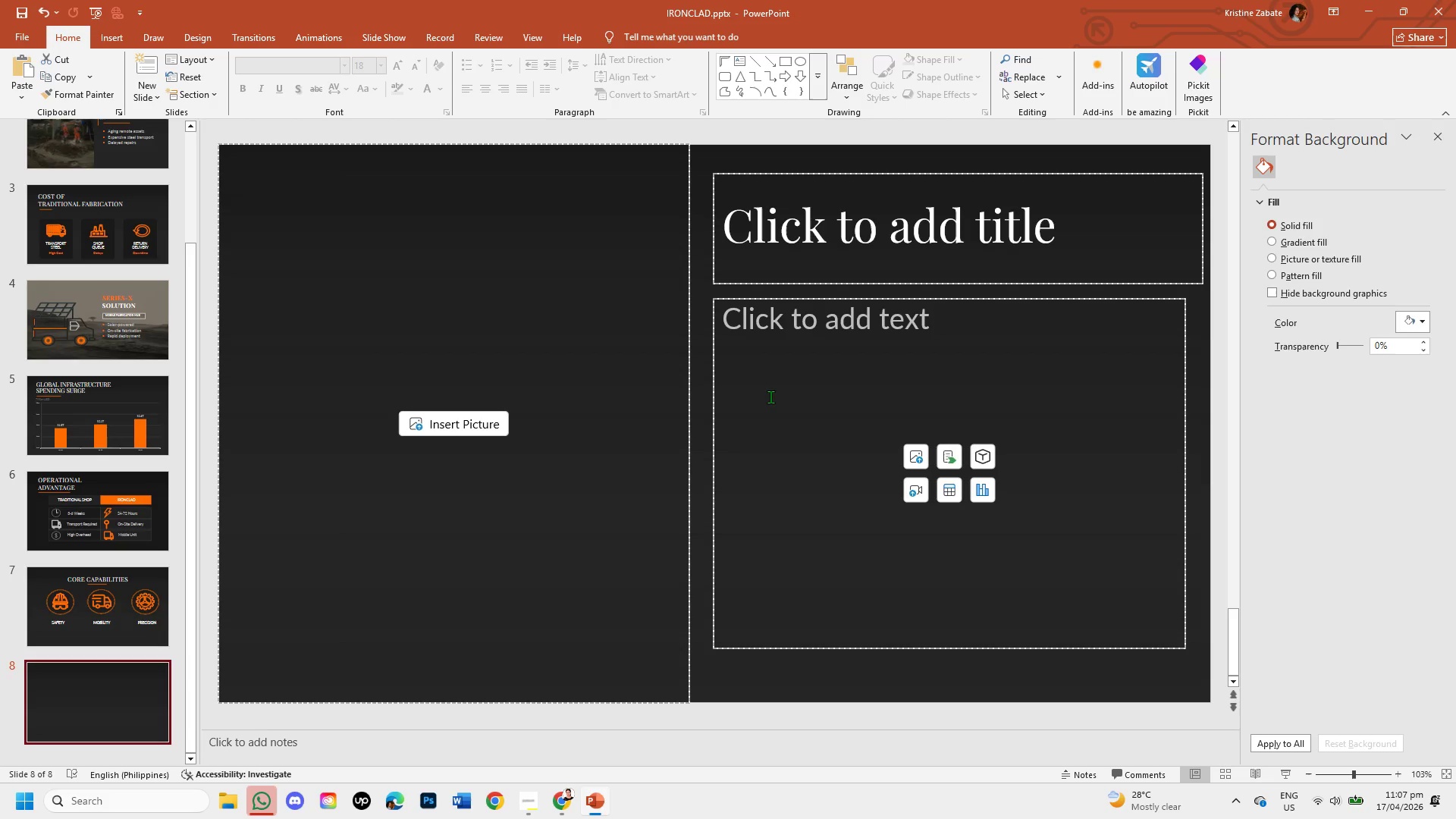 
left_click([143, 98])
 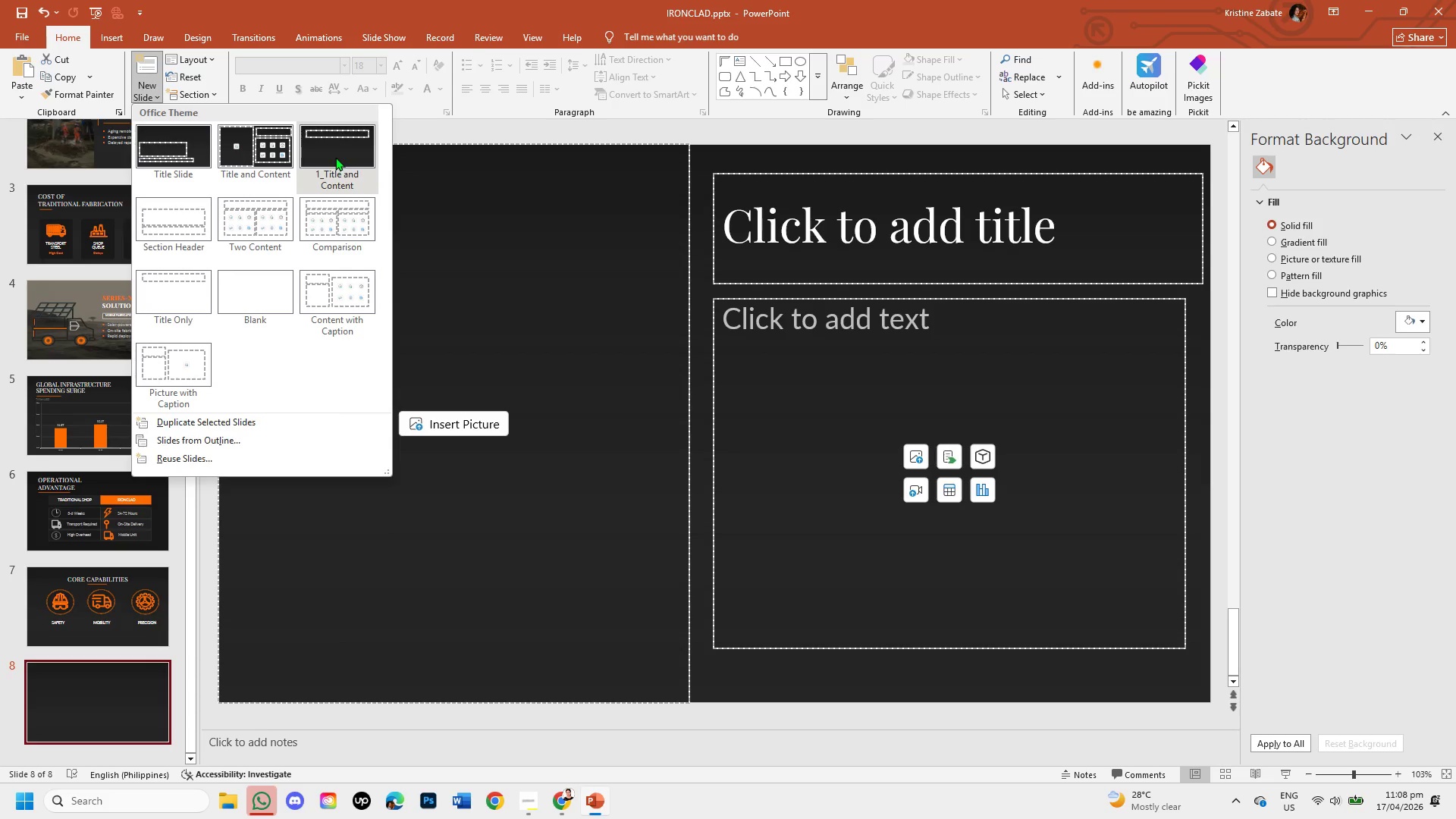 
left_click([335, 157])
 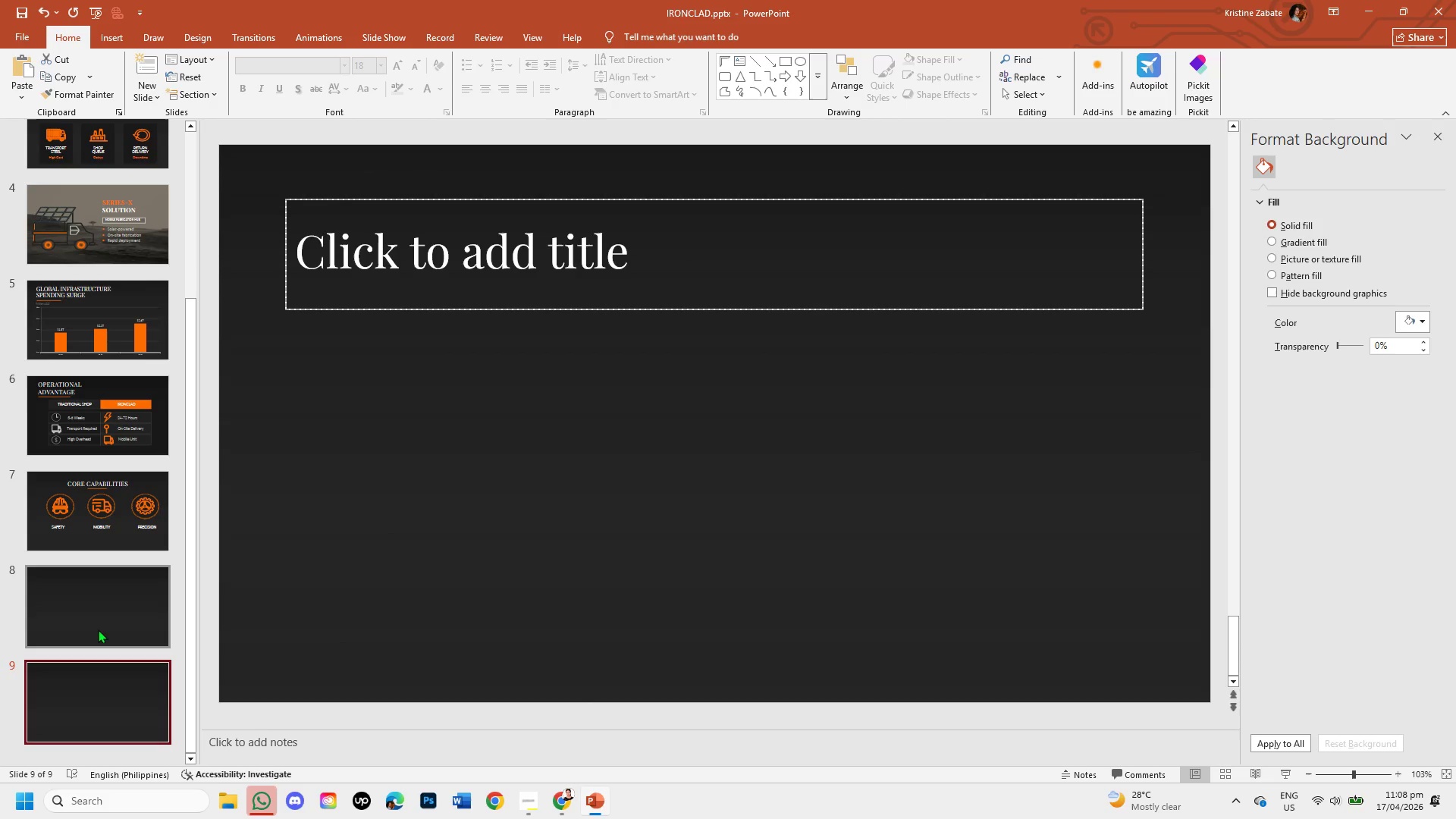 
left_click_drag(start_coordinate=[93, 678], to_coordinate=[97, 557])
 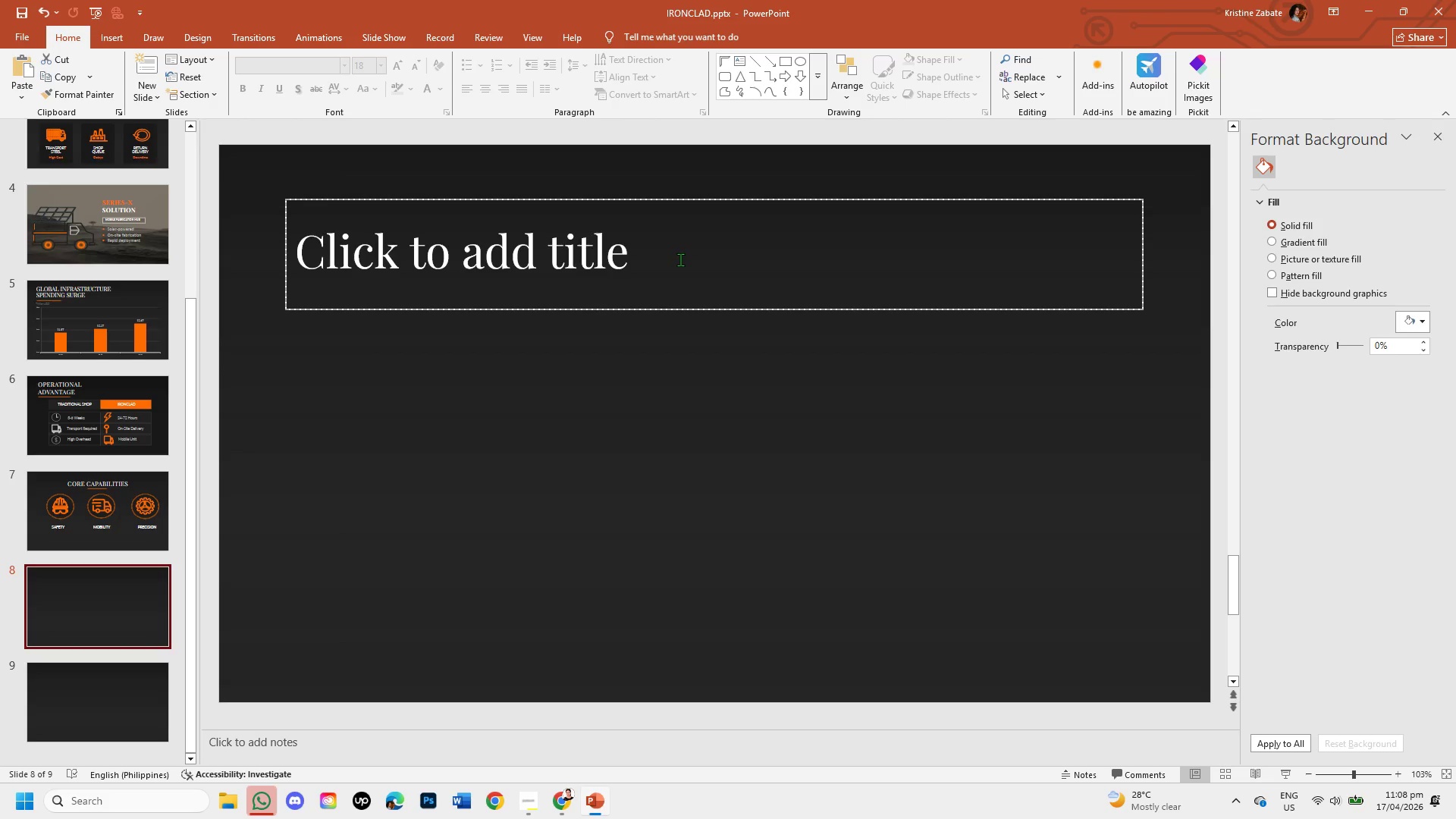 
left_click_drag(start_coordinate=[680, 259], to_coordinate=[721, 271])
 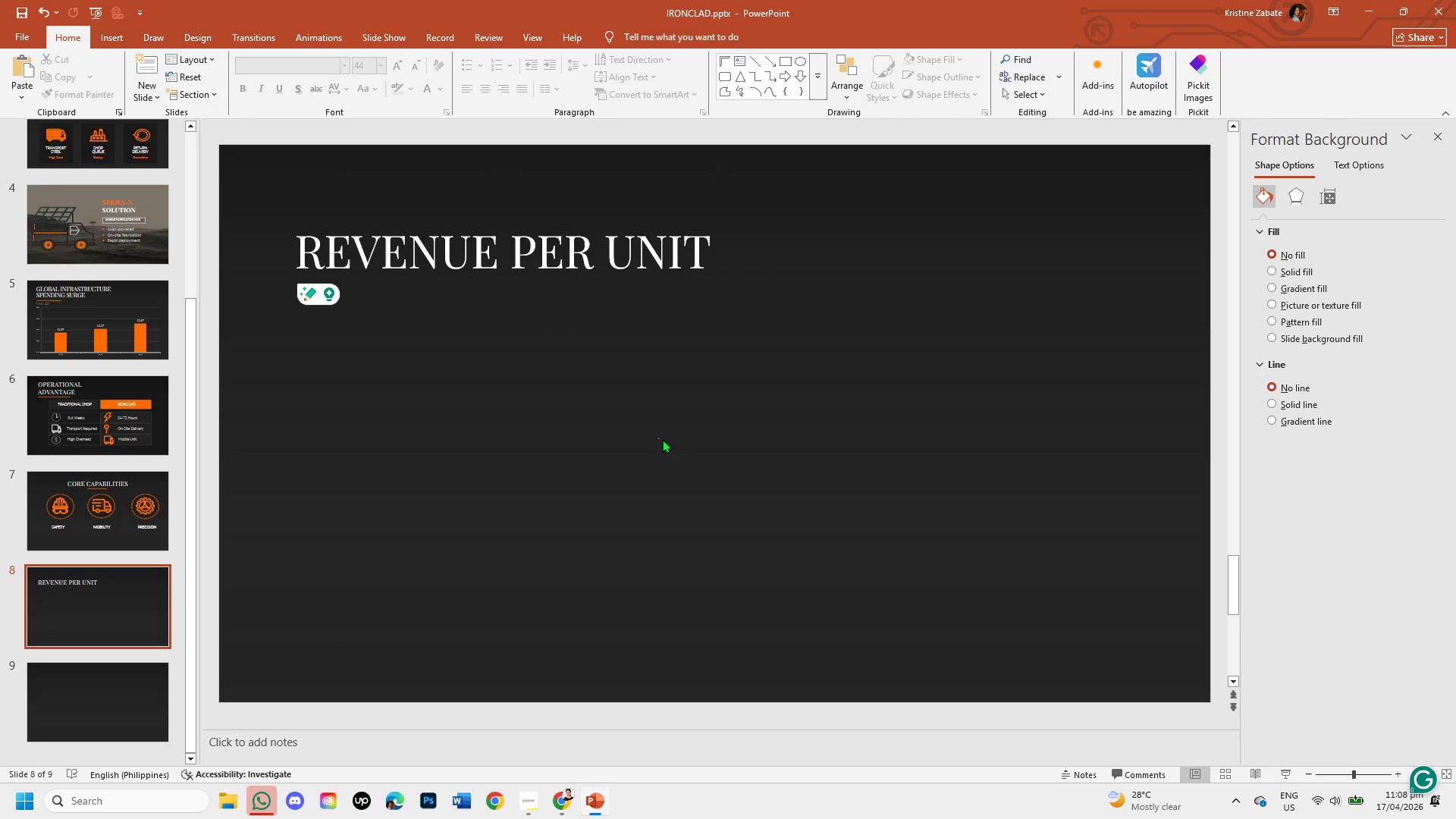 
type(REVENUE PER UNIT)
 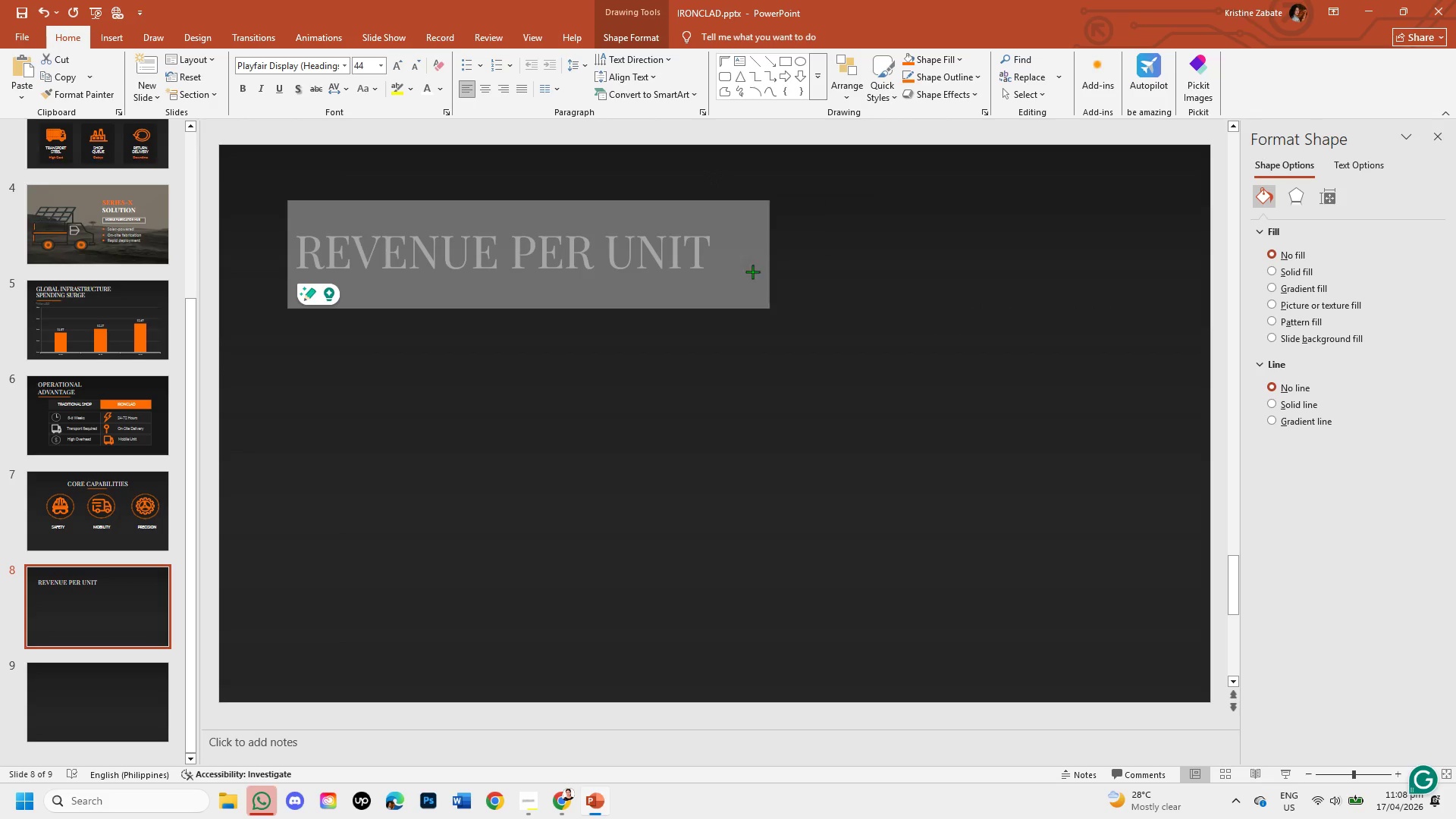 
left_click_drag(start_coordinate=[657, 439], to_coordinate=[662, 439])
 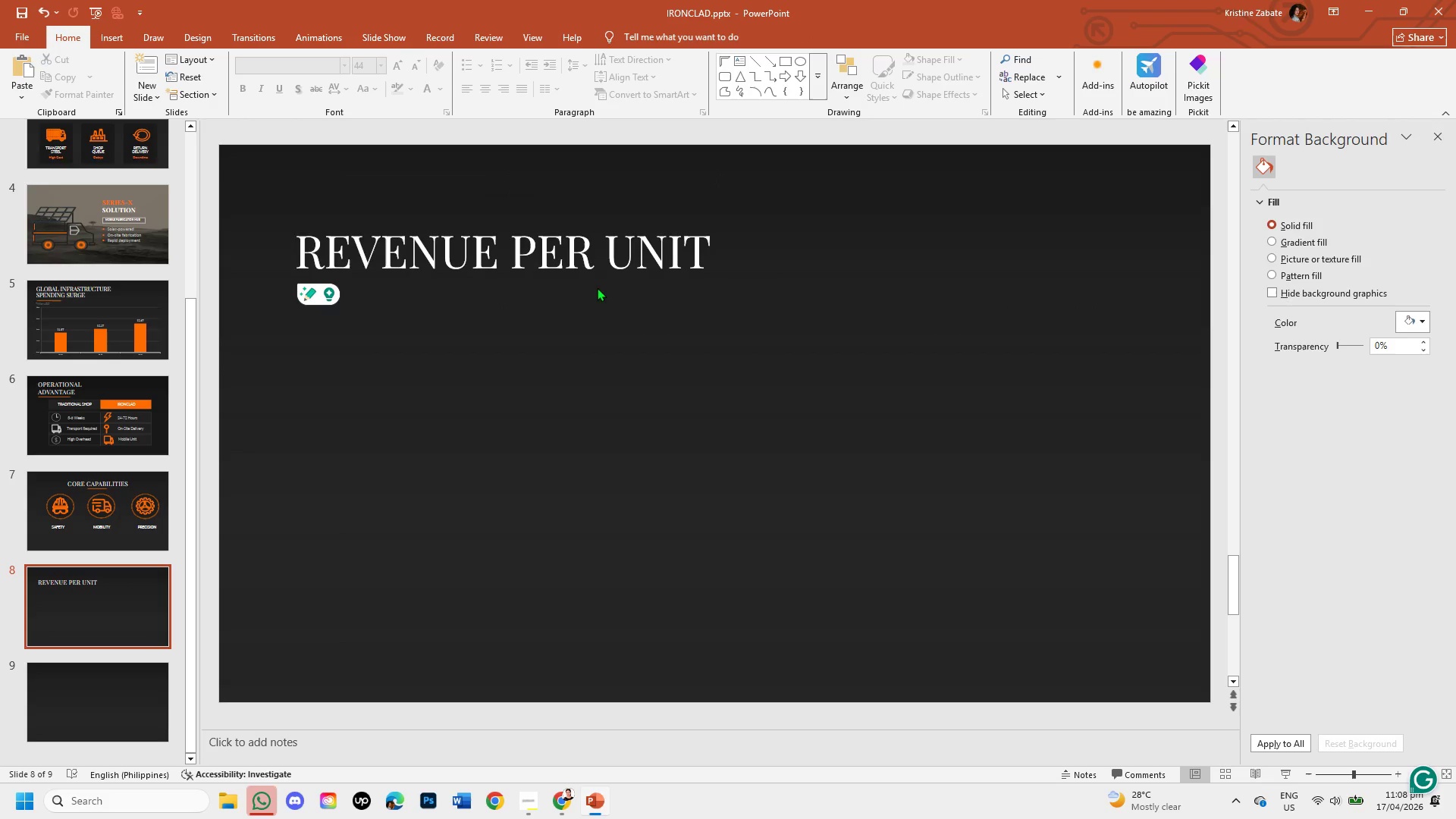 
wait(5.23)
 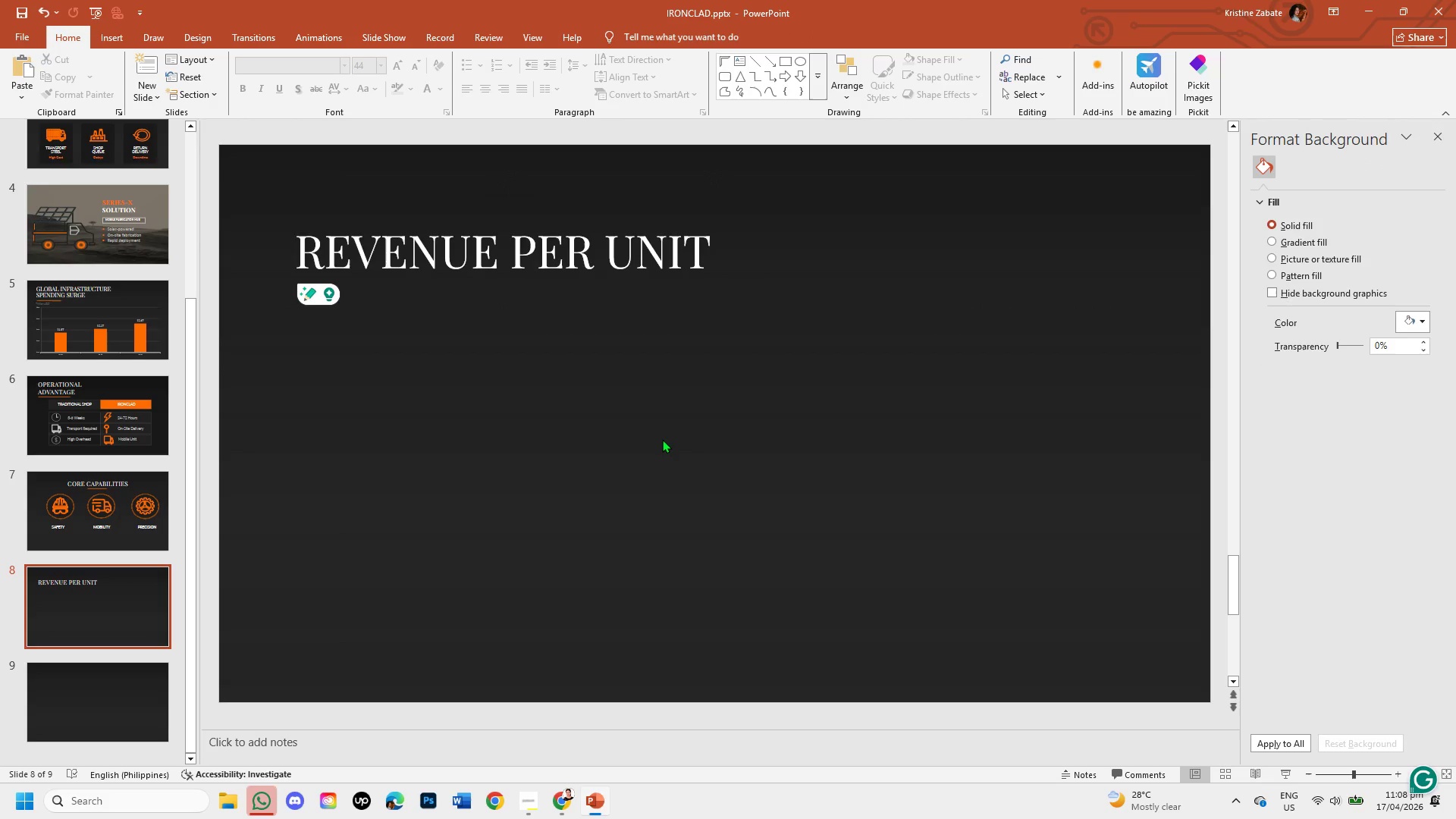 
left_click([594, 272])
 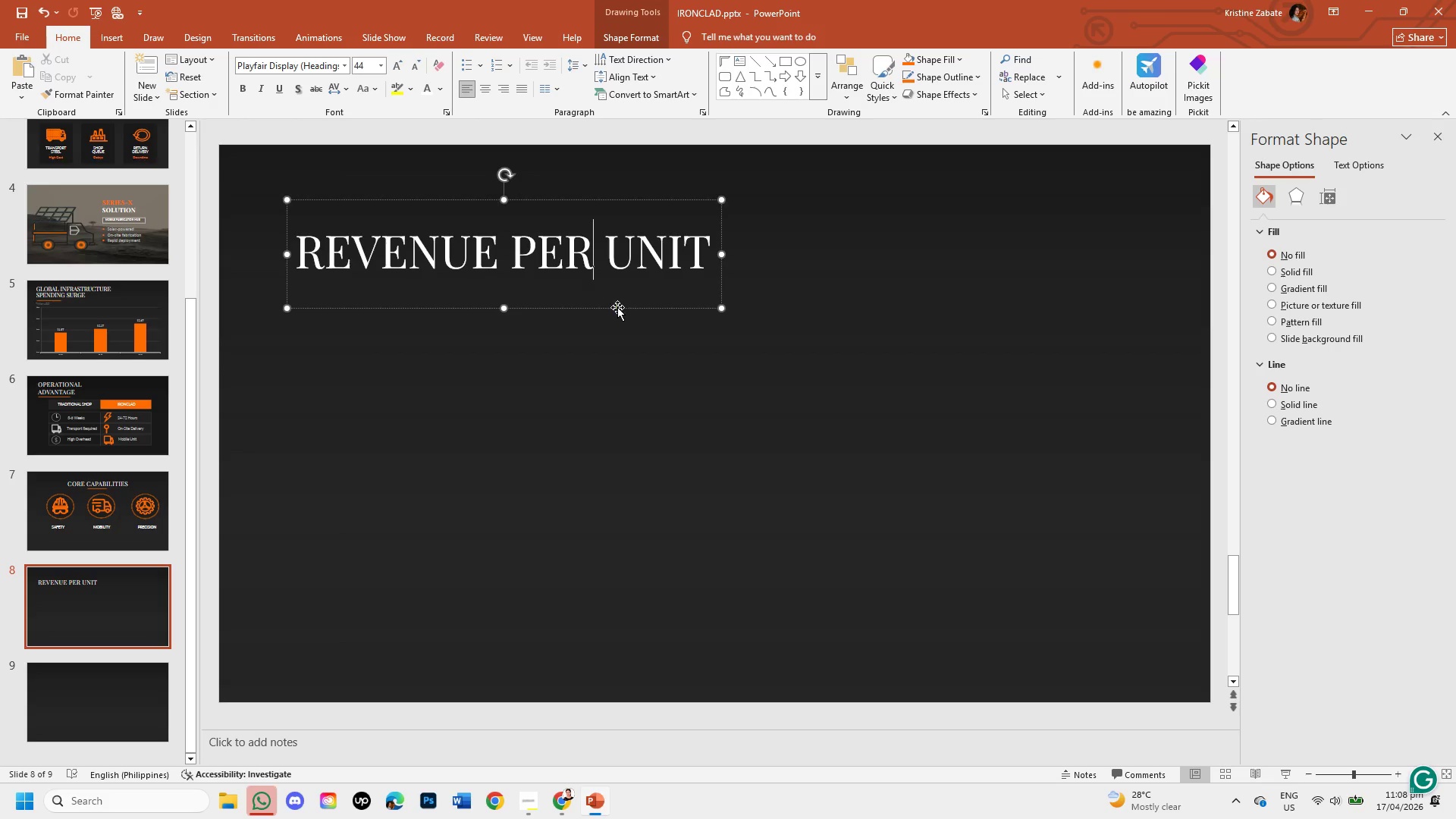 
left_click([617, 309])
 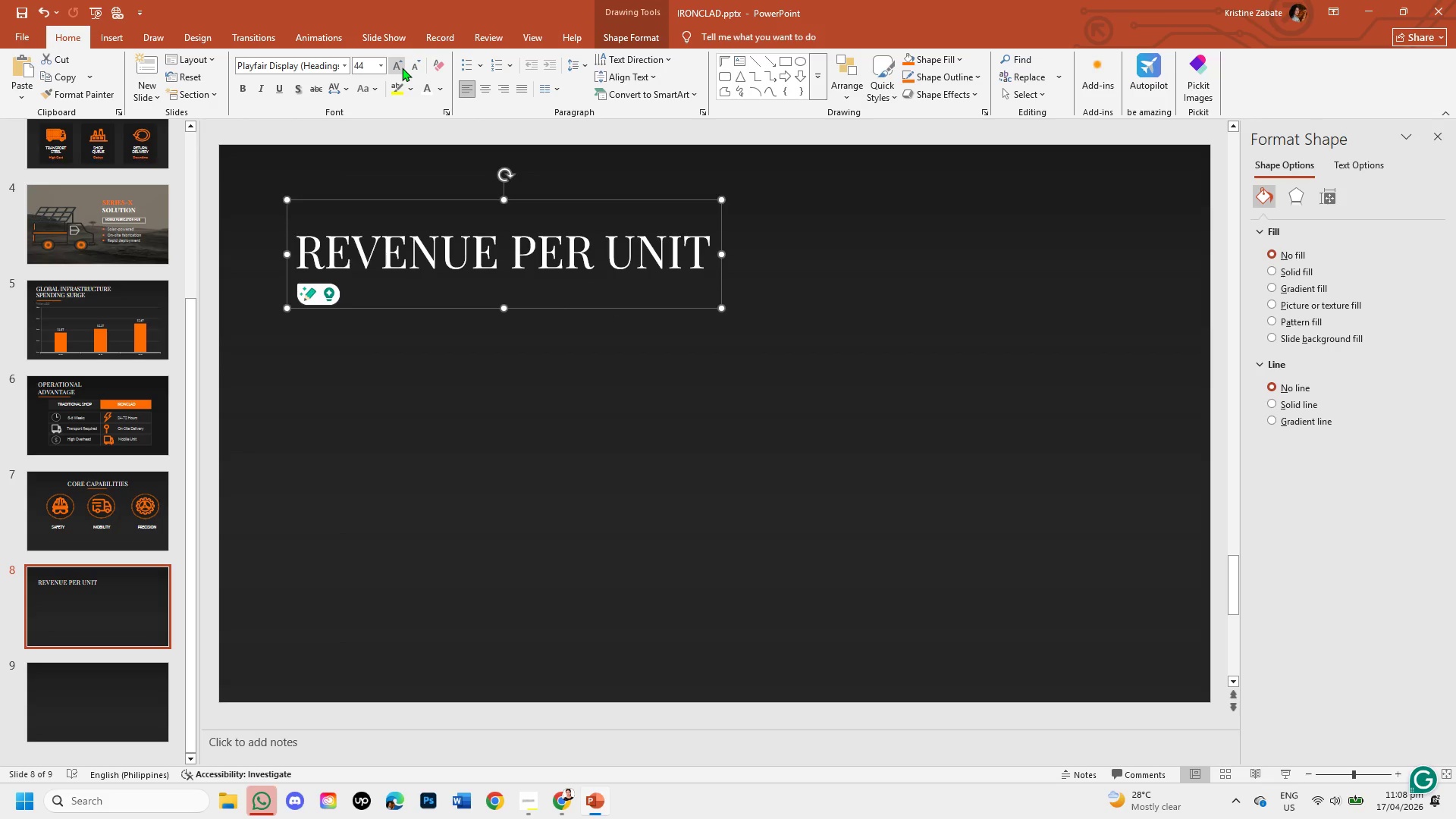 
double_click([418, 70])
 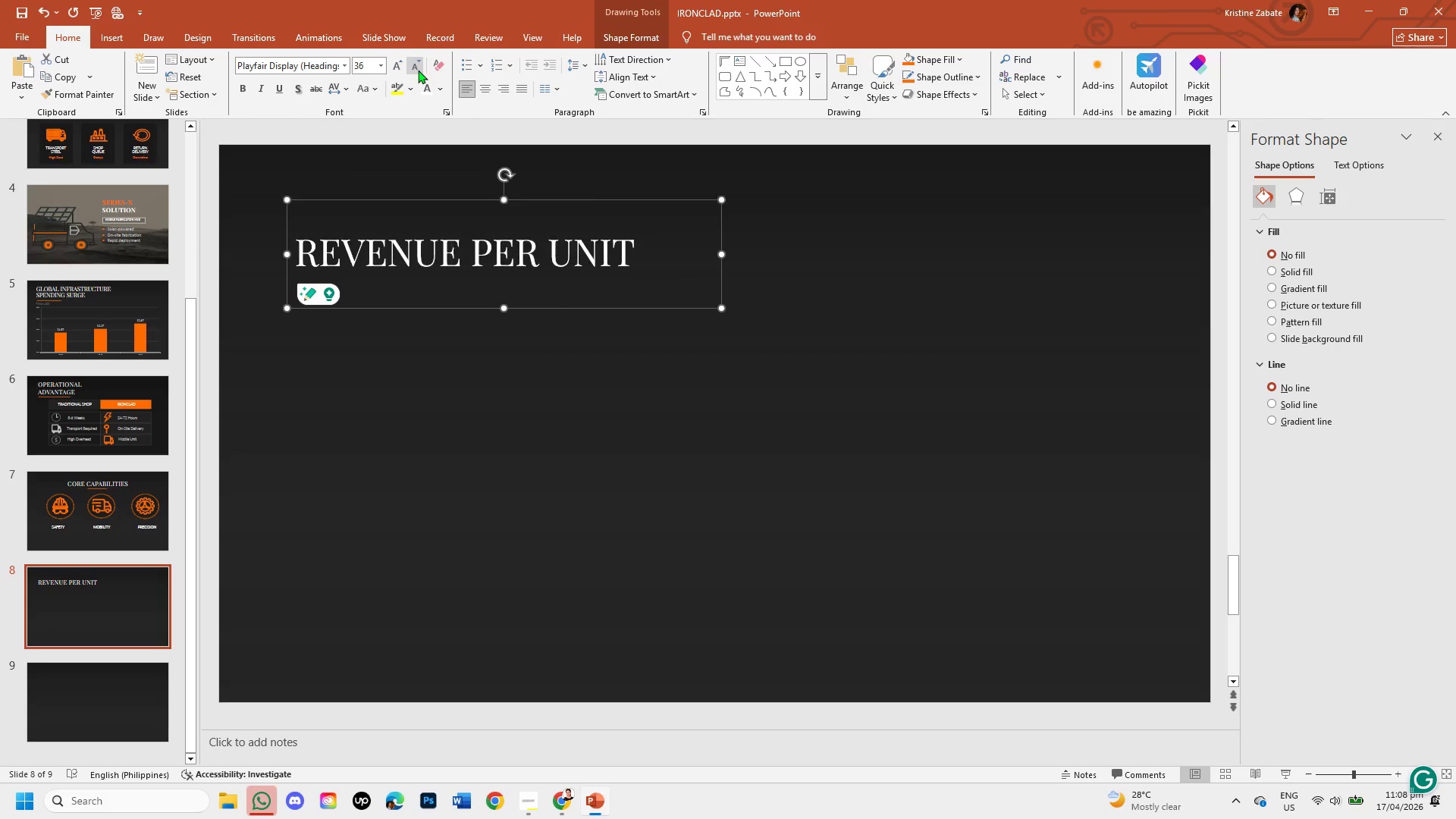 
triple_click([418, 70])
 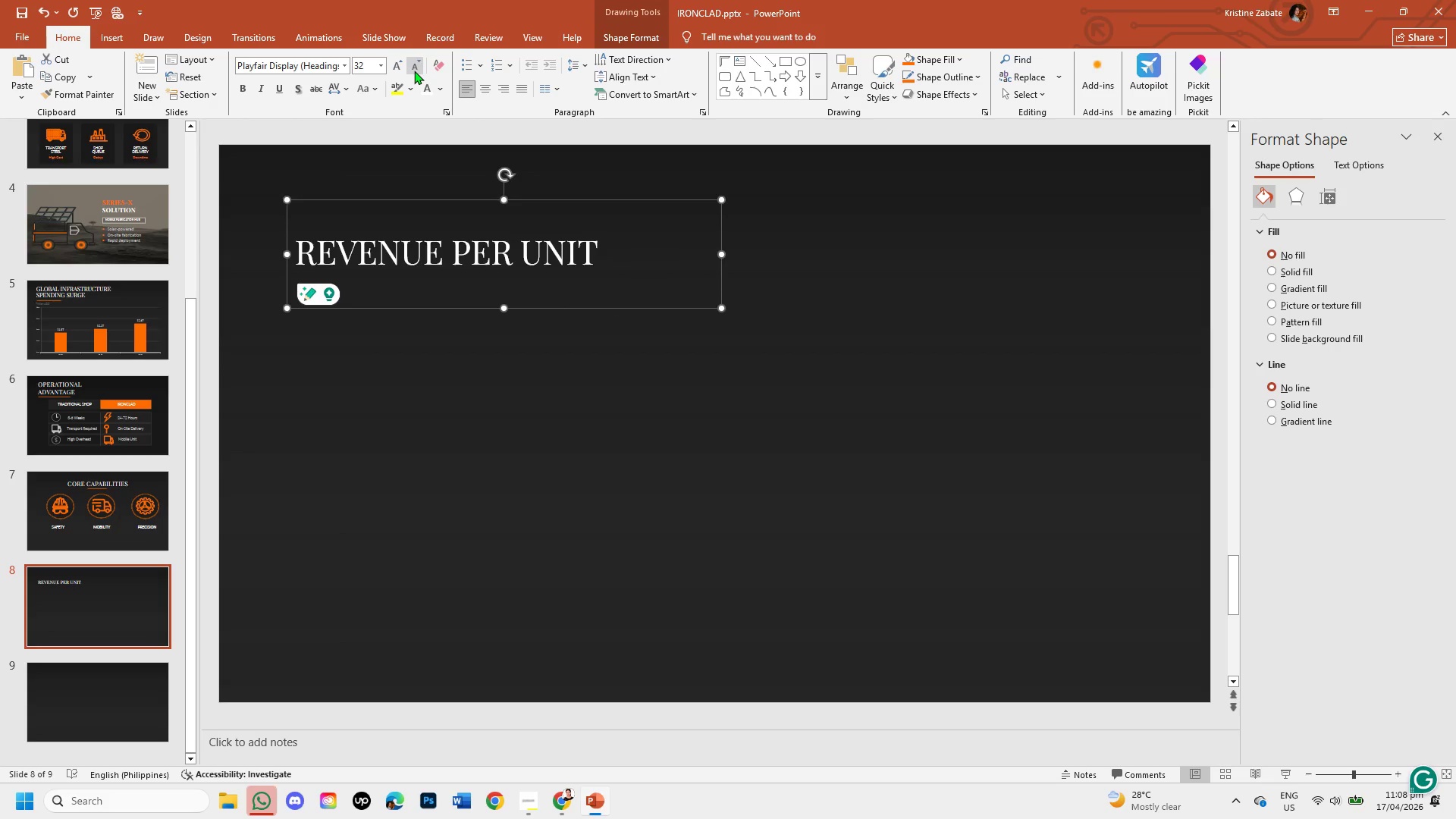 
left_click([411, 67])
 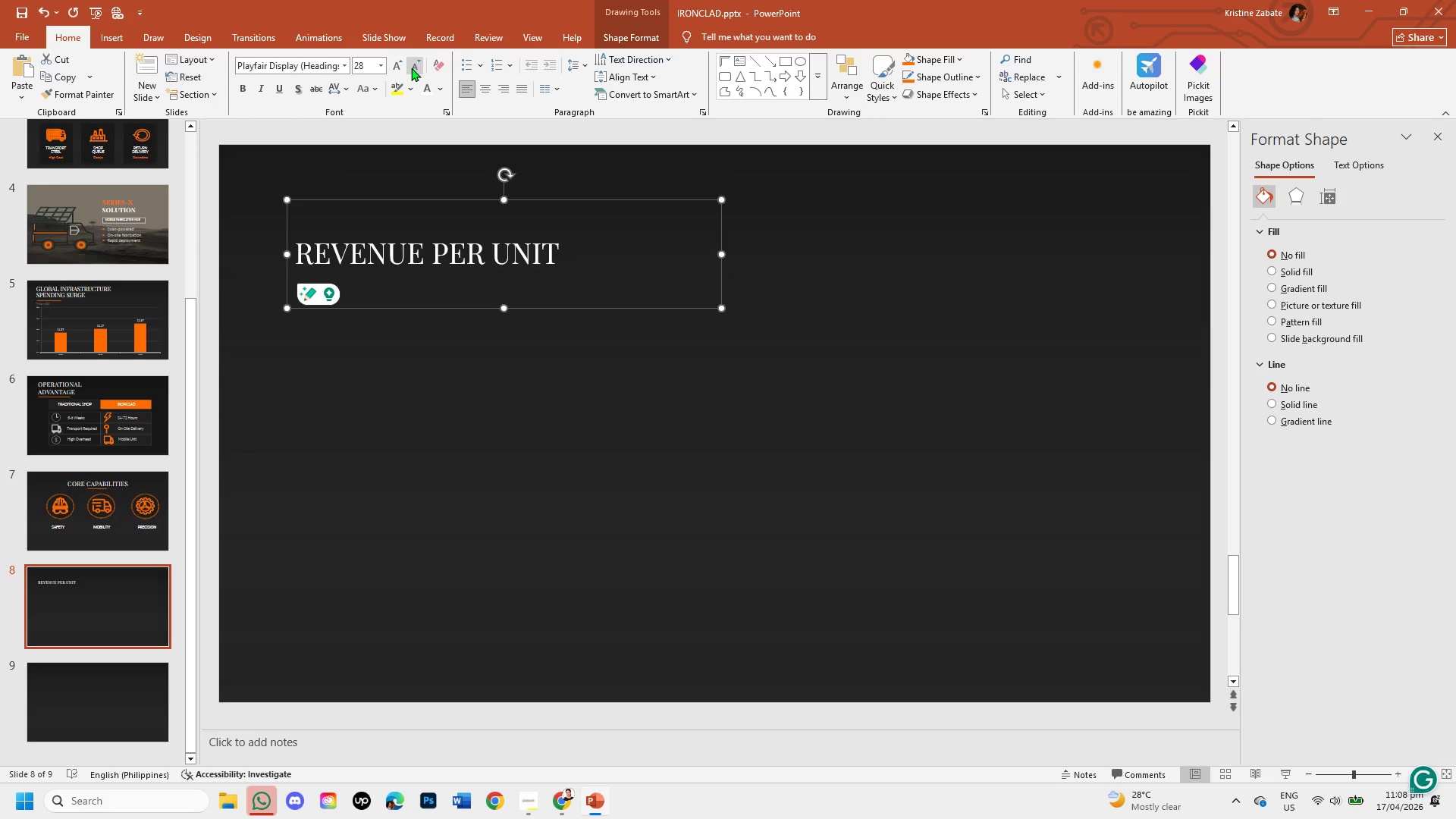 
left_click([447, 349])
 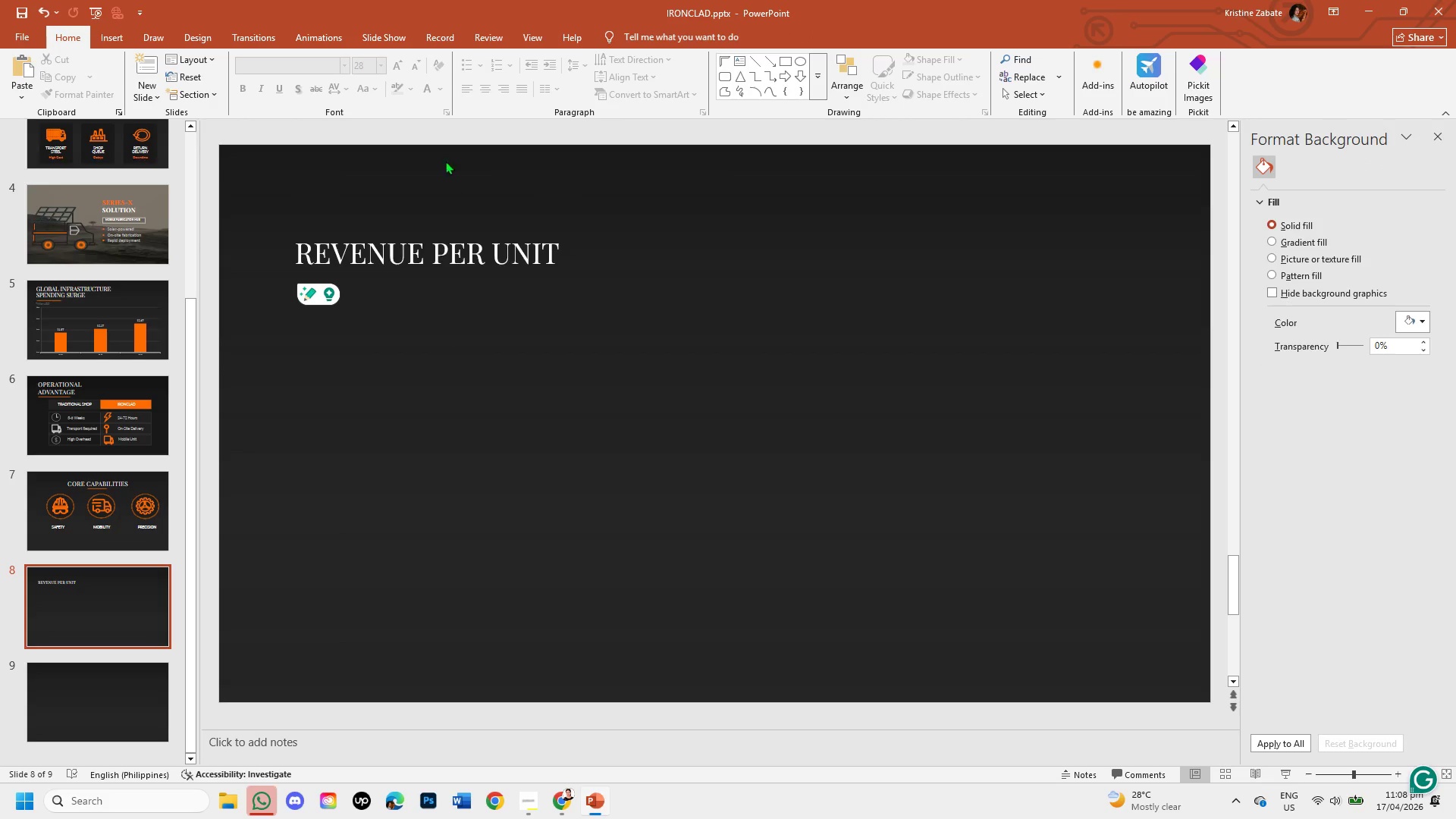 
left_click([444, 259])
 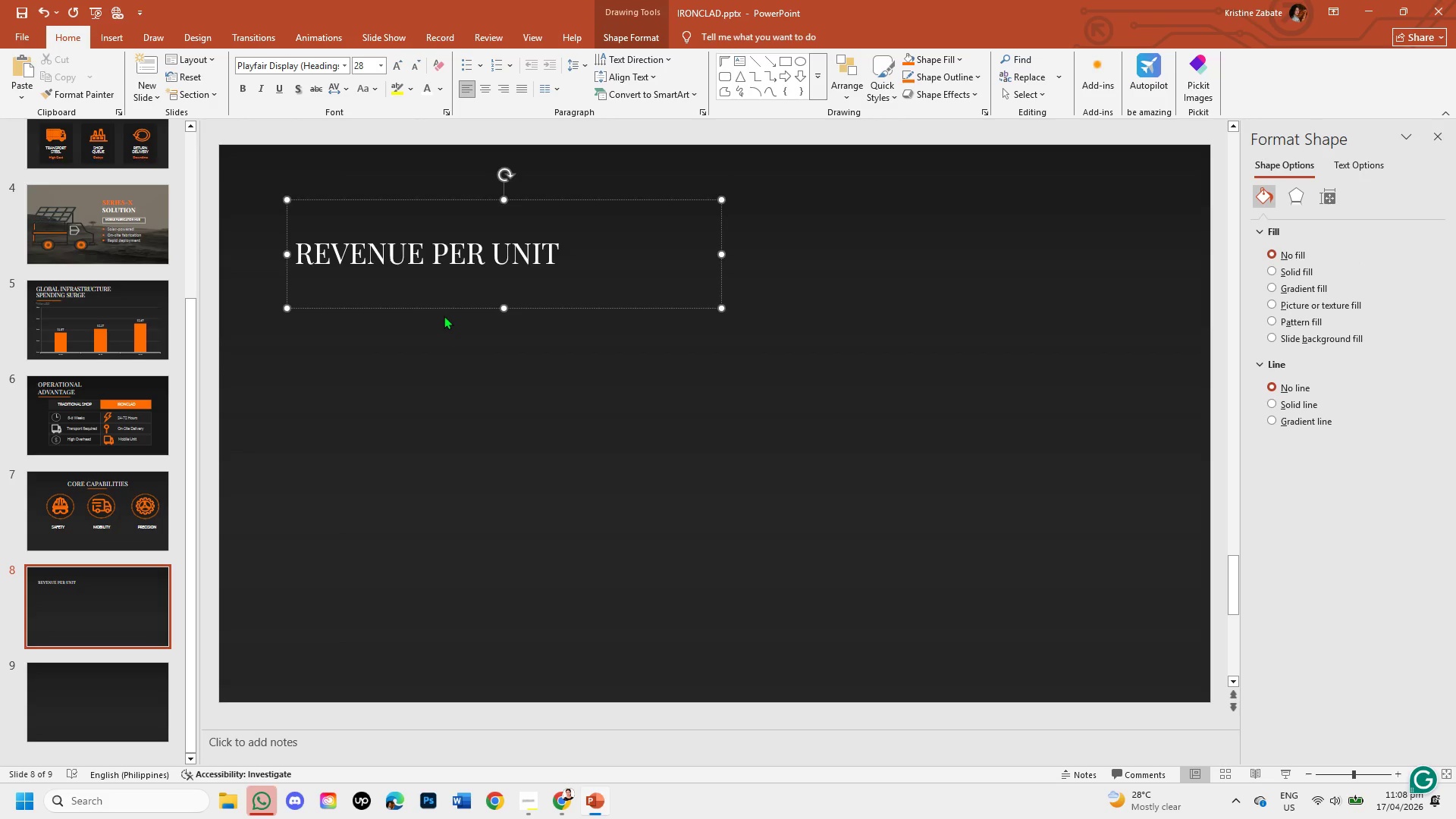 
left_click([444, 311])
 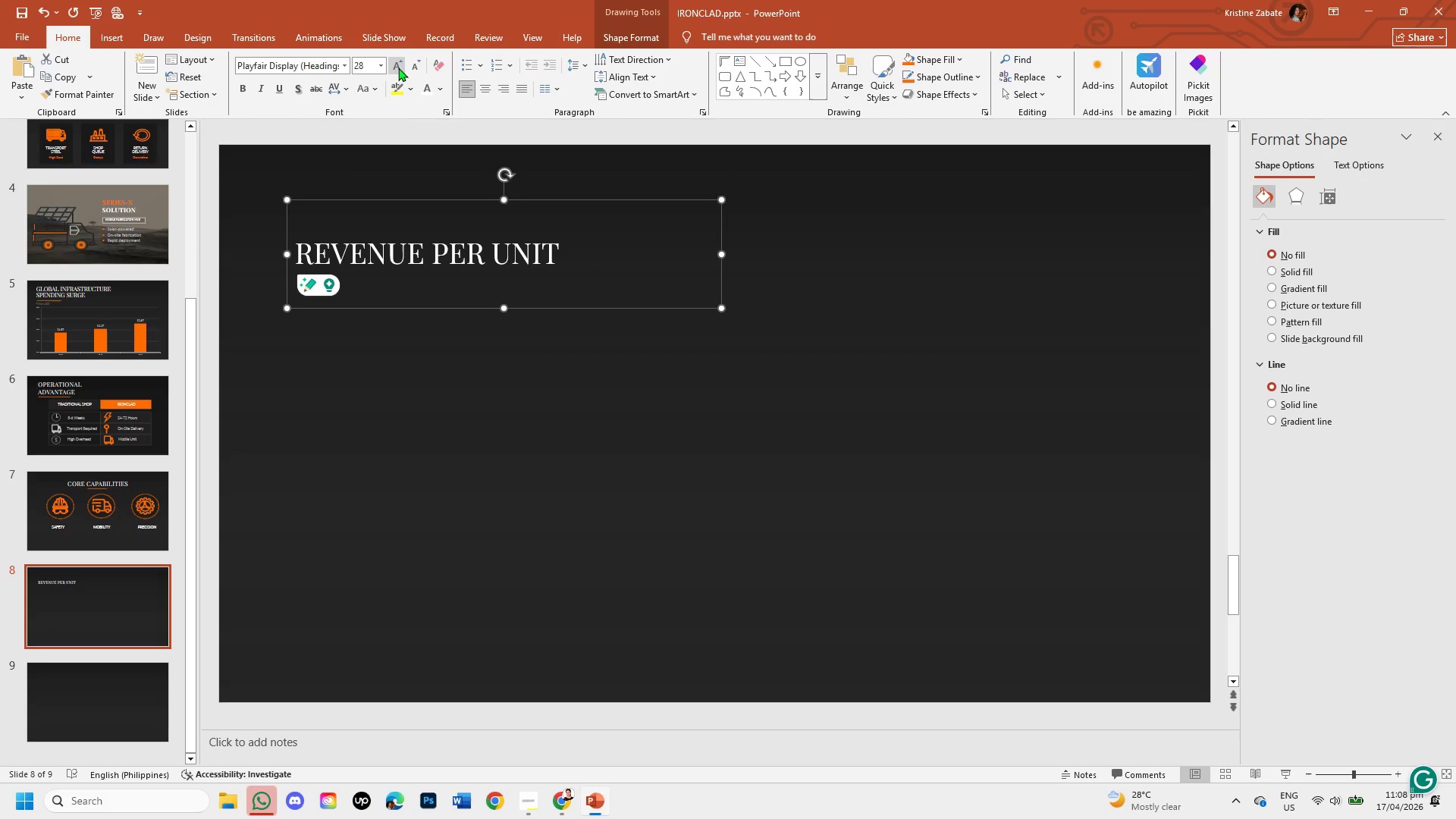 
left_click([398, 67])
 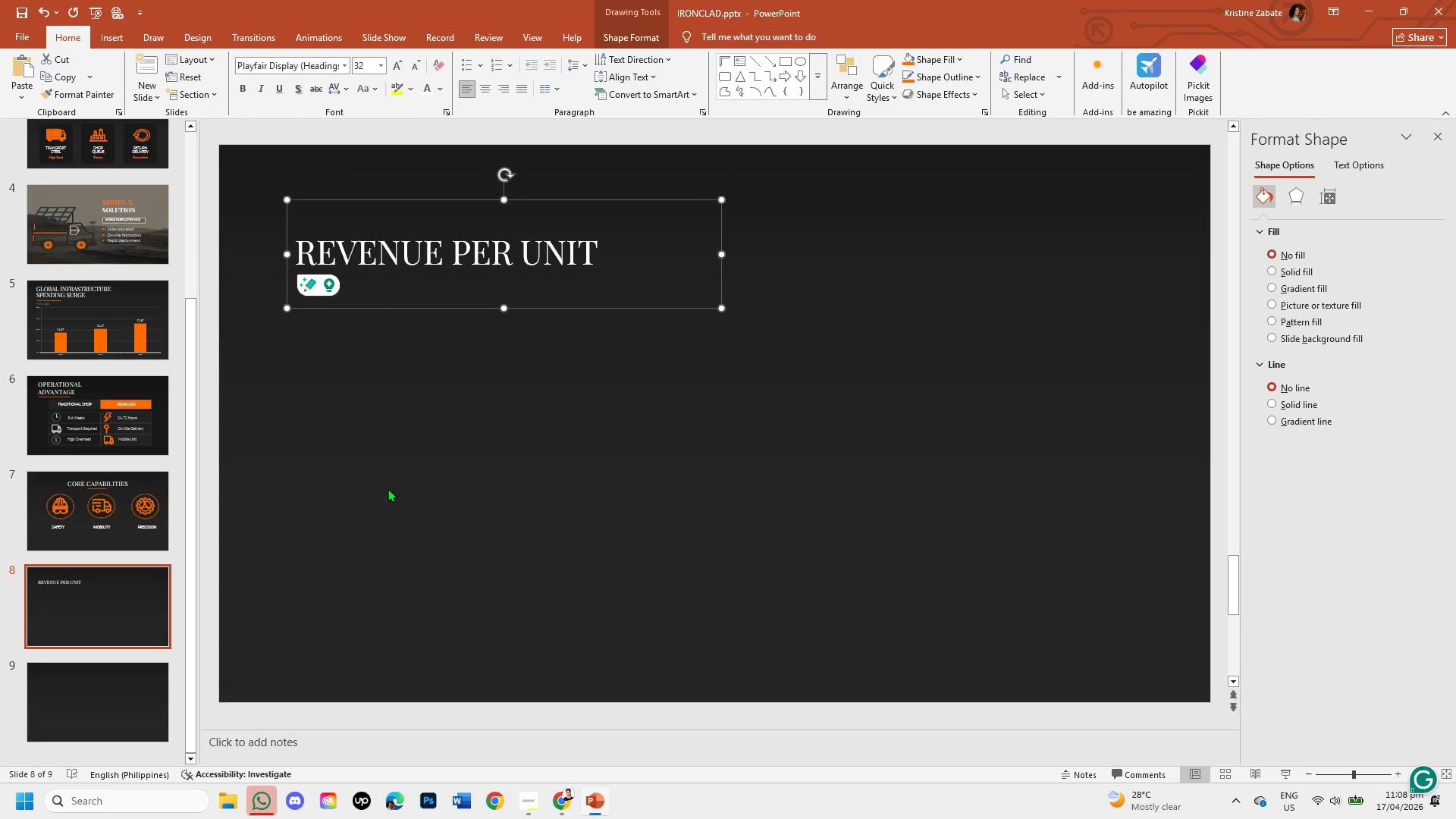 
left_click([388, 520])
 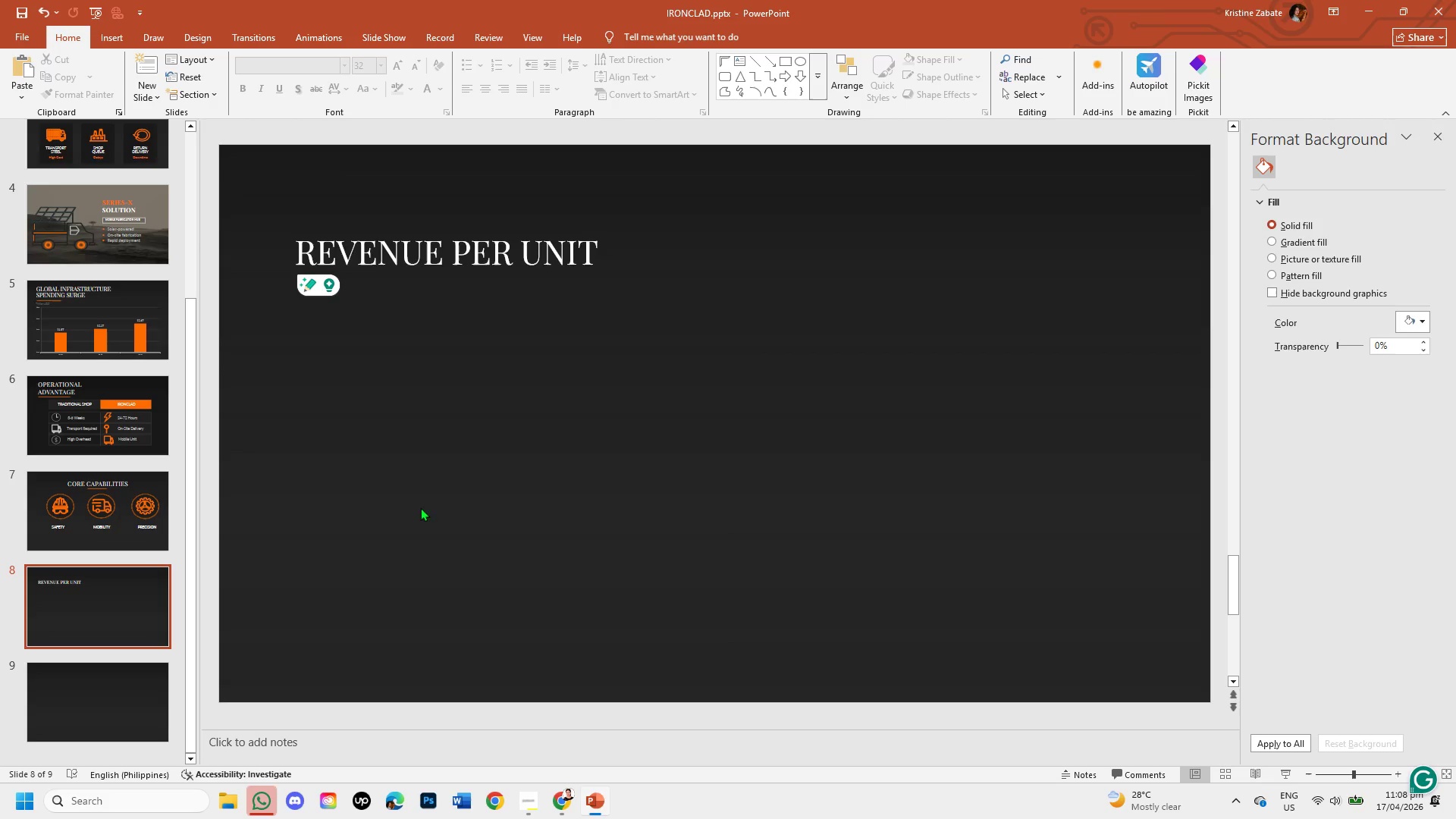 
left_click([523, 262])
 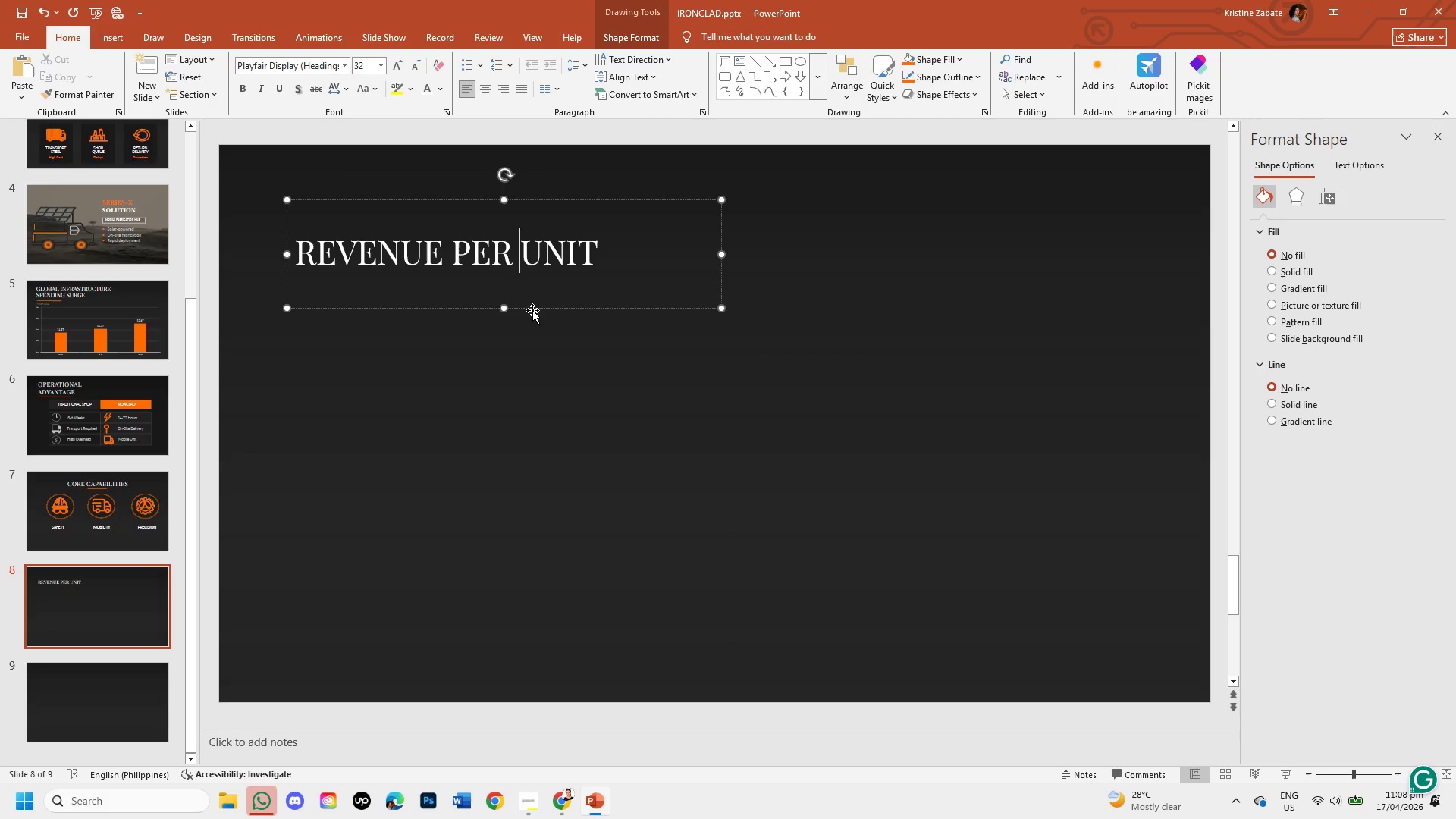 
left_click([532, 310])
 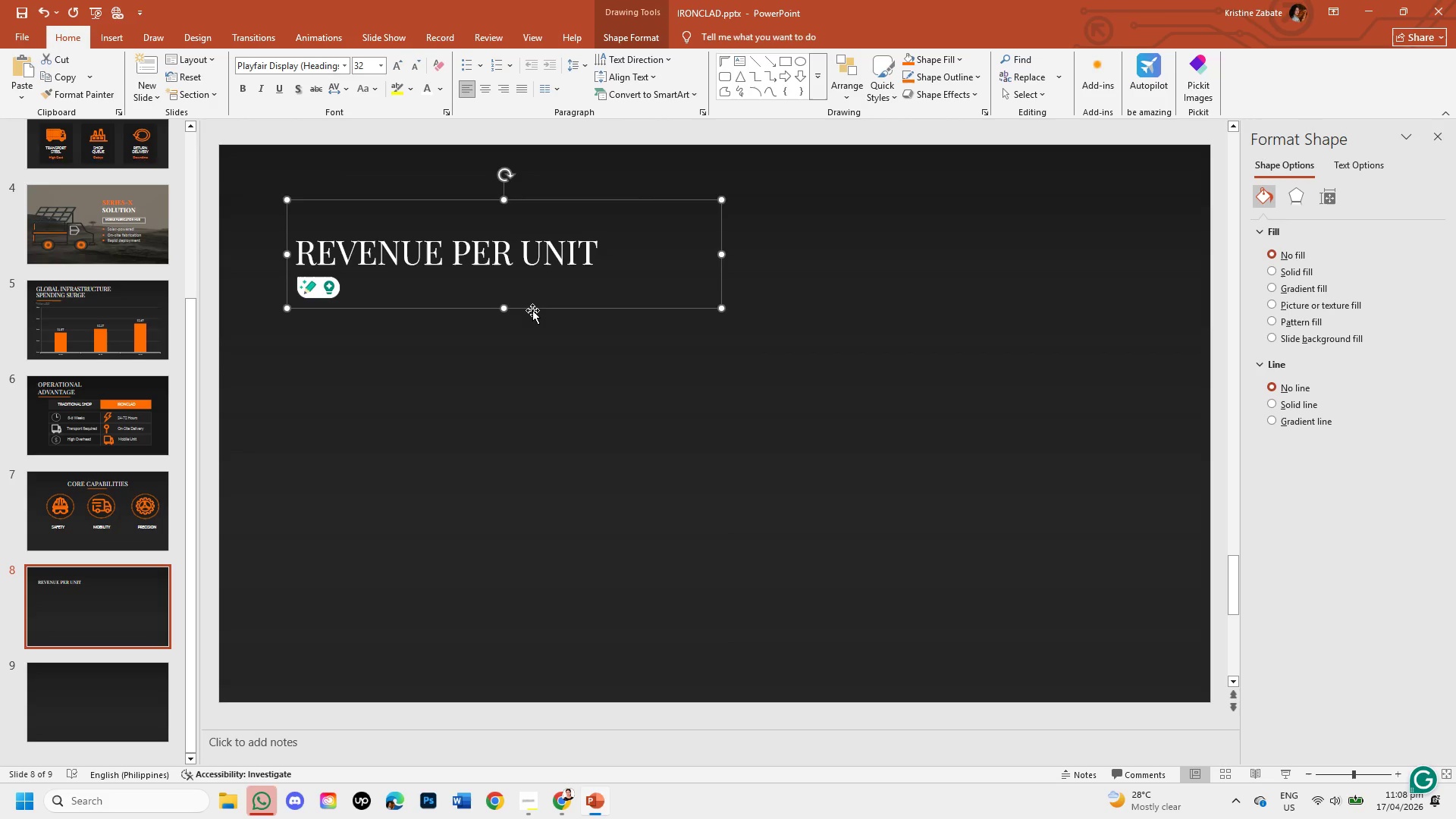 
key(Control+C)
 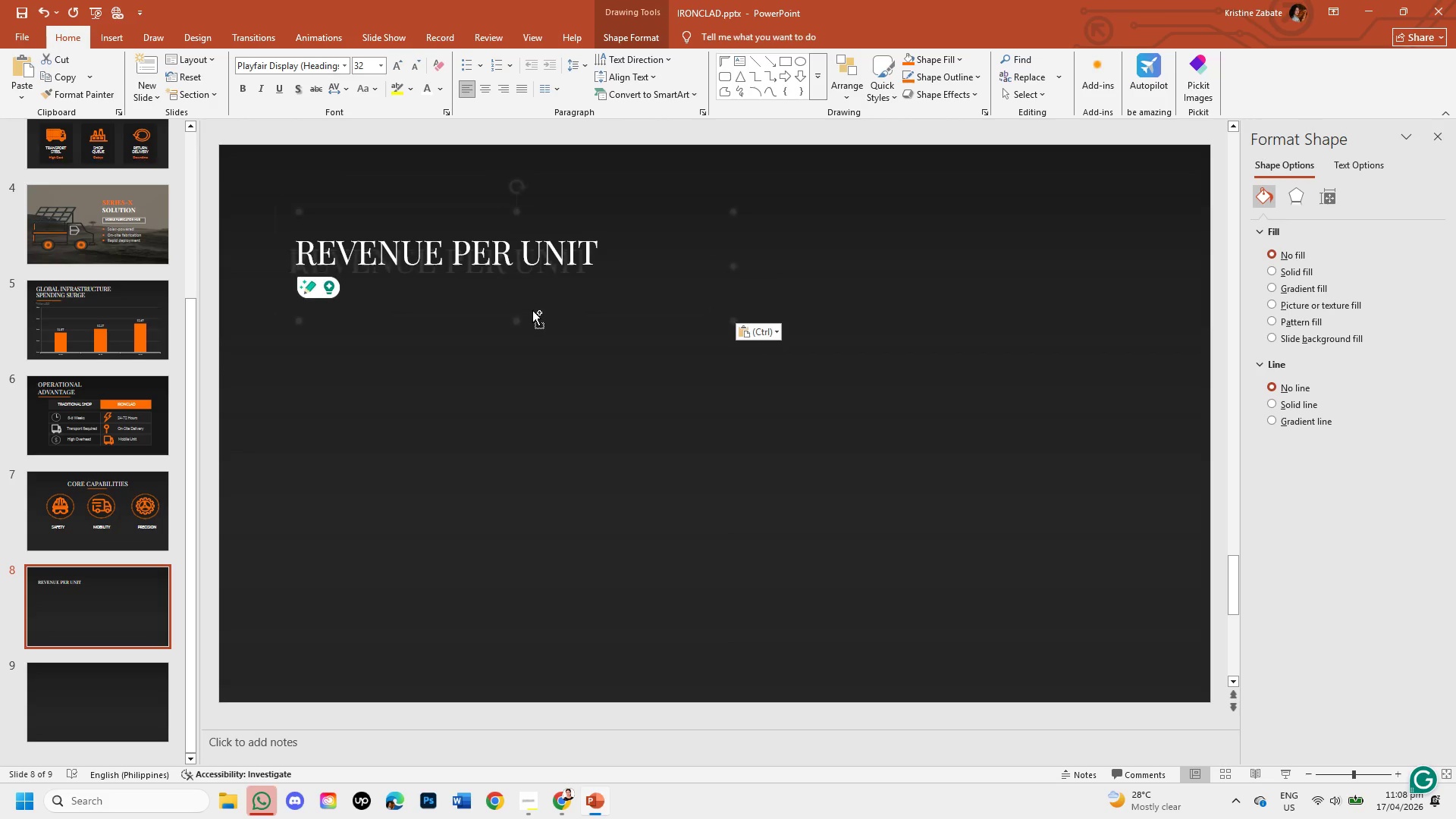 
key(Control+V)
 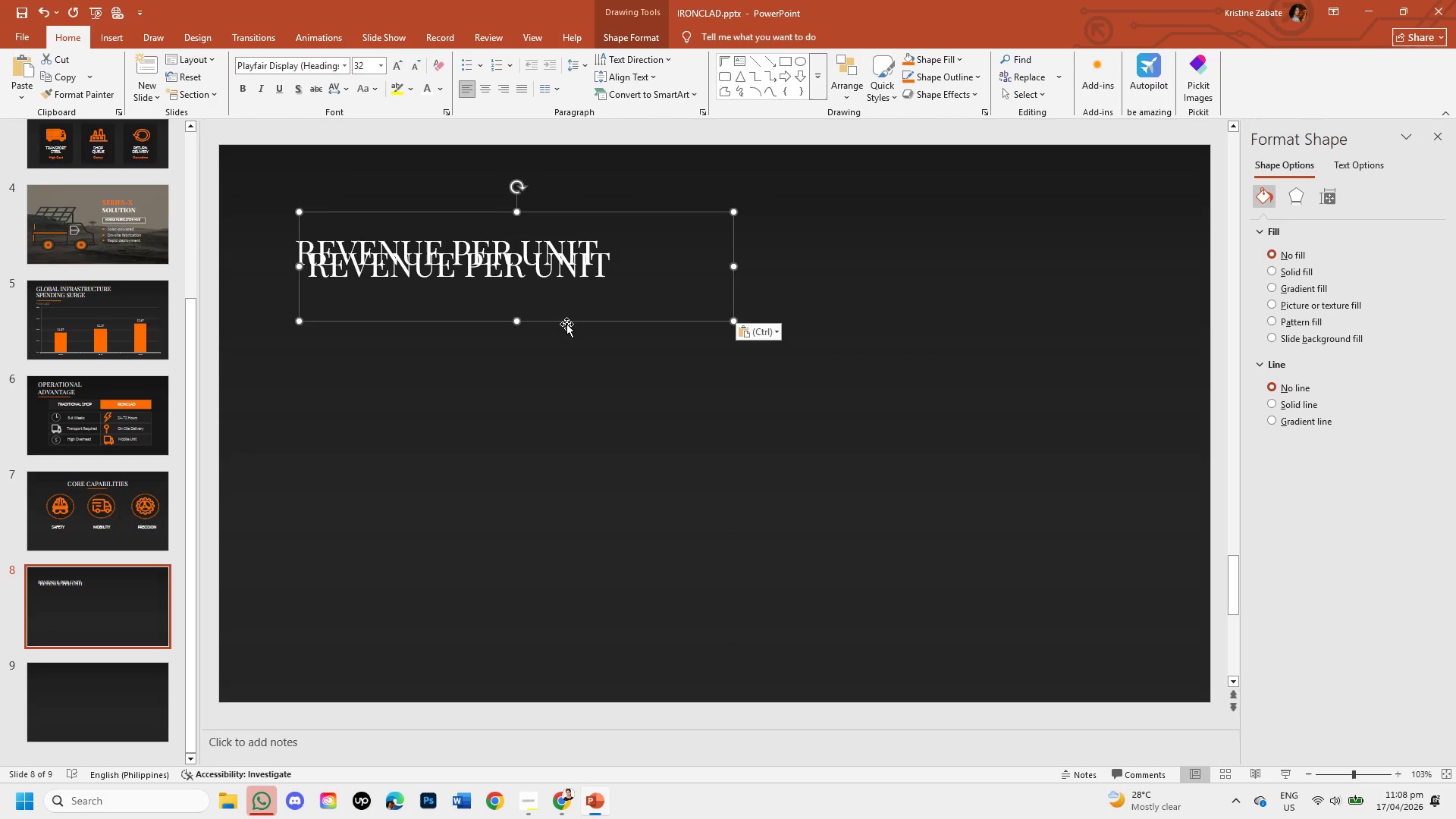 
left_click_drag(start_coordinate=[567, 322], to_coordinate=[564, 403])
 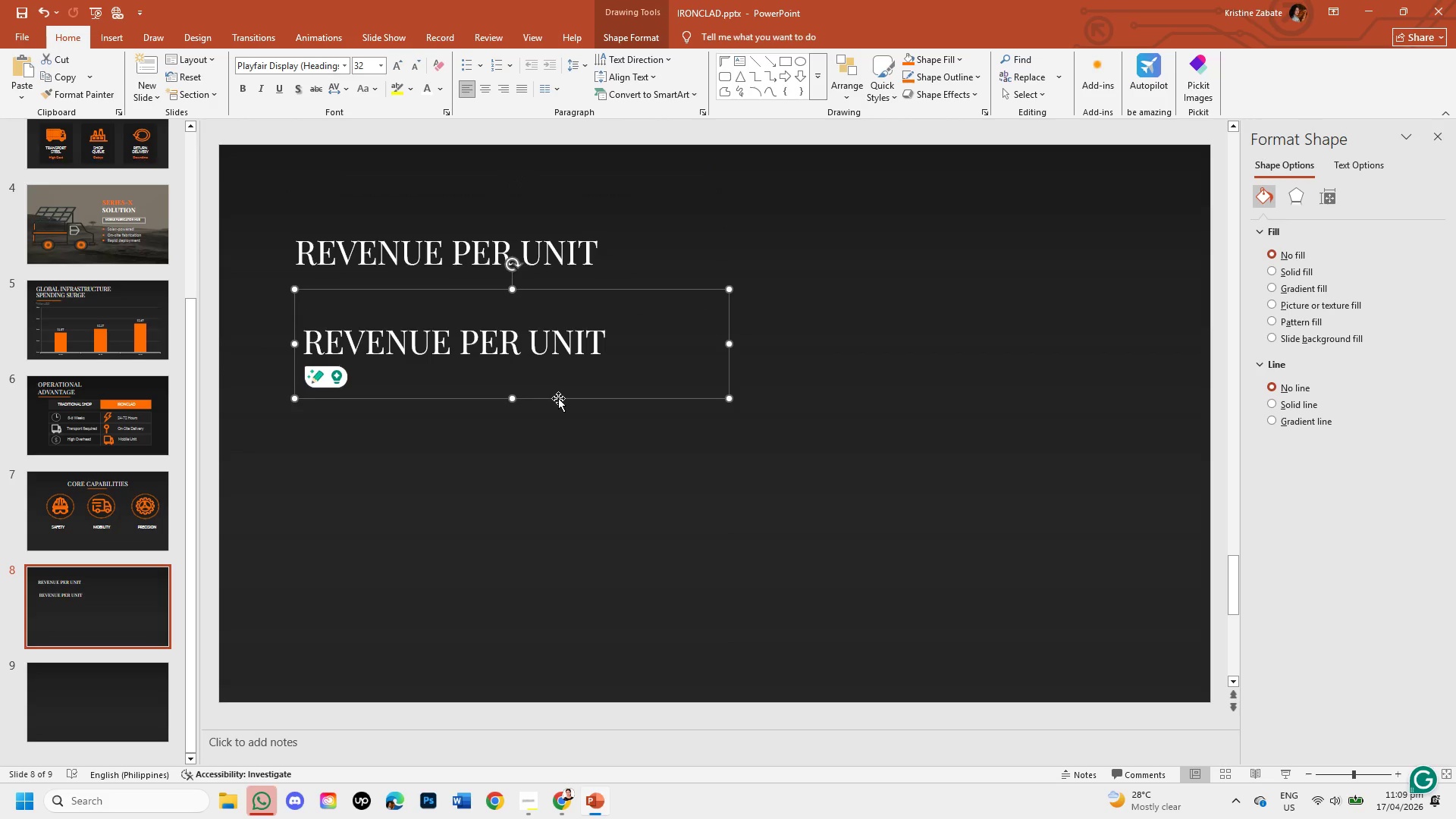 
left_click_drag(start_coordinate=[561, 401], to_coordinate=[557, 399])
 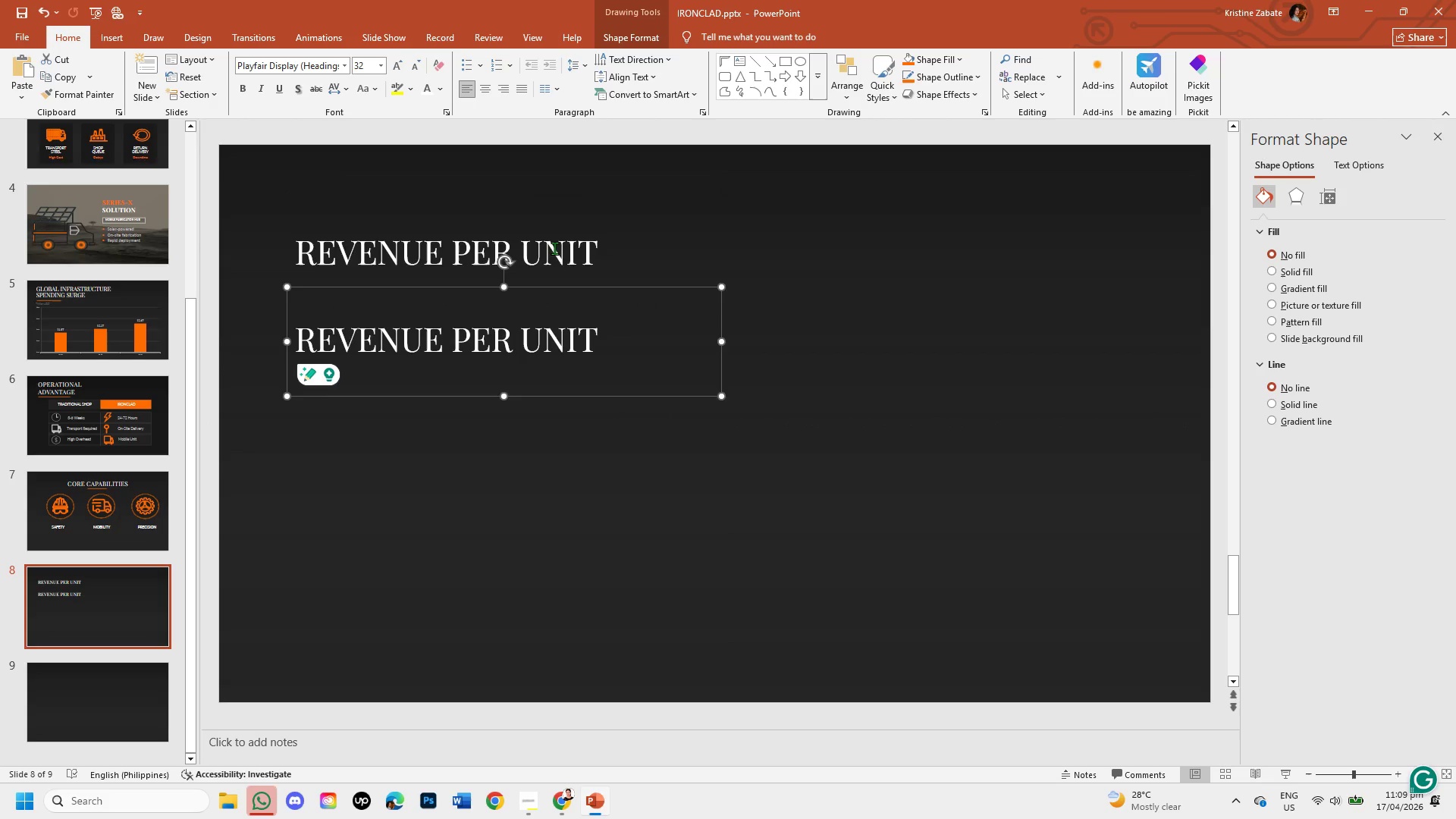 
left_click([554, 246])
 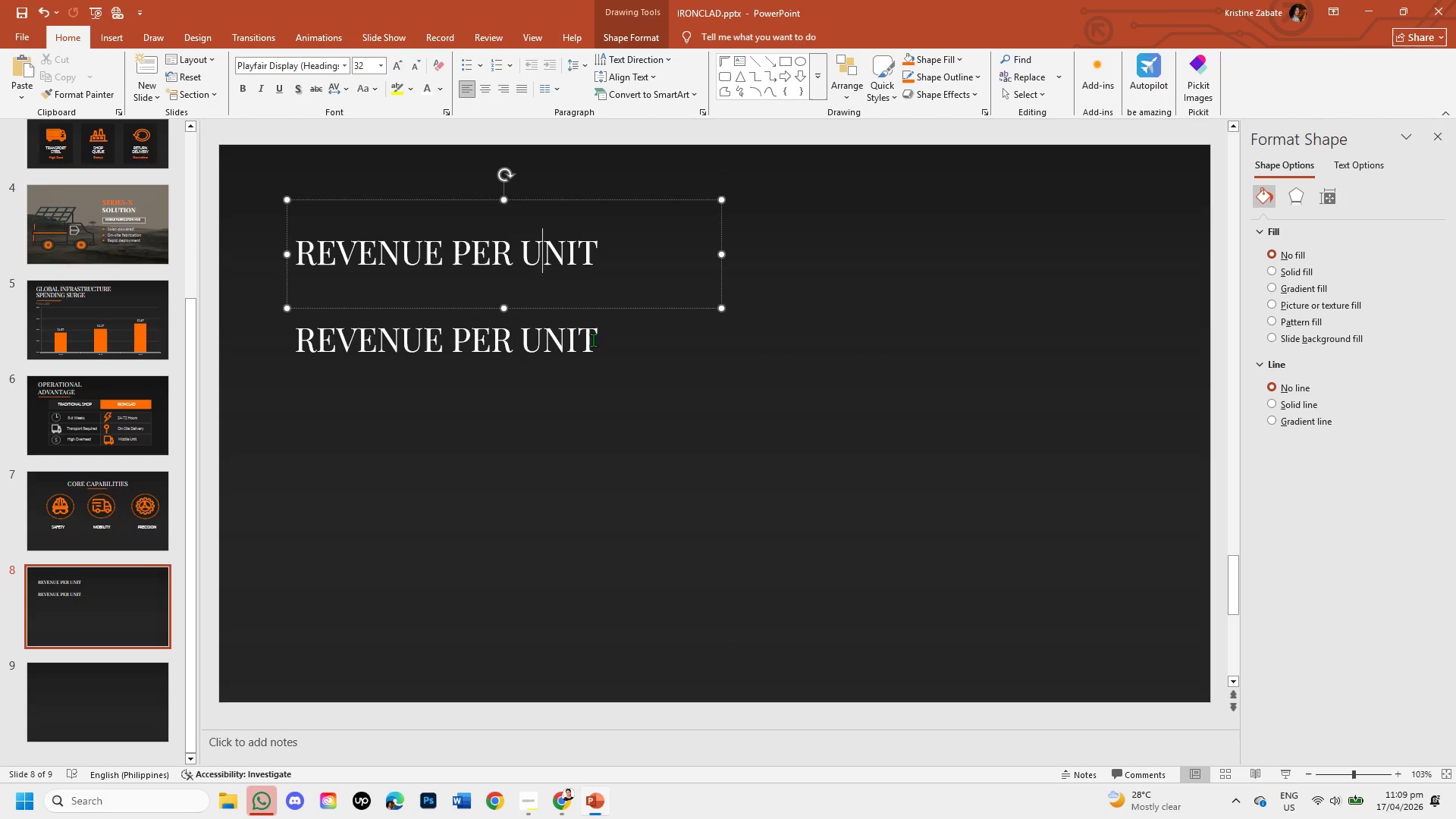 
left_click([593, 340])
 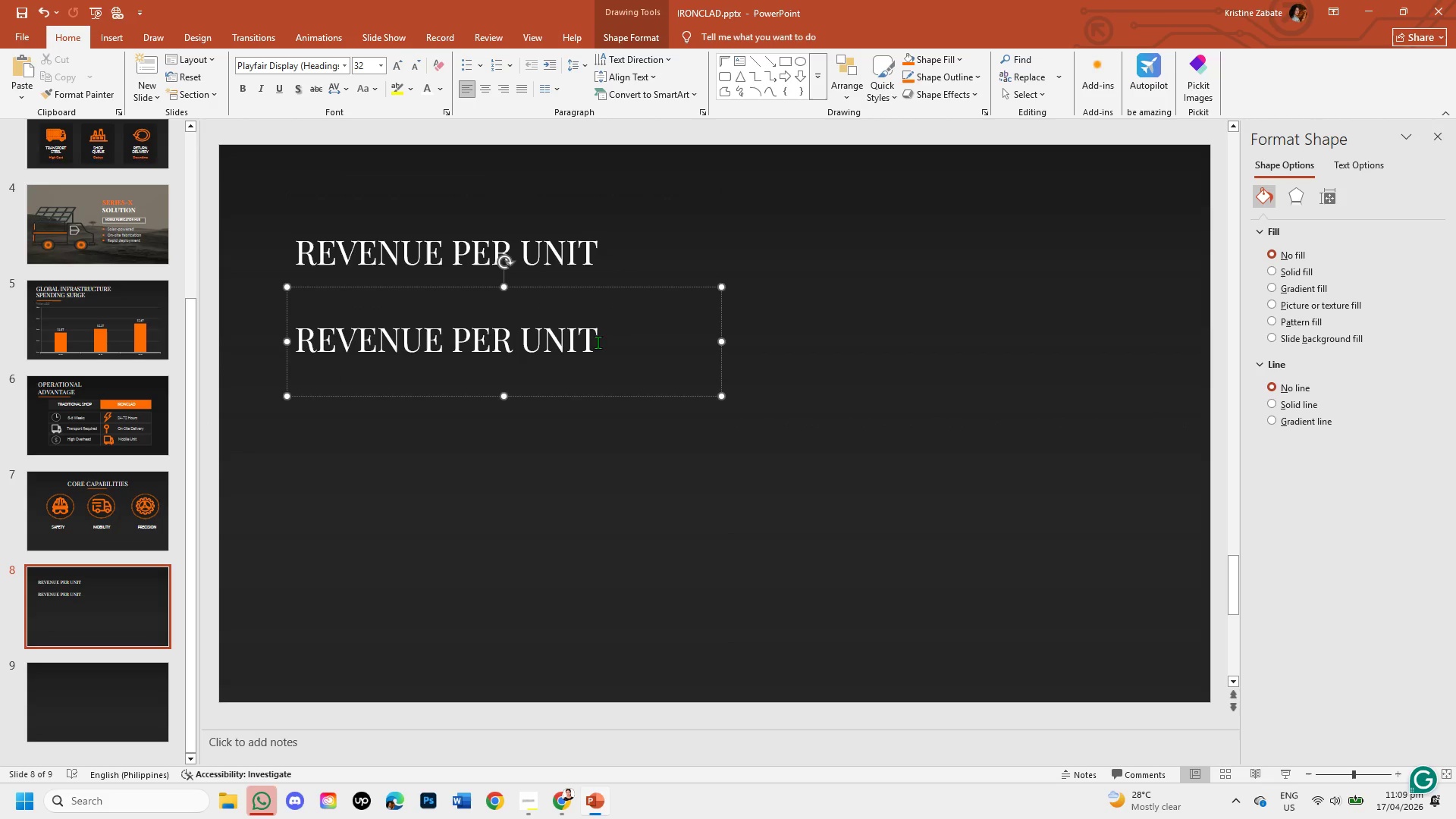 
hold_key(key=Backspace, duration=0.94)
 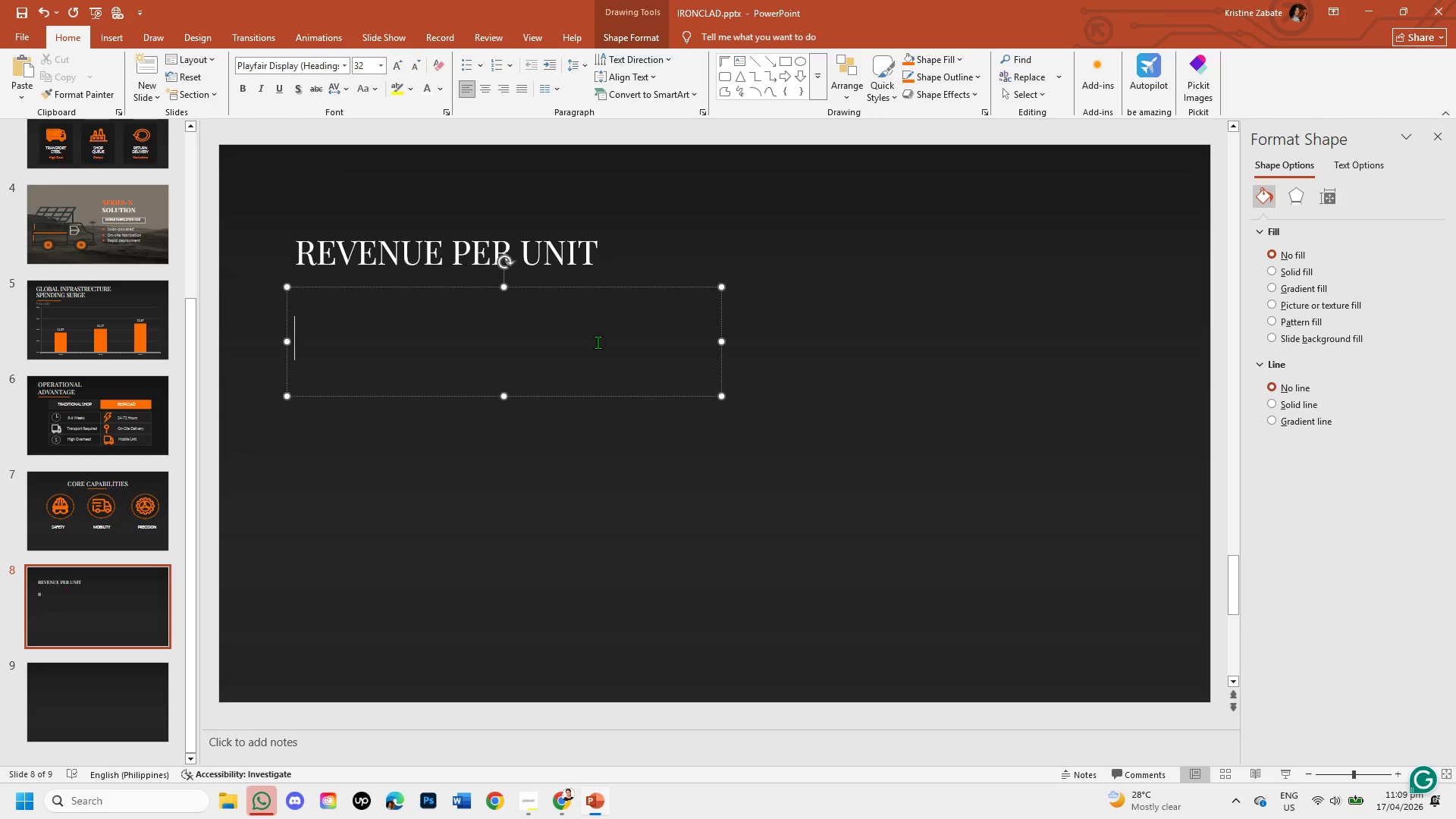 
hold_key(key=Backspace, duration=0.42)
 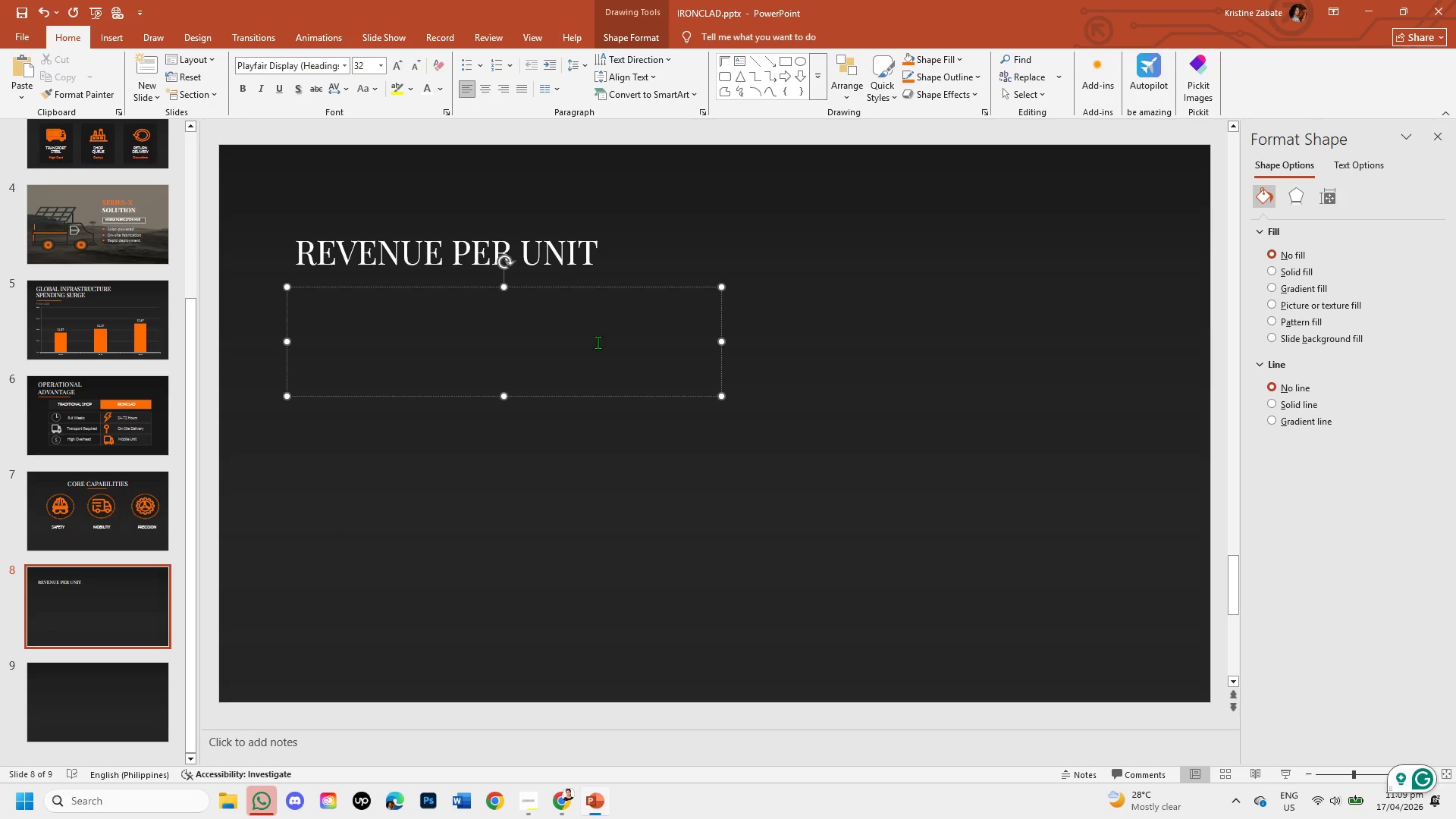 
key(Shift+4)
 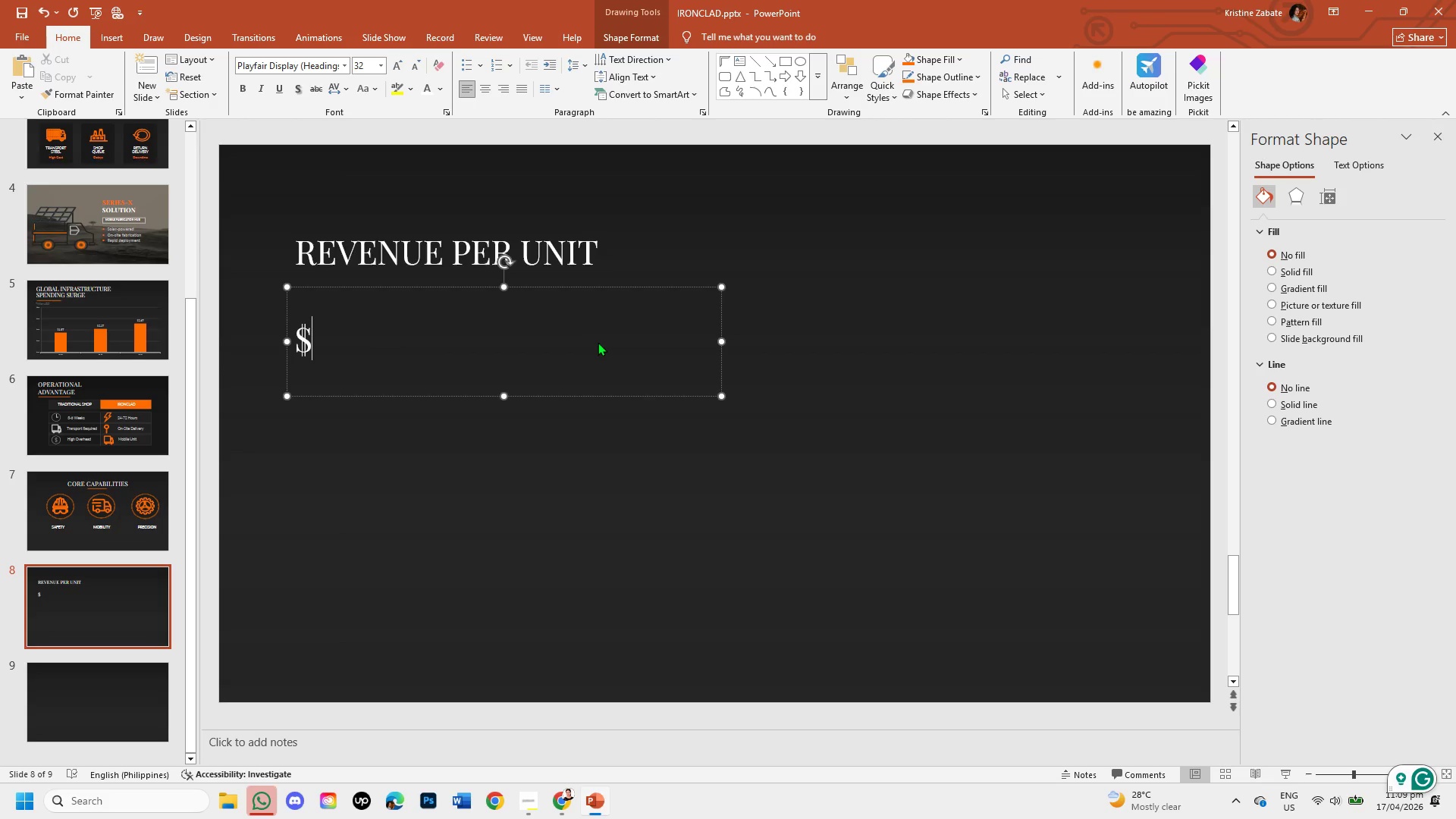 
key(Backspace)
 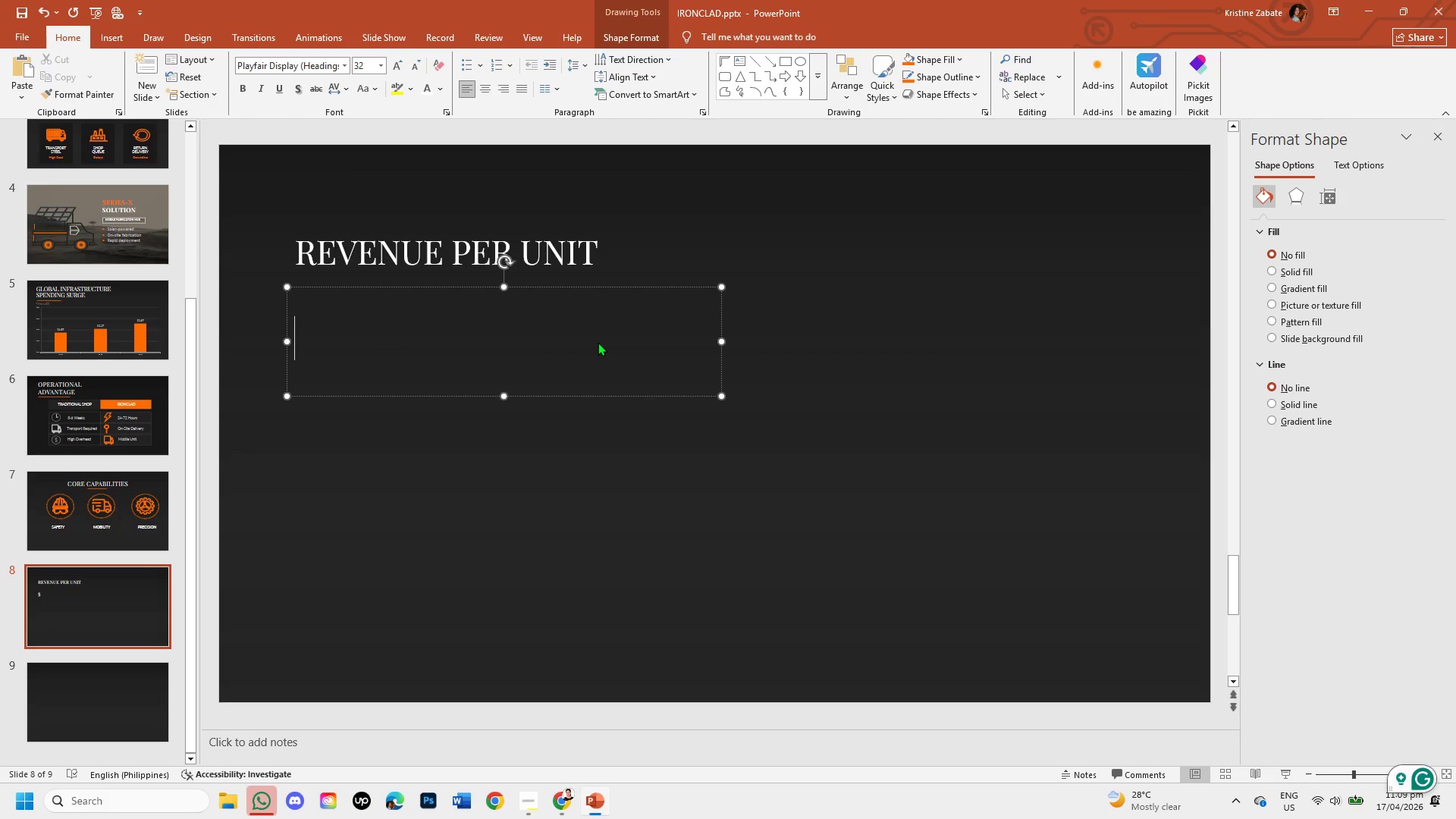 
key(Backspace)
 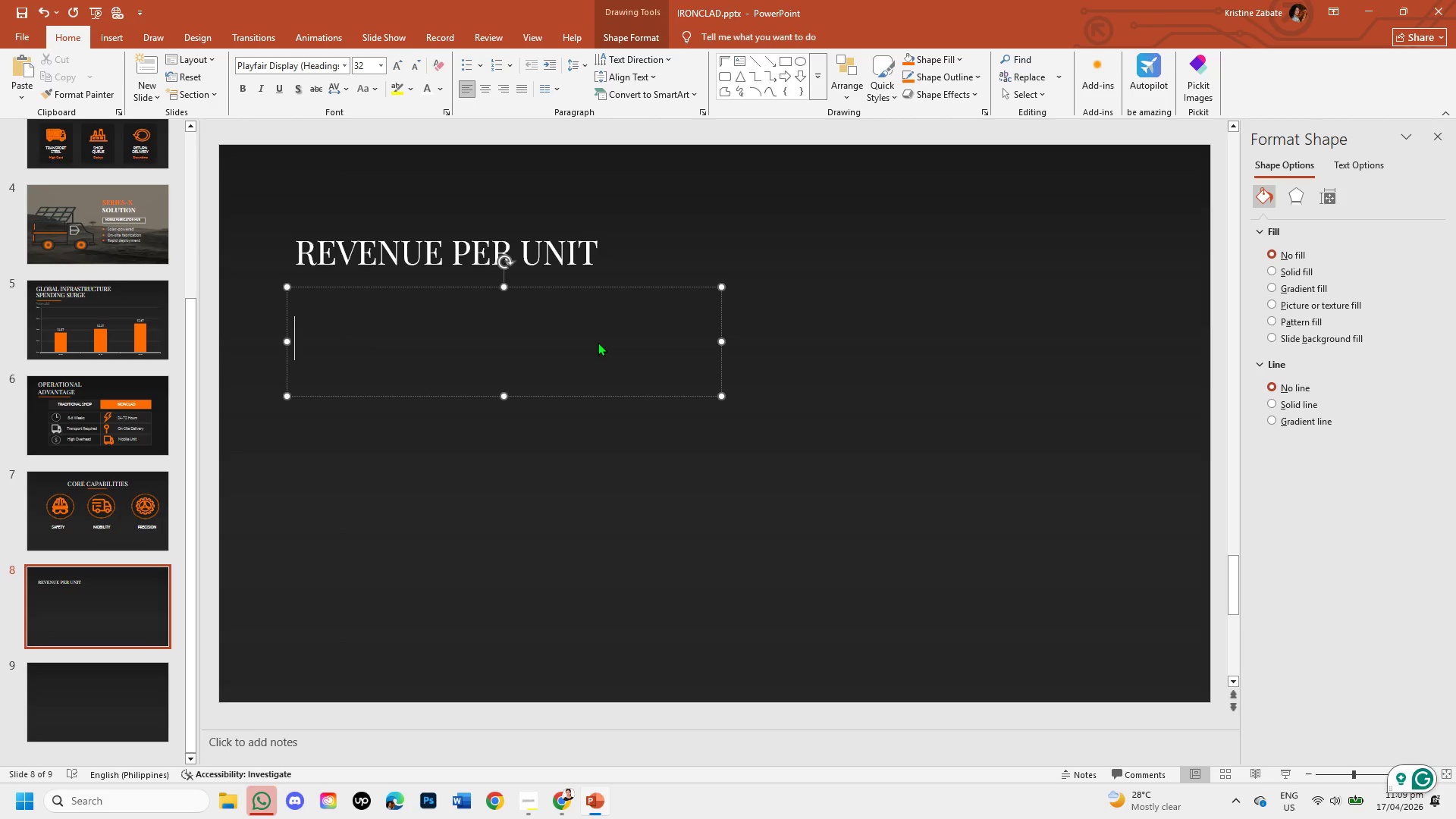 
key(Shift+4)
 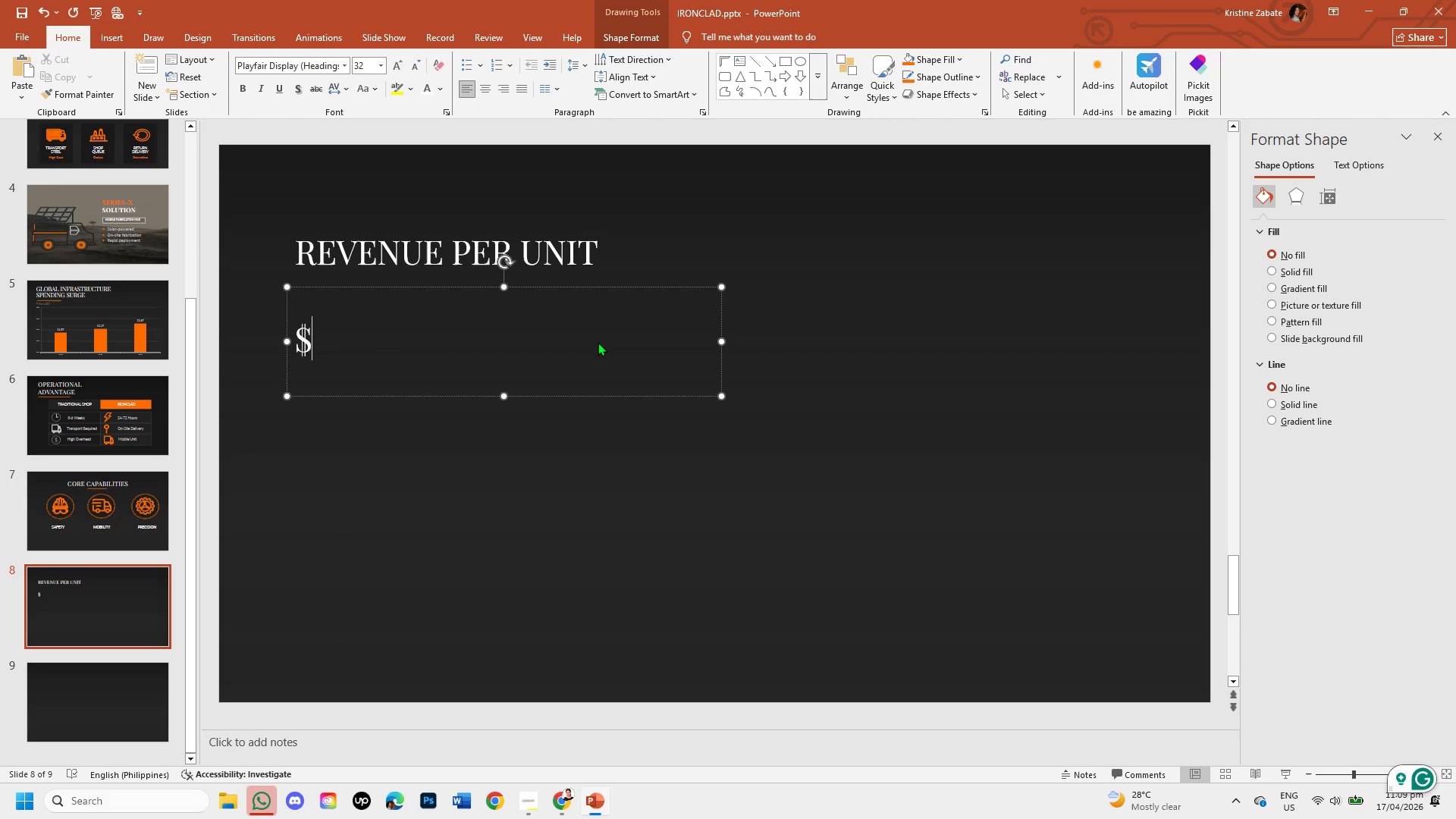 
key(Backspace)
 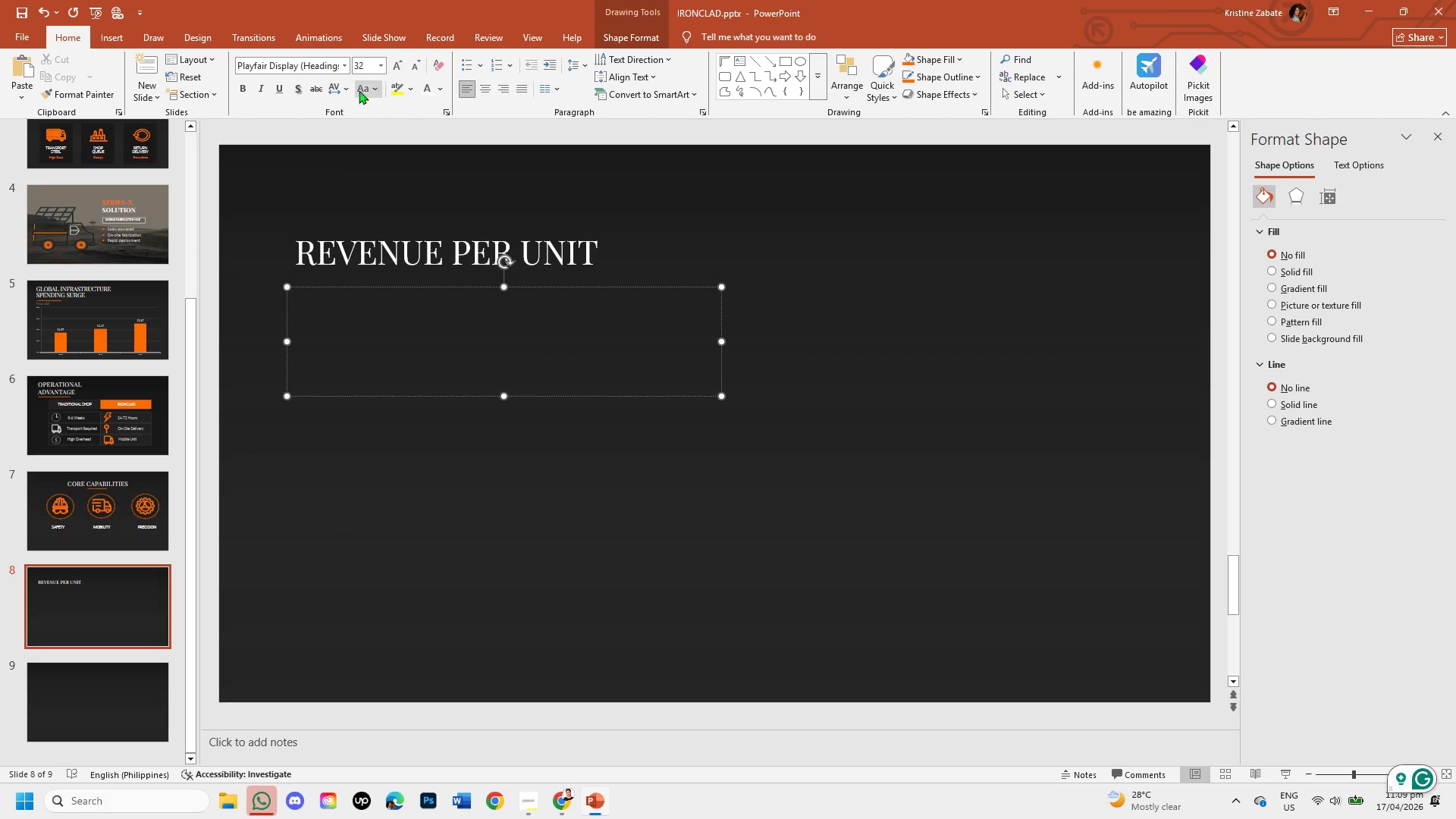 
wait(7.11)
 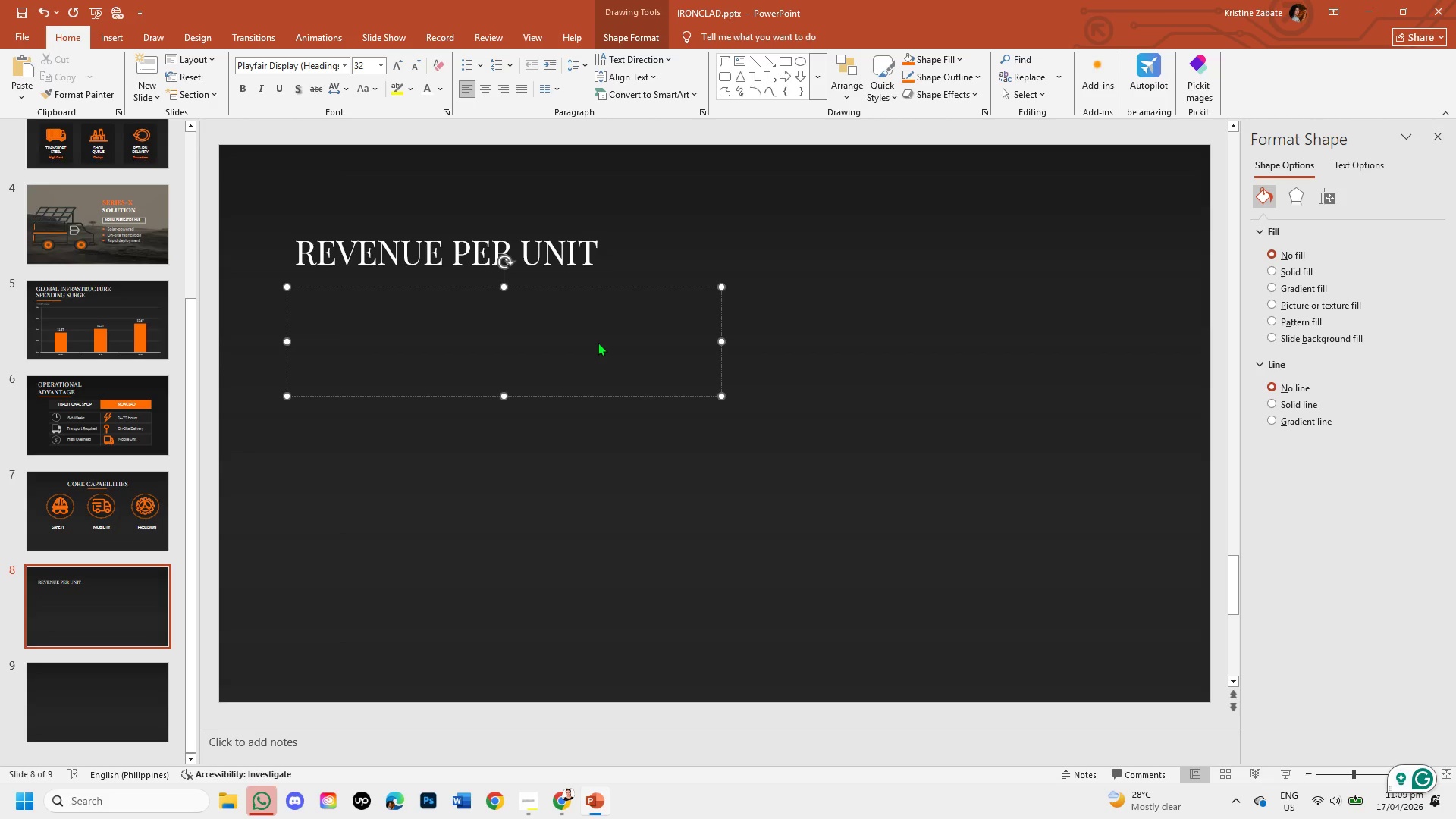 
type($480,000)
 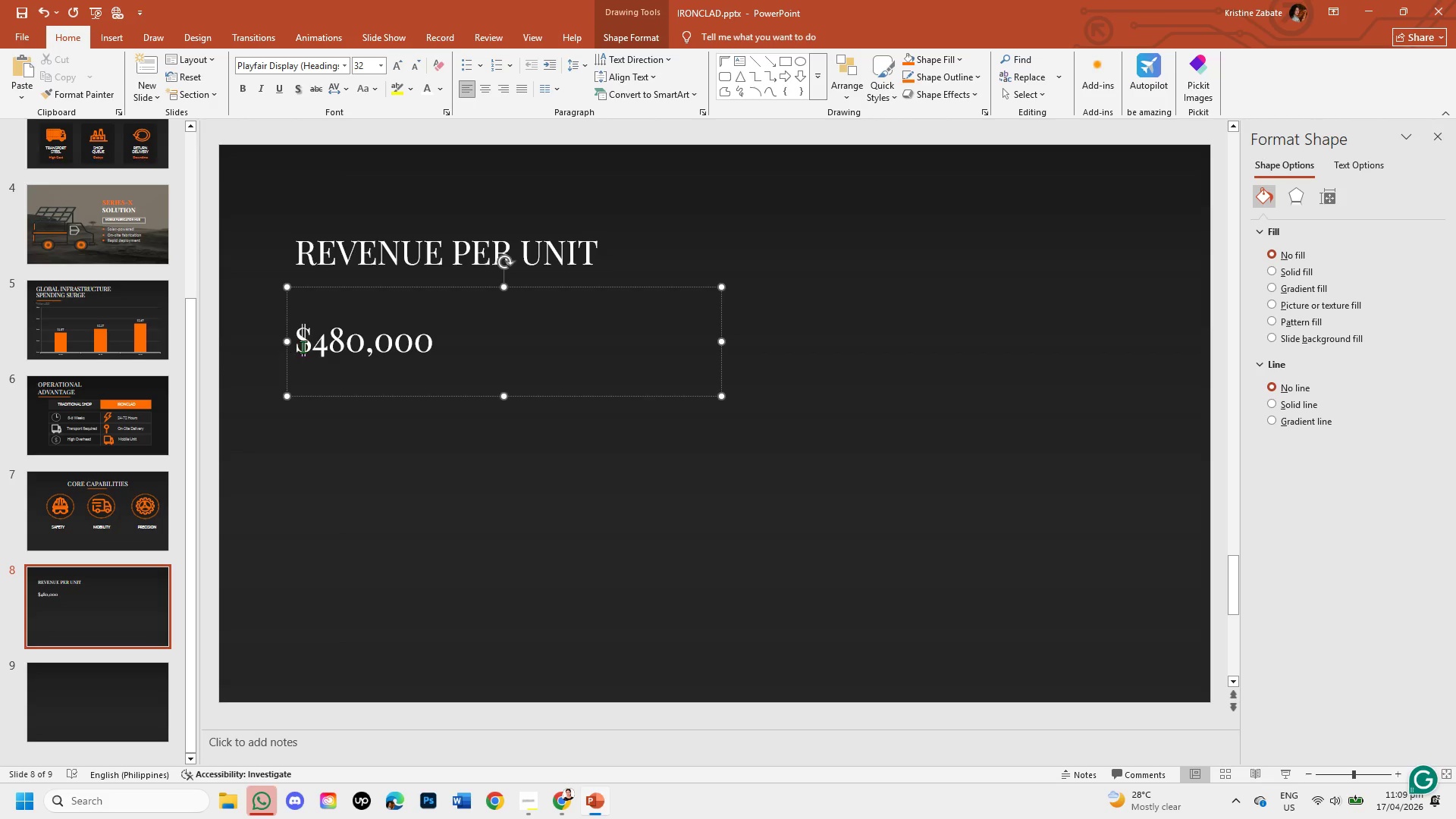 
left_click_drag(start_coordinate=[297, 327], to_coordinate=[434, 329])
 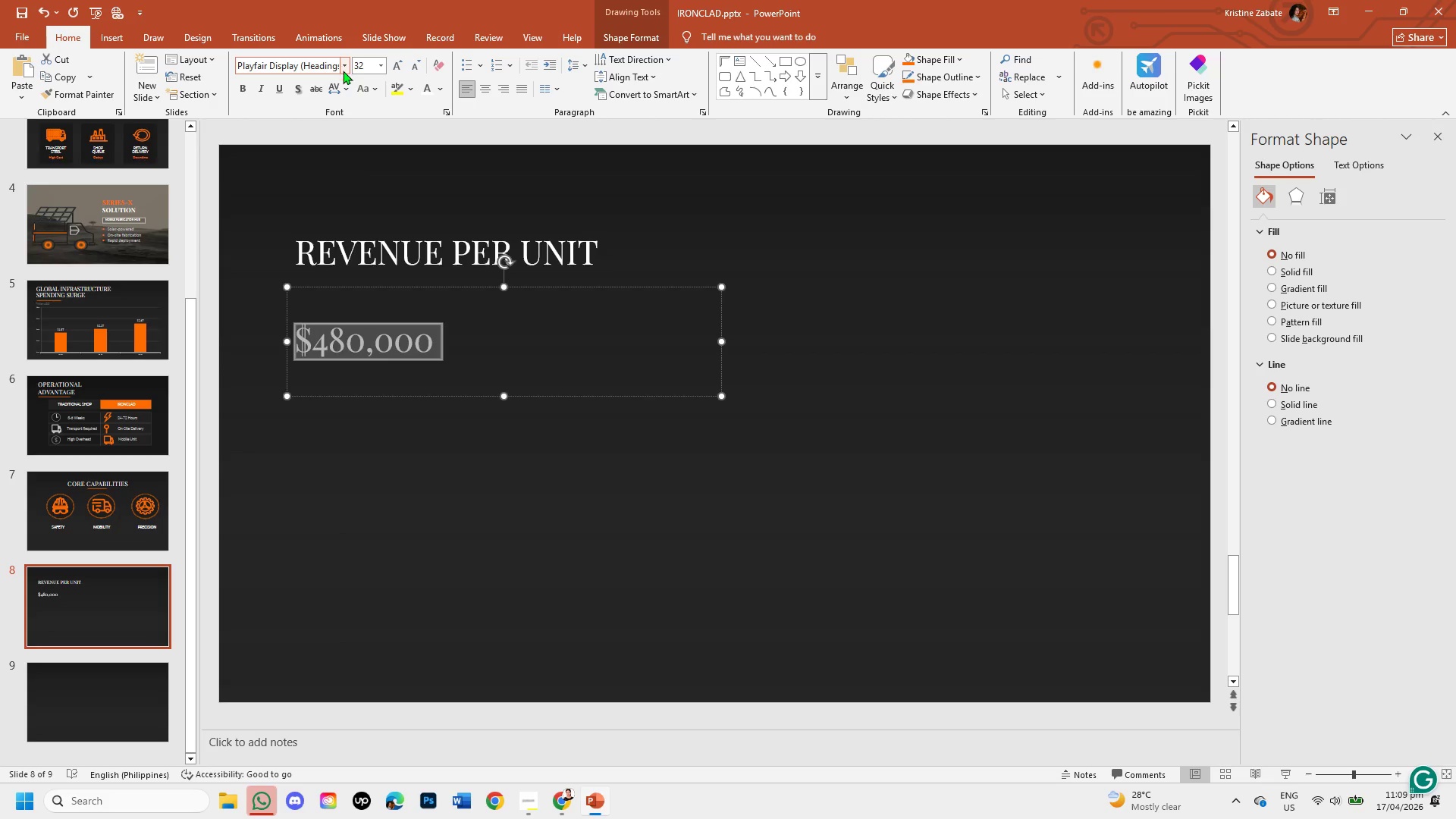 
left_click([344, 70])
 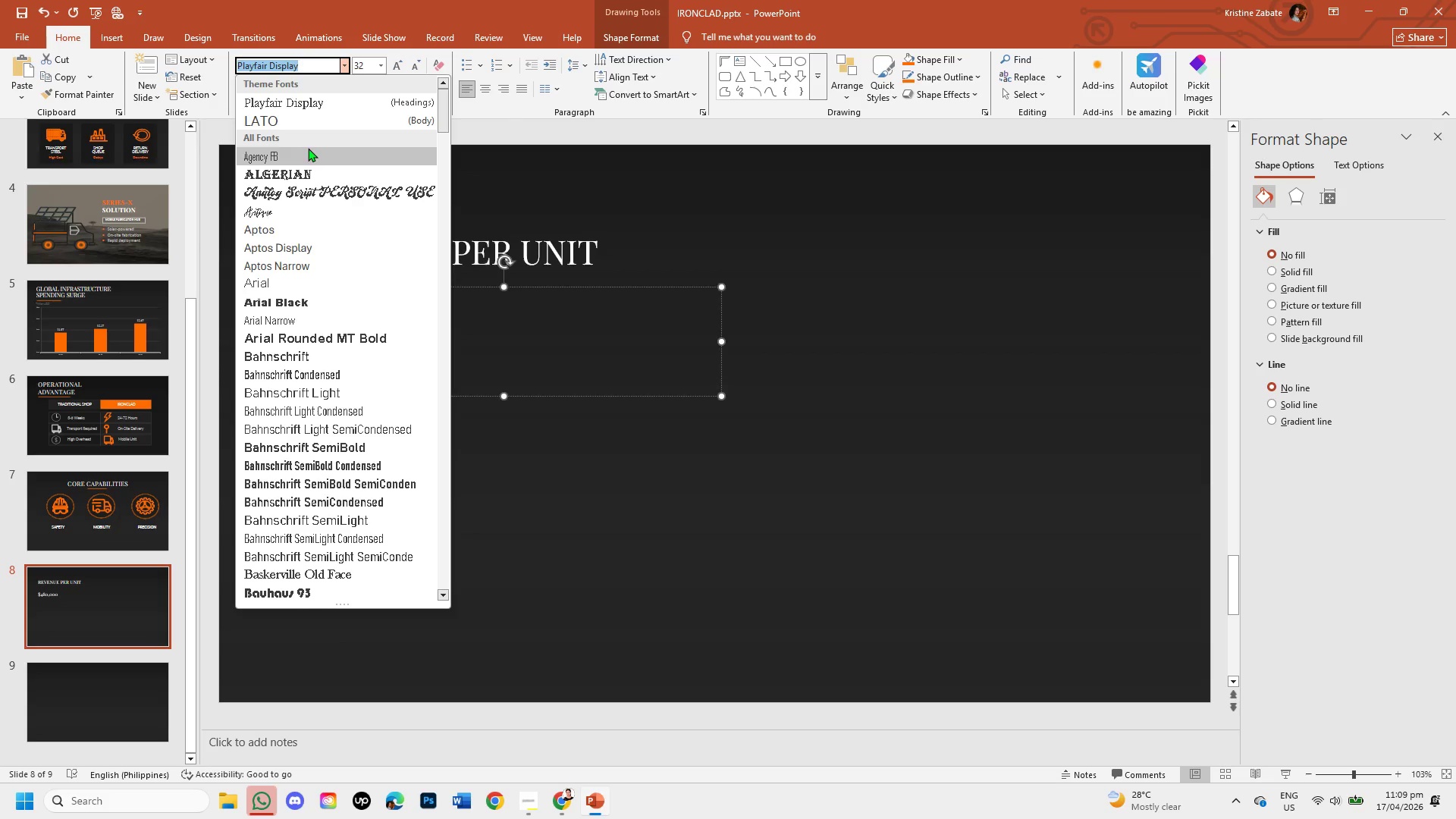 
left_click([300, 121])
 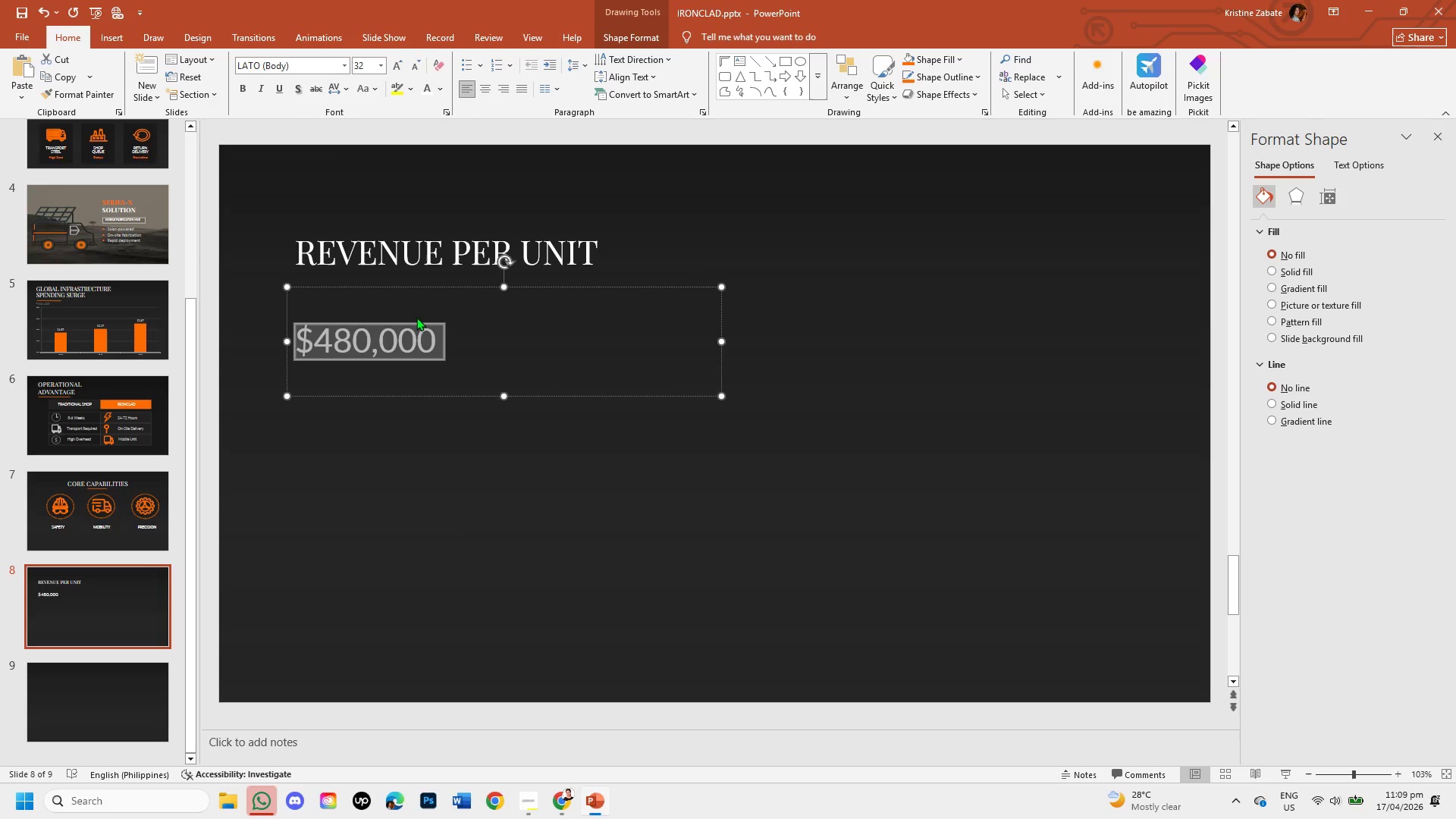 
left_click([442, 348])
 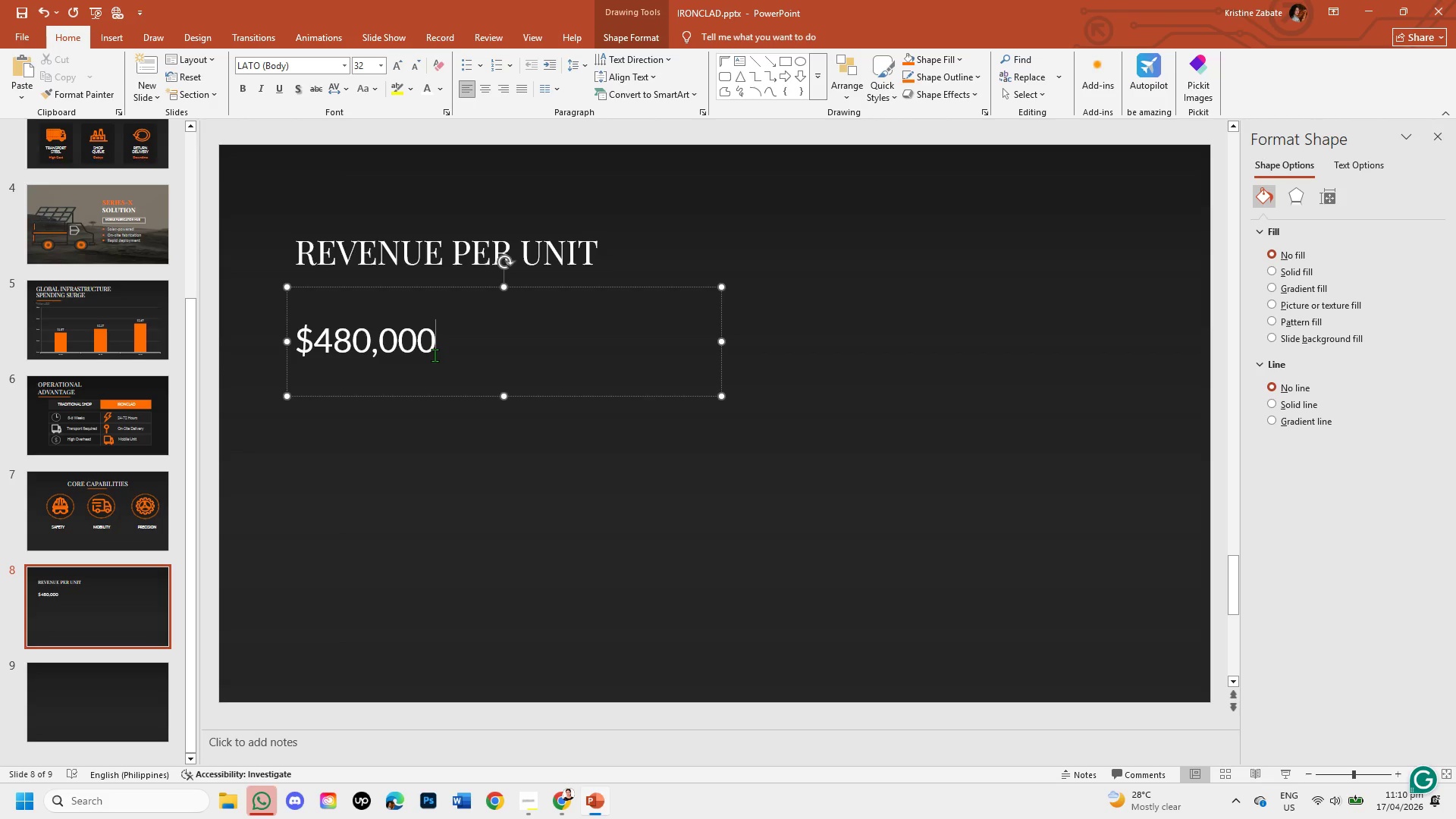 
wait(26.09)
 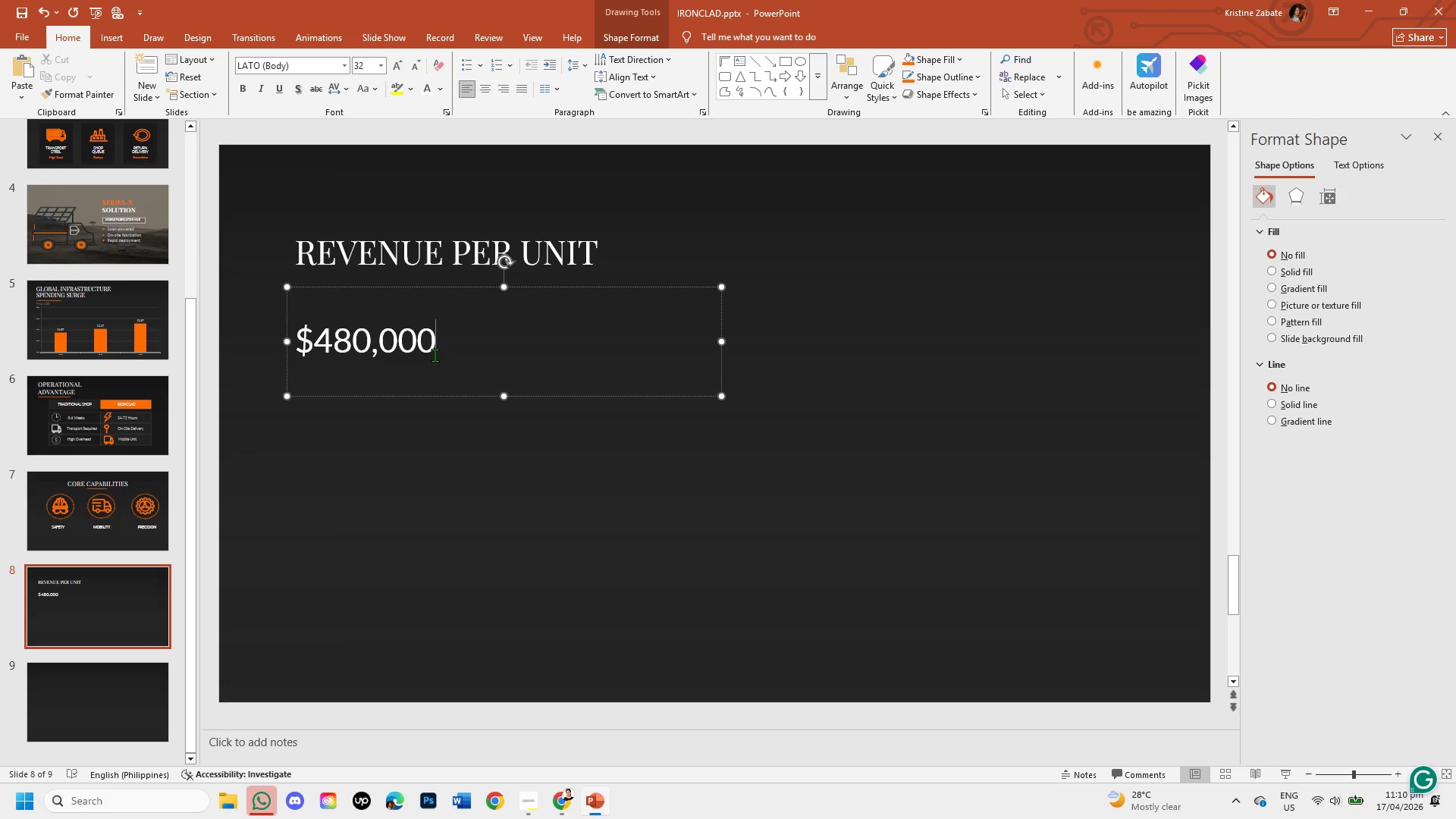 
key(Enter)
 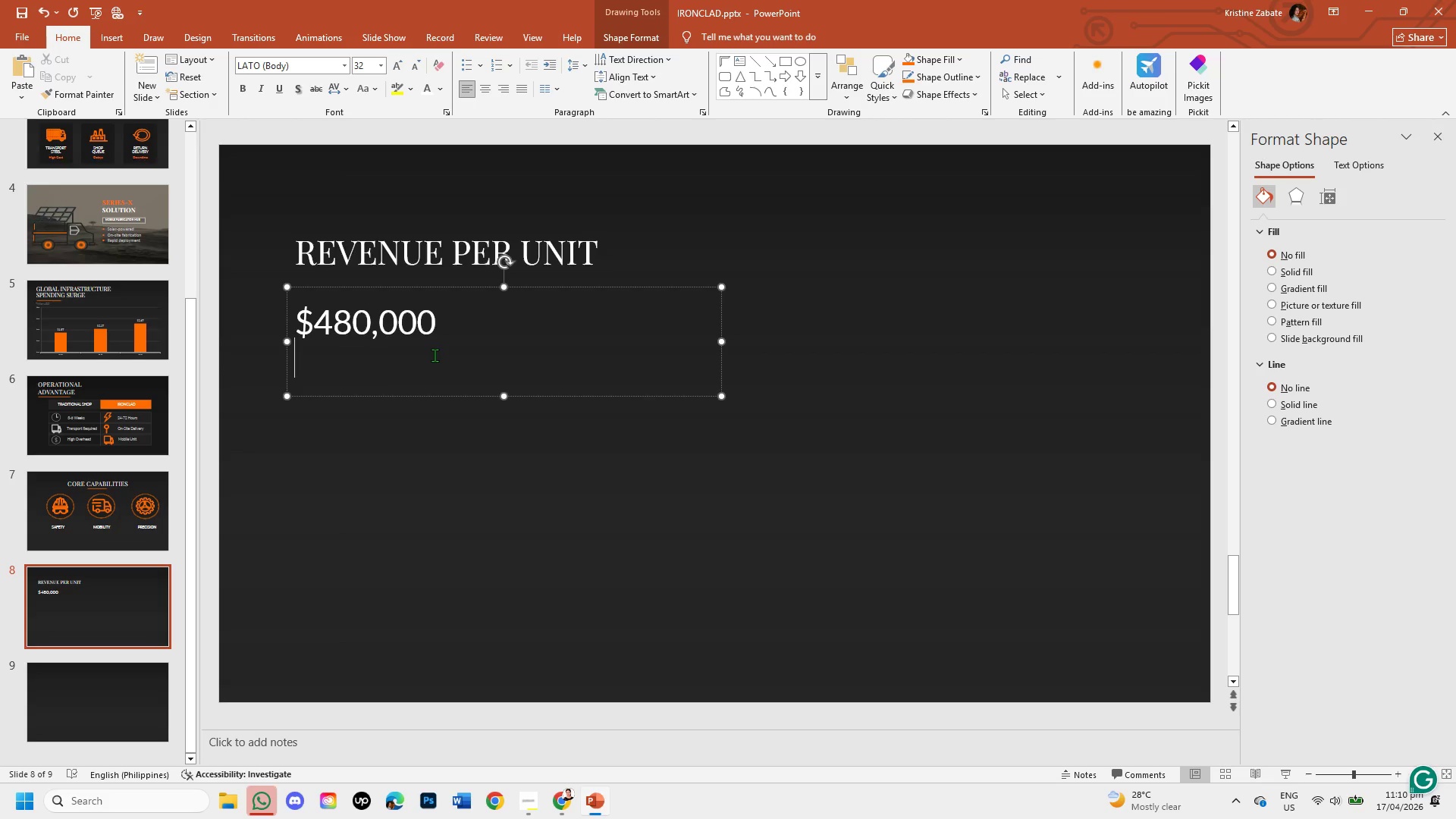 
type(a)
key(Backspace)
type(Annual Revenue )
 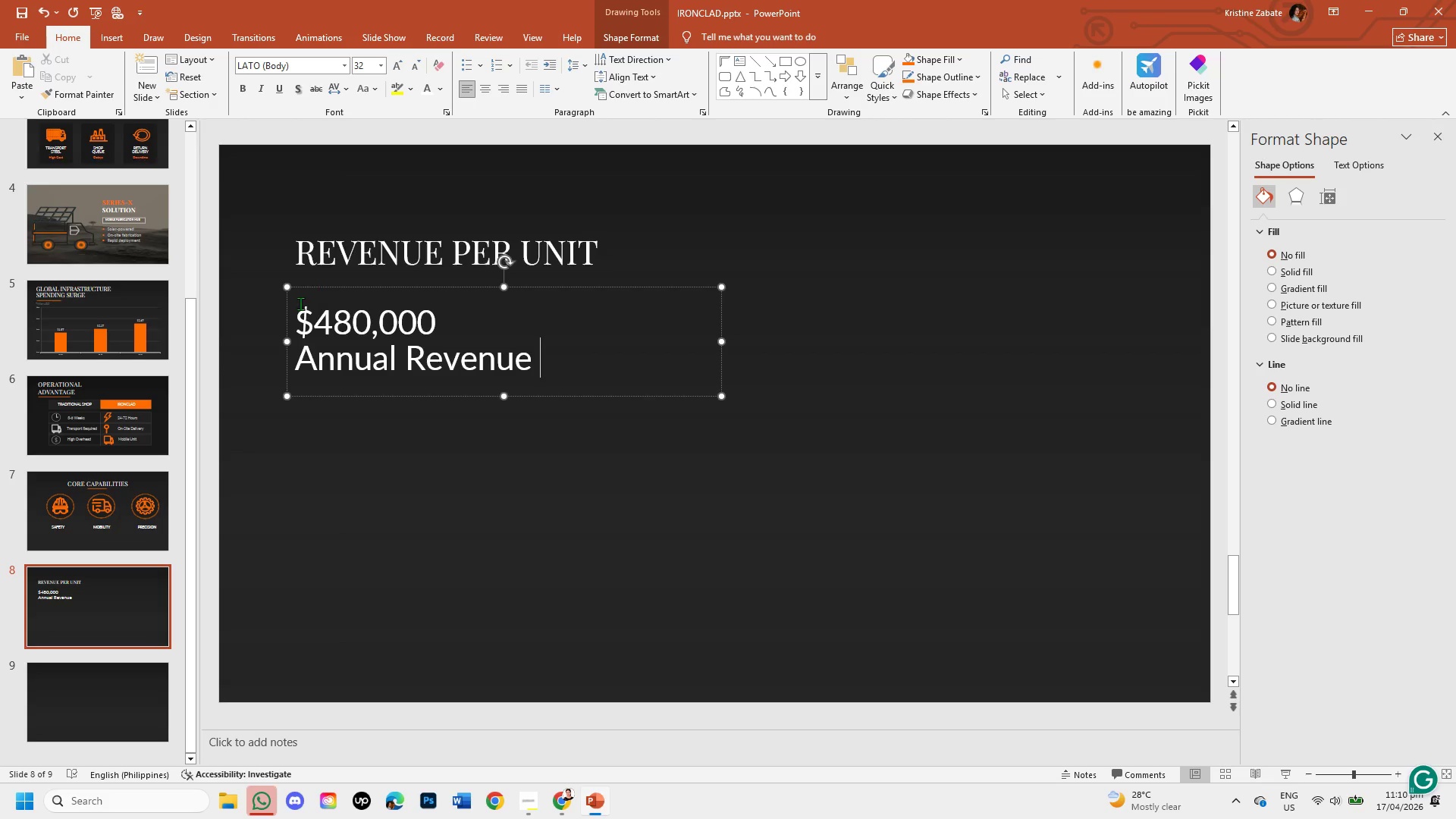 
left_click_drag(start_coordinate=[300, 318], to_coordinate=[416, 320])
 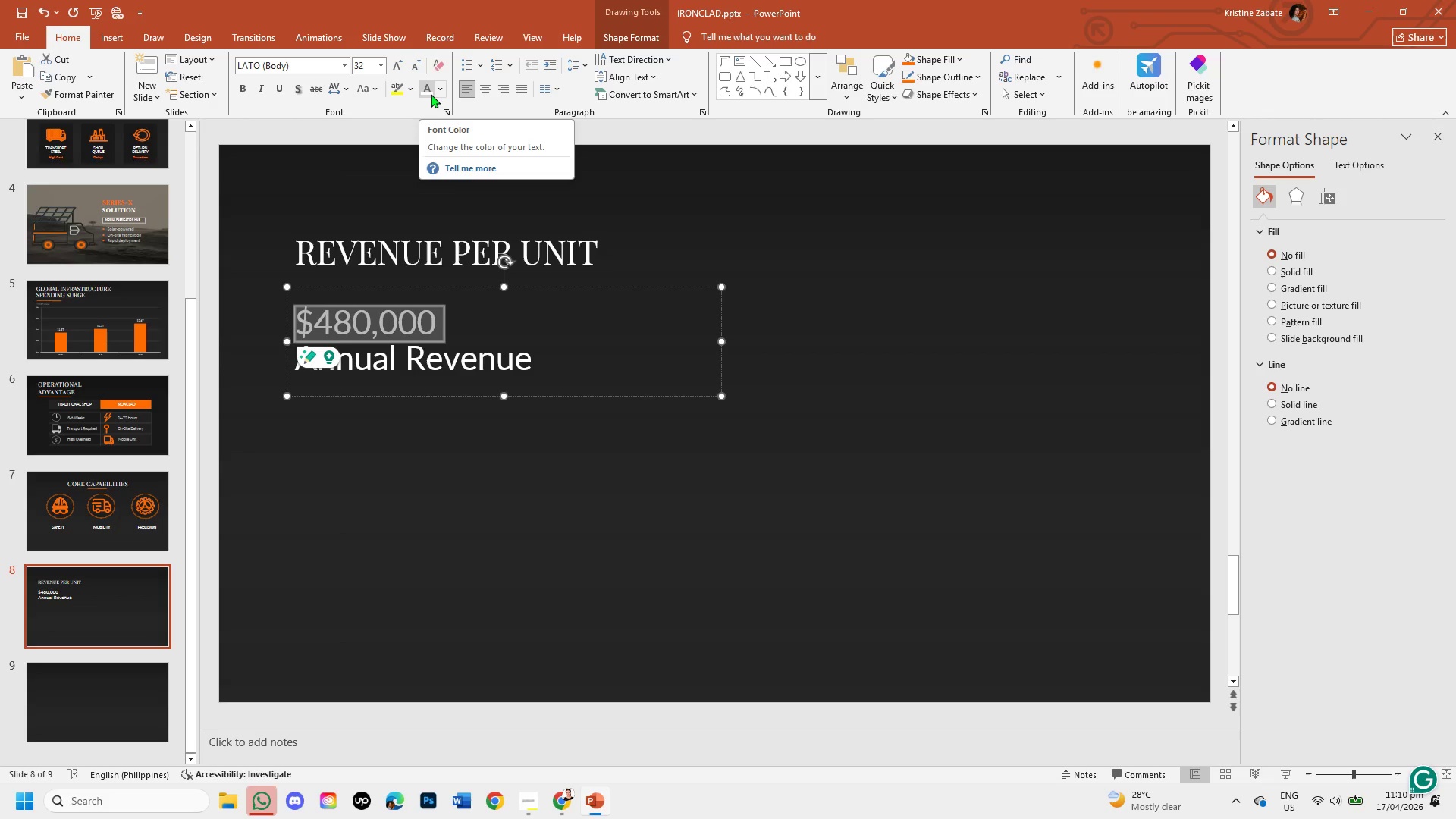 
wait(18.7)
 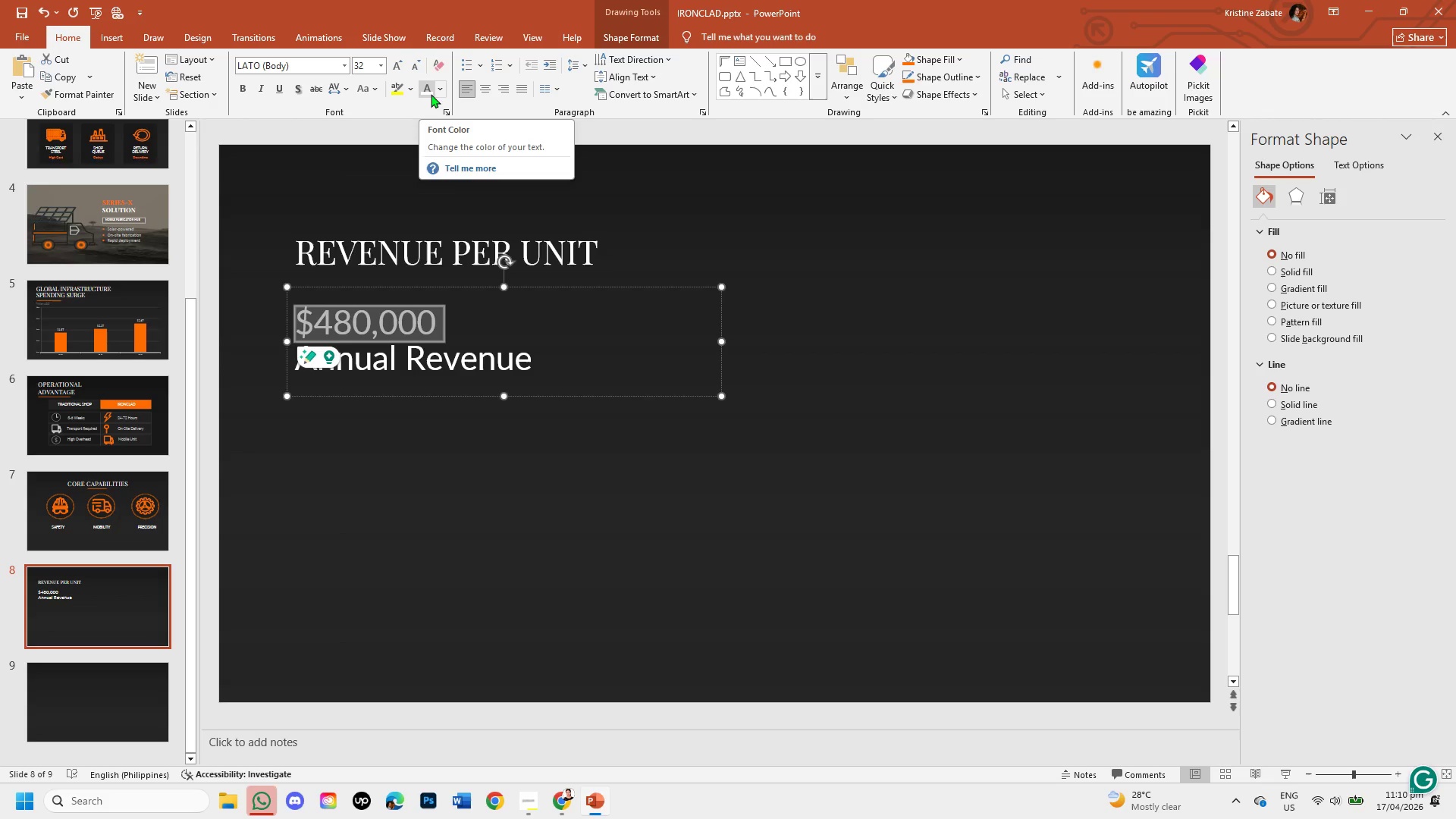 
left_click([438, 90])
 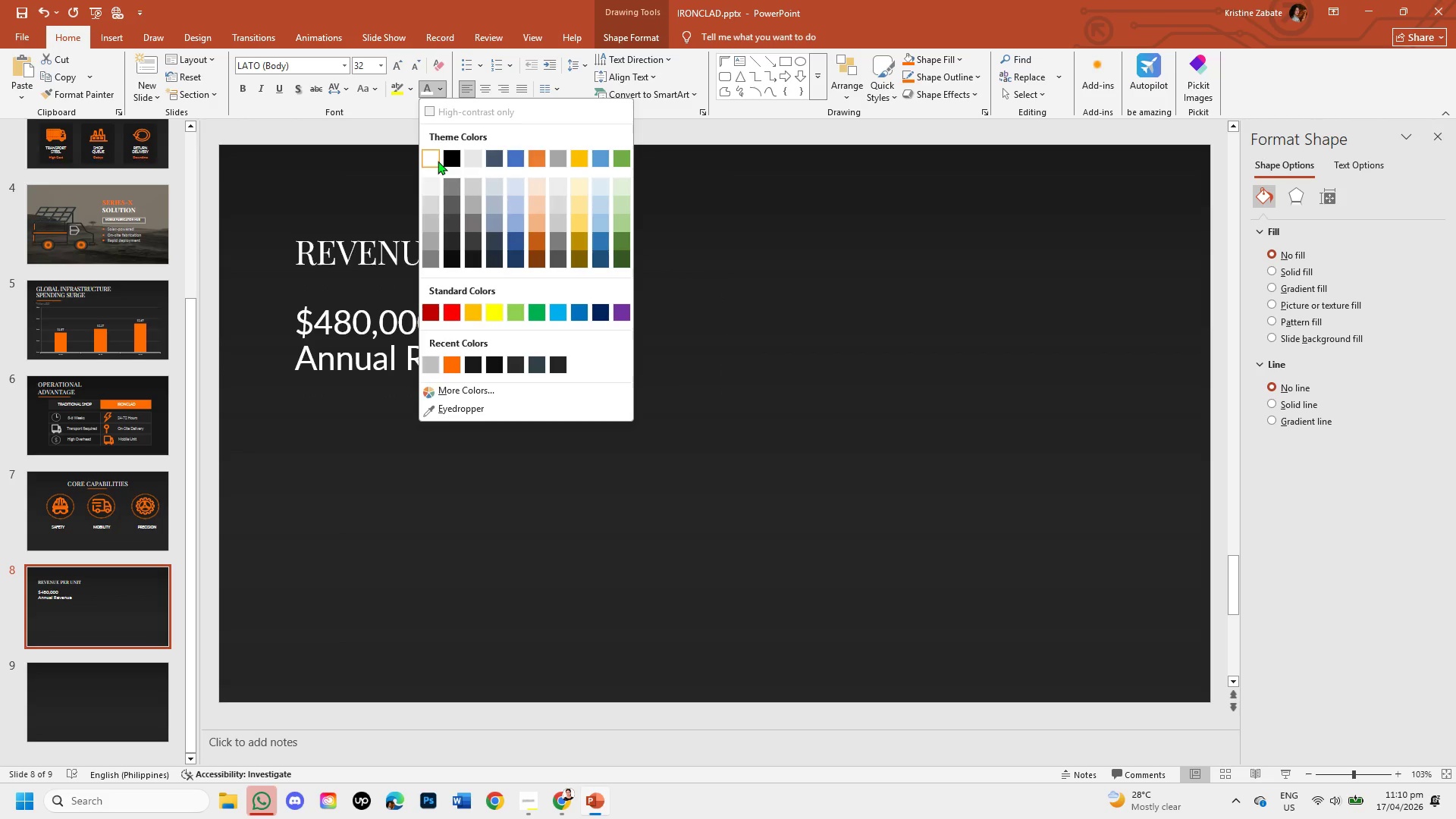 
left_click([438, 161])
 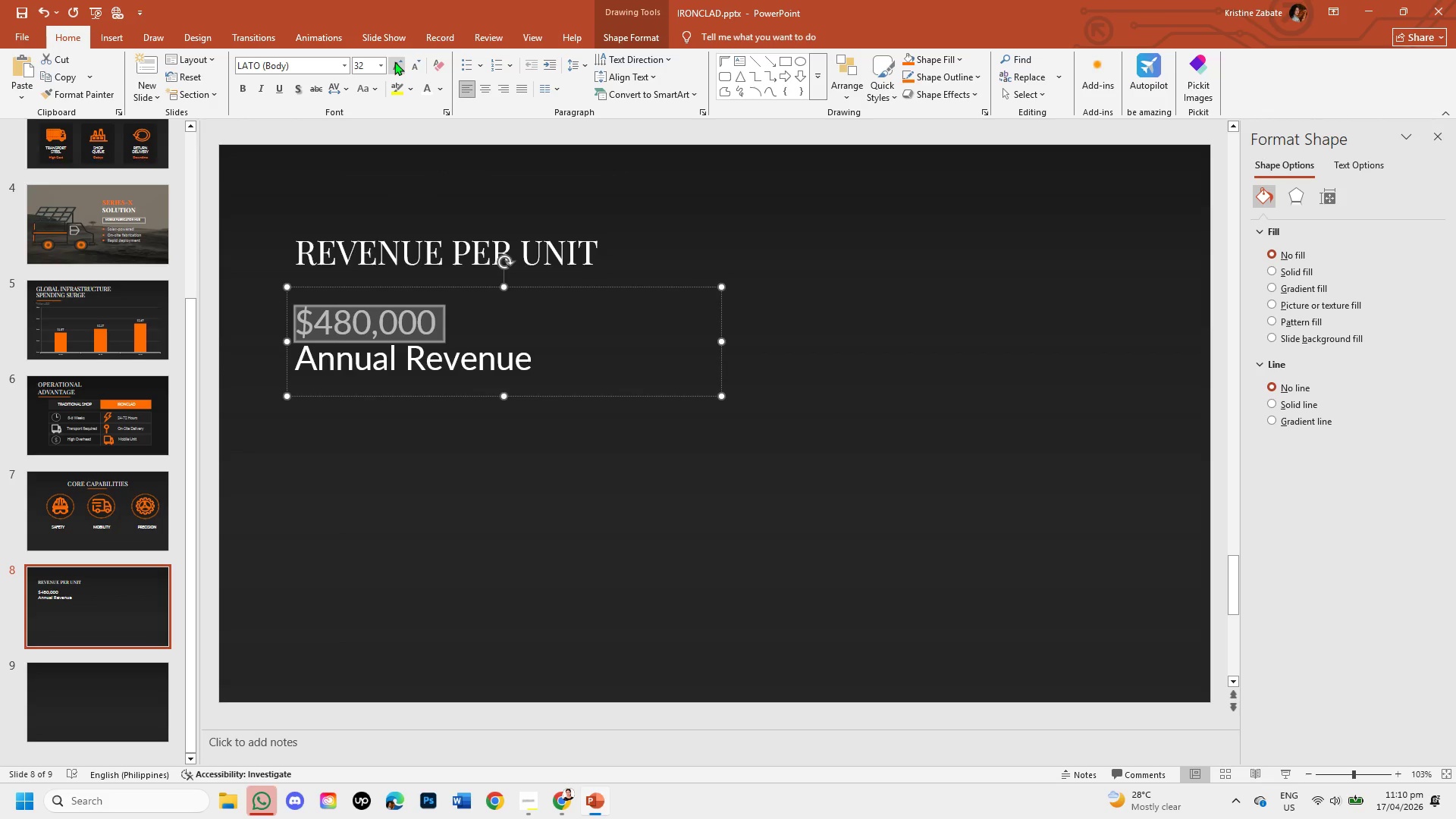 
left_click([394, 61])
 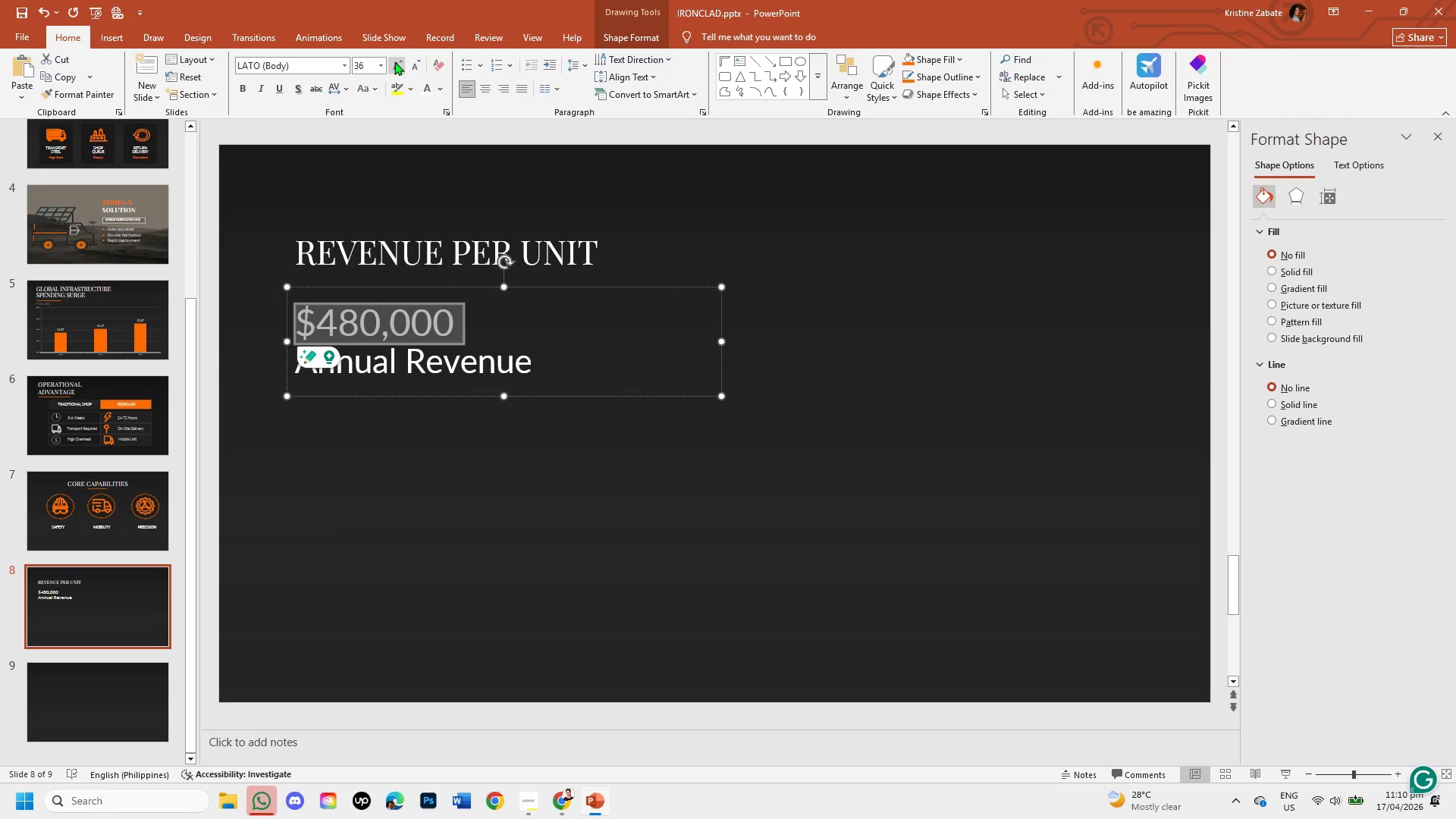 
left_click([394, 61])
 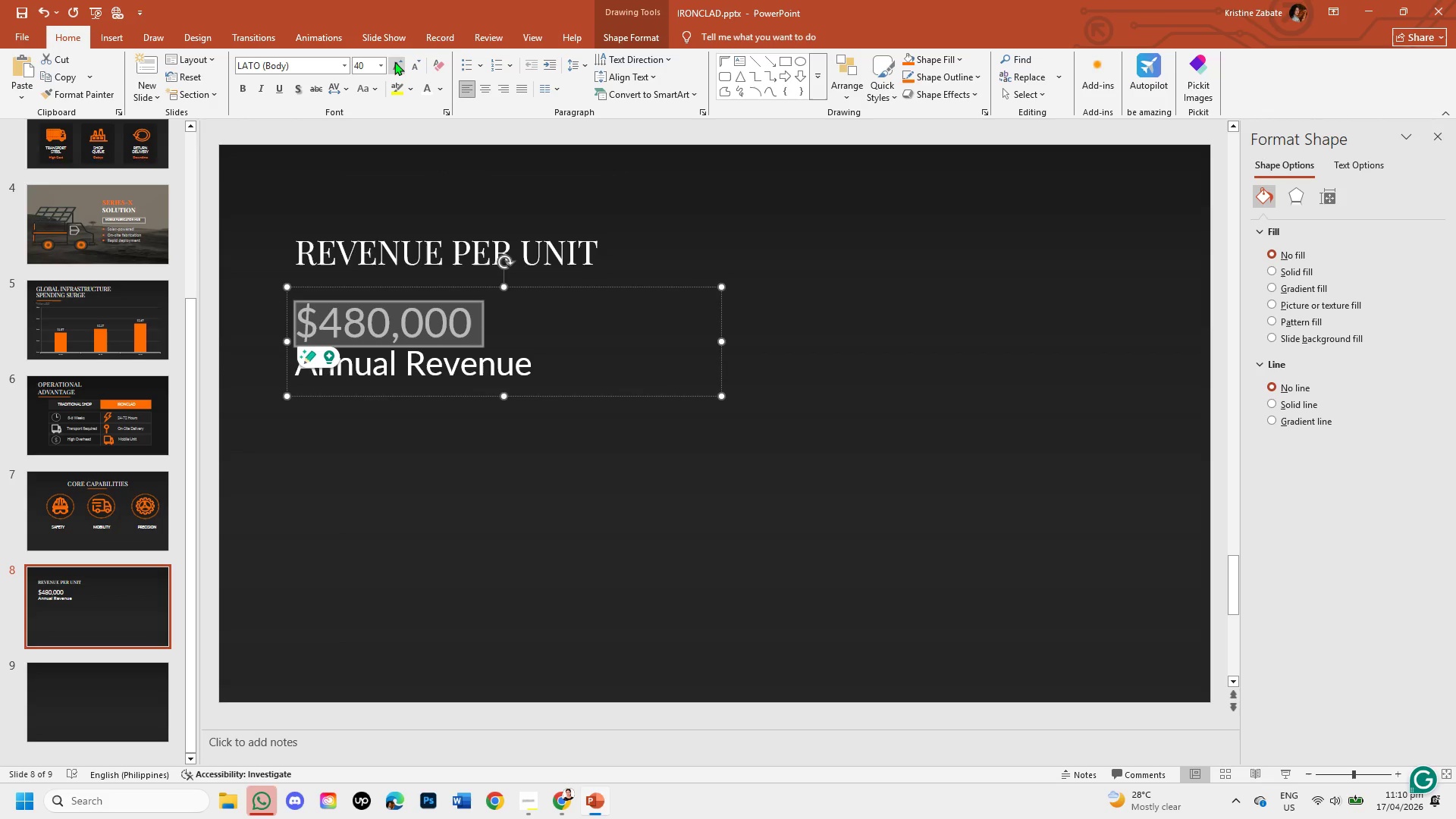 
left_click([394, 61])
 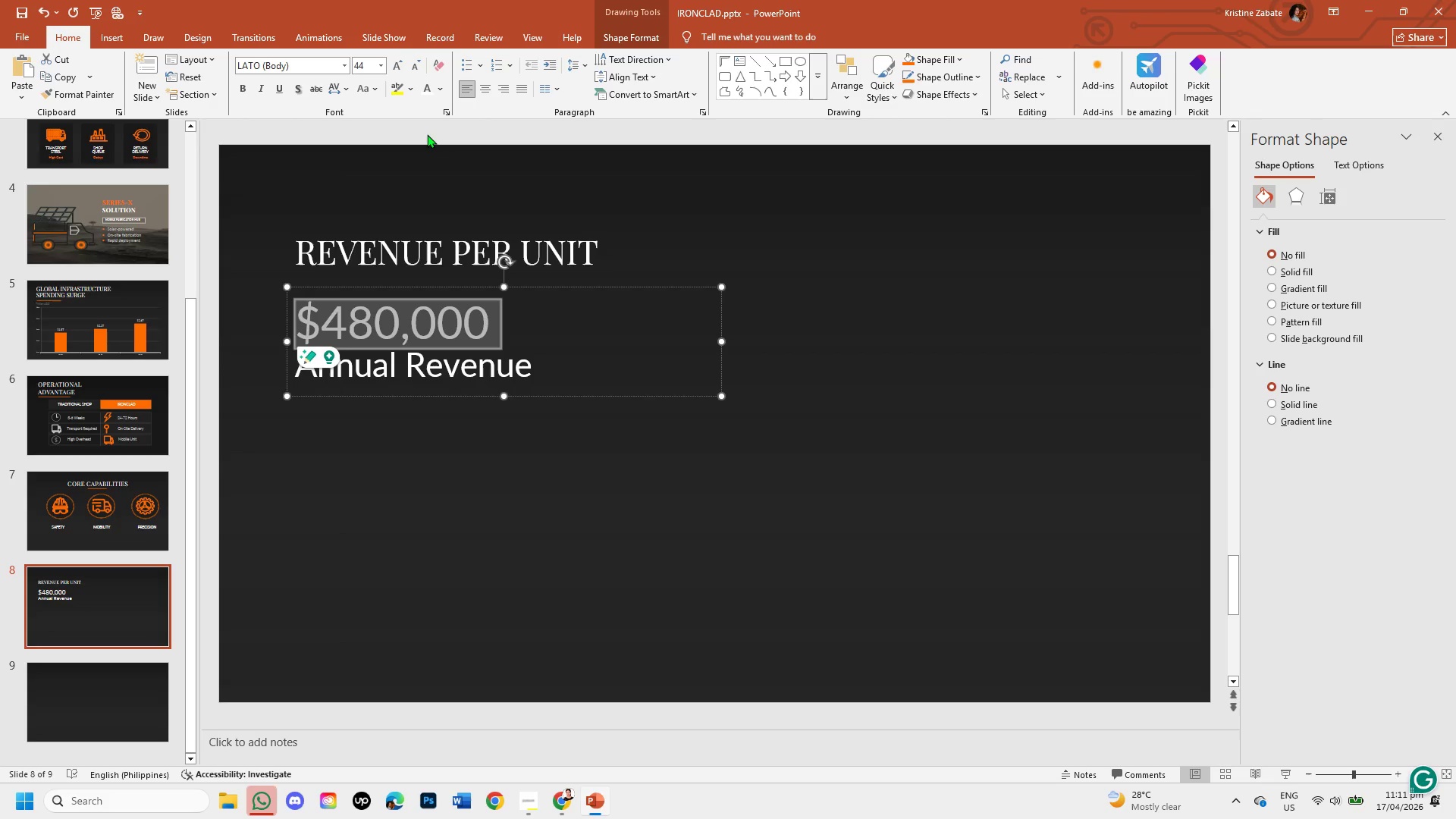 
wait(18.78)
 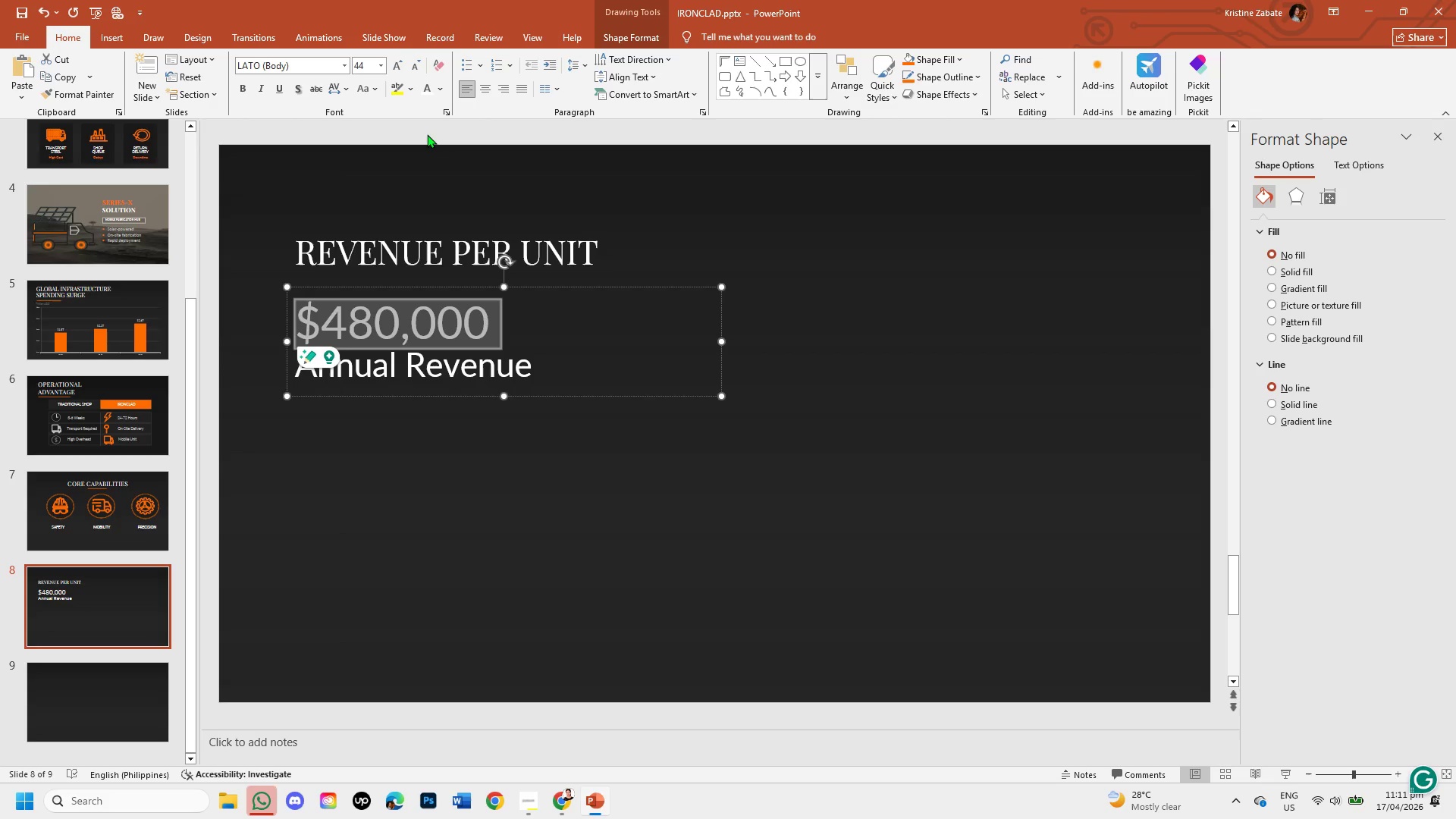 
left_click([397, 72])
 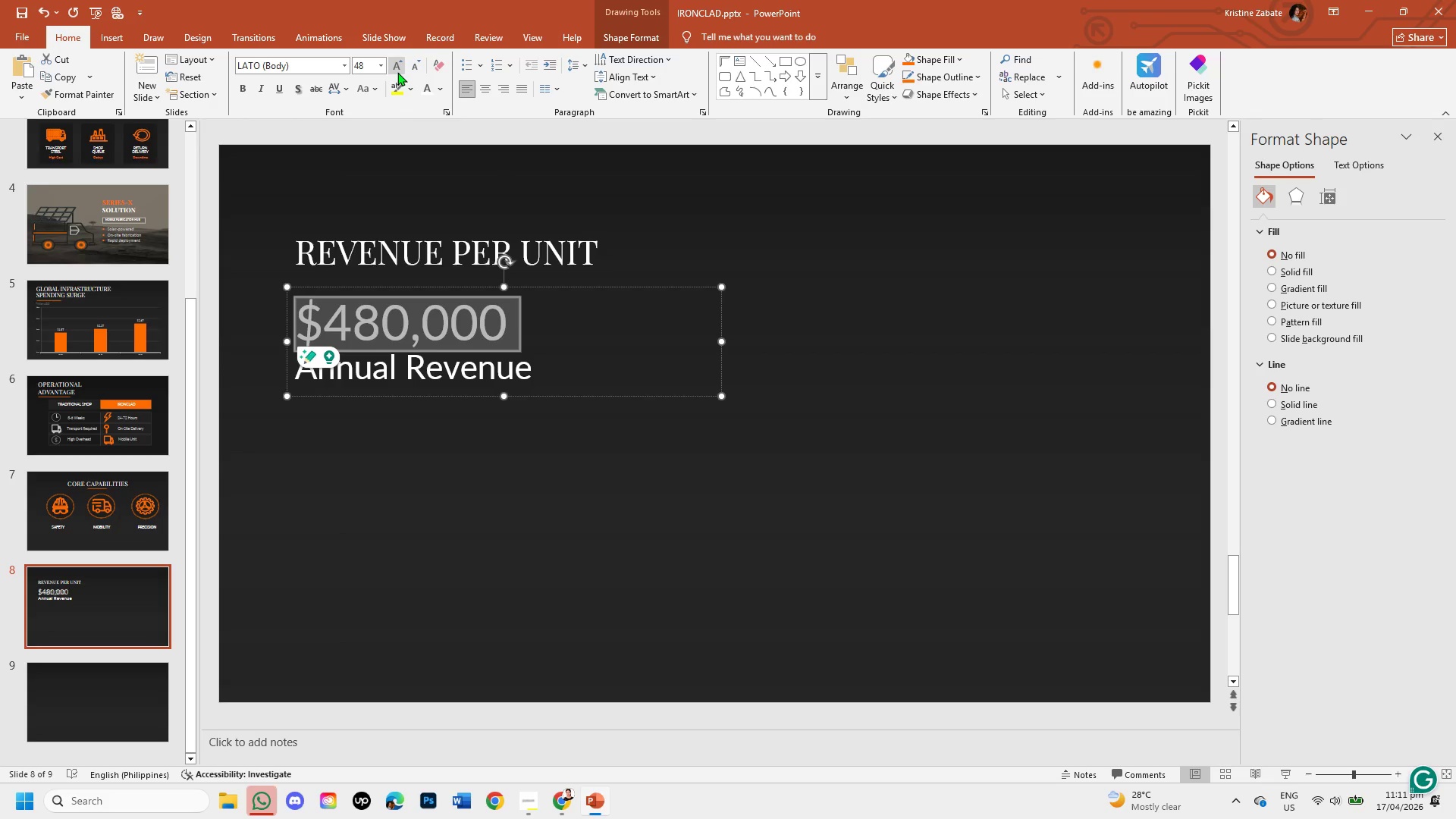 
left_click([397, 72])
 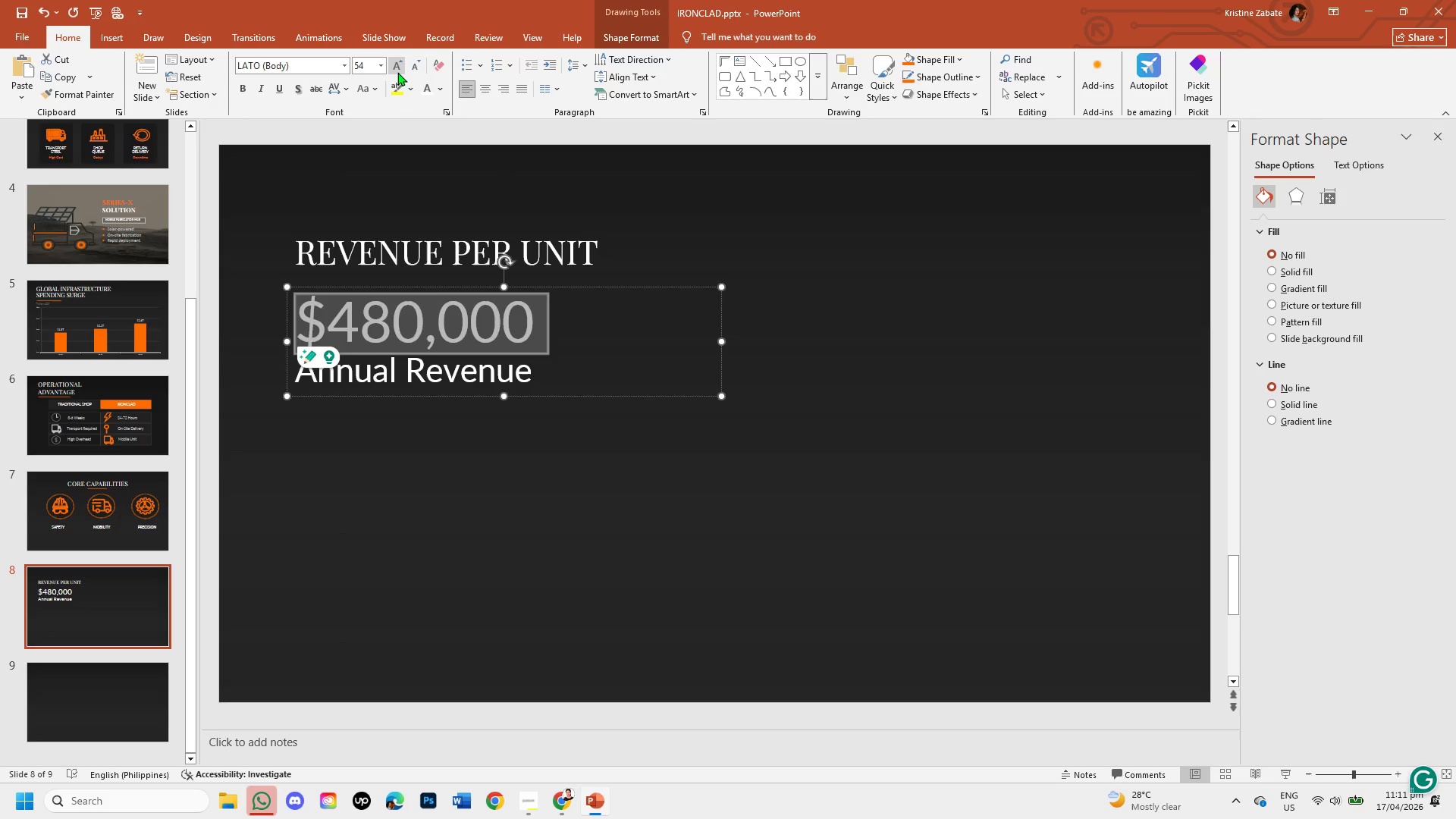 
wait(20.91)
 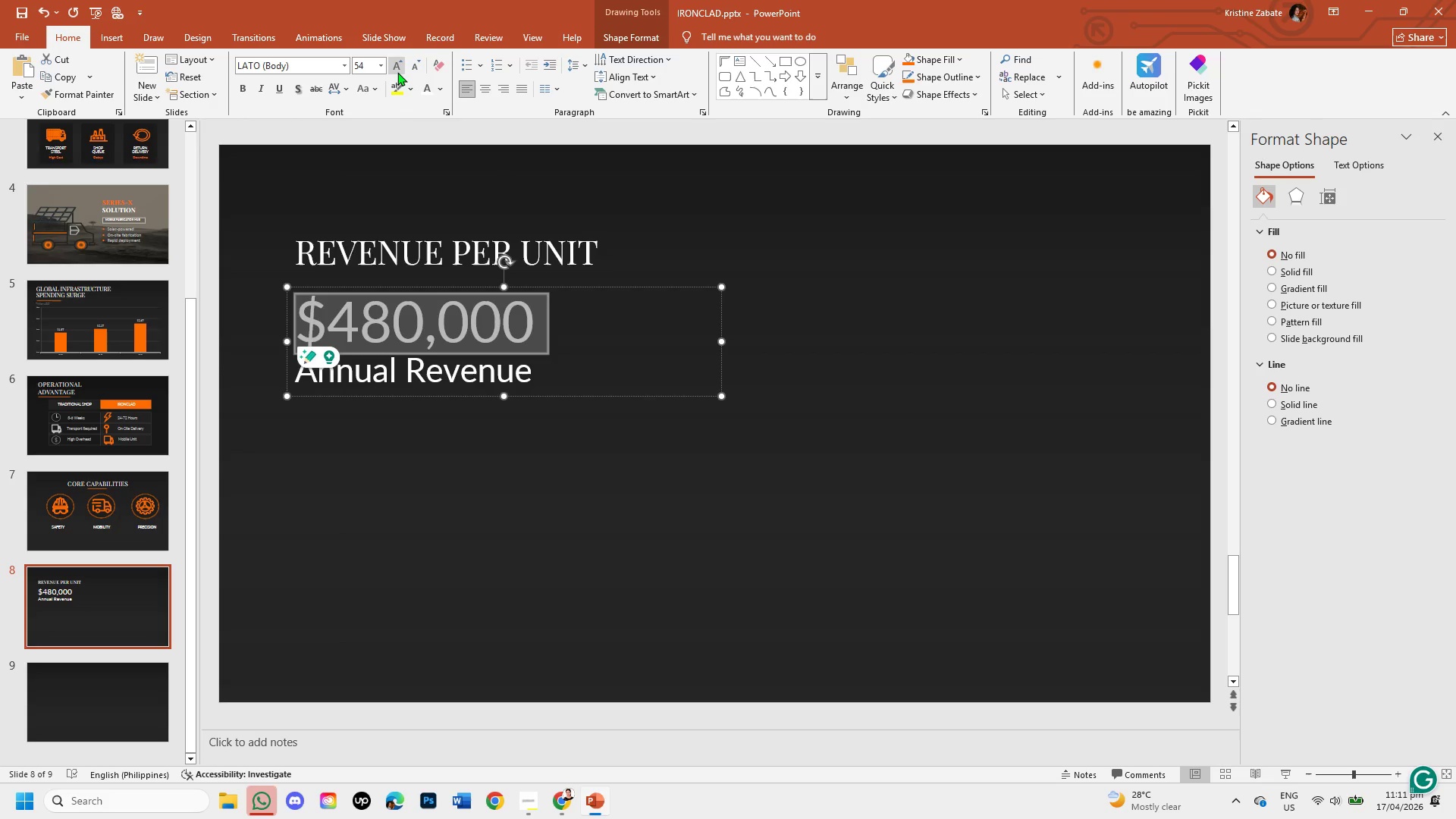 
left_click([457, 485])
 